 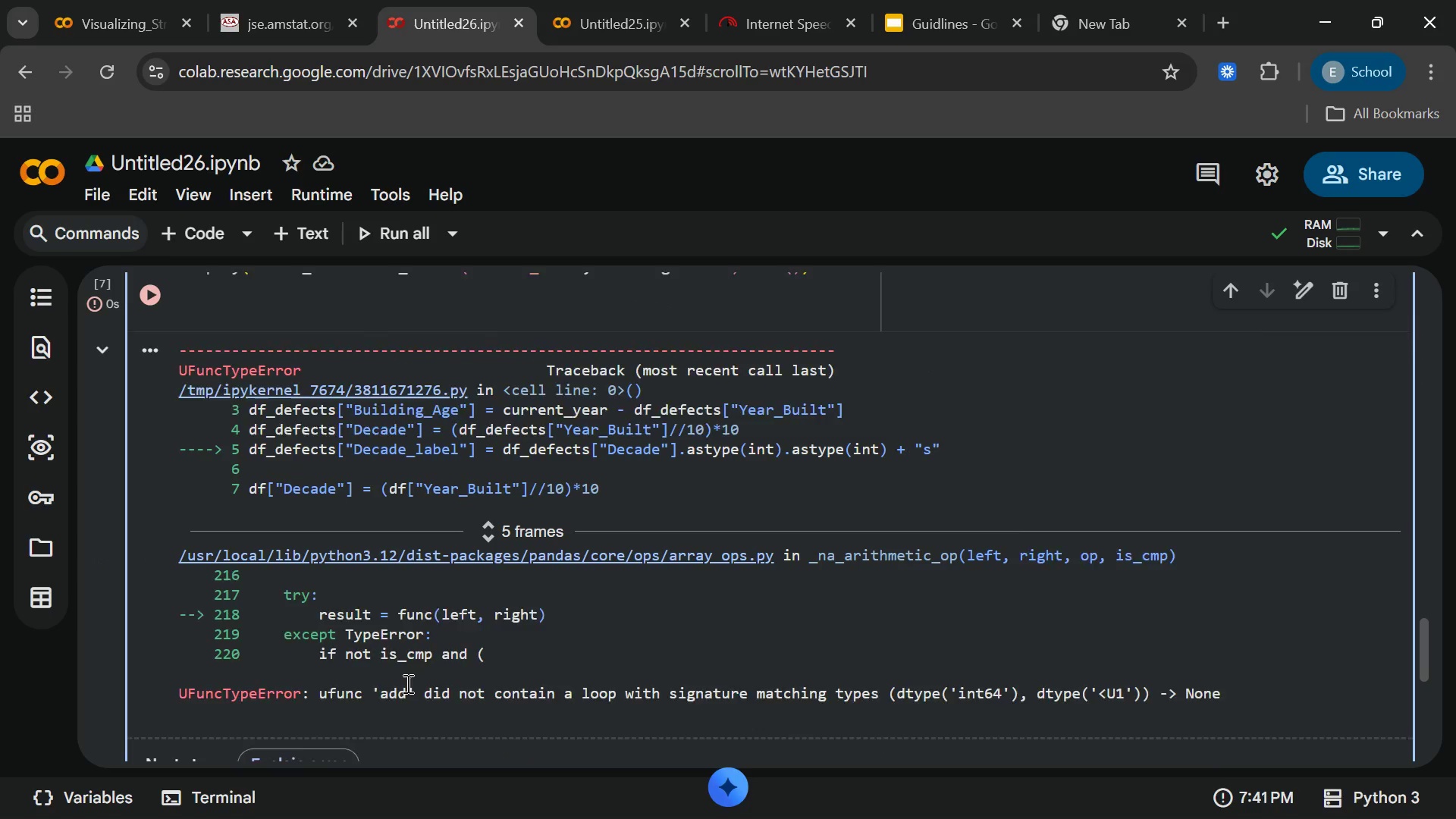 
left_click([294, 368])
 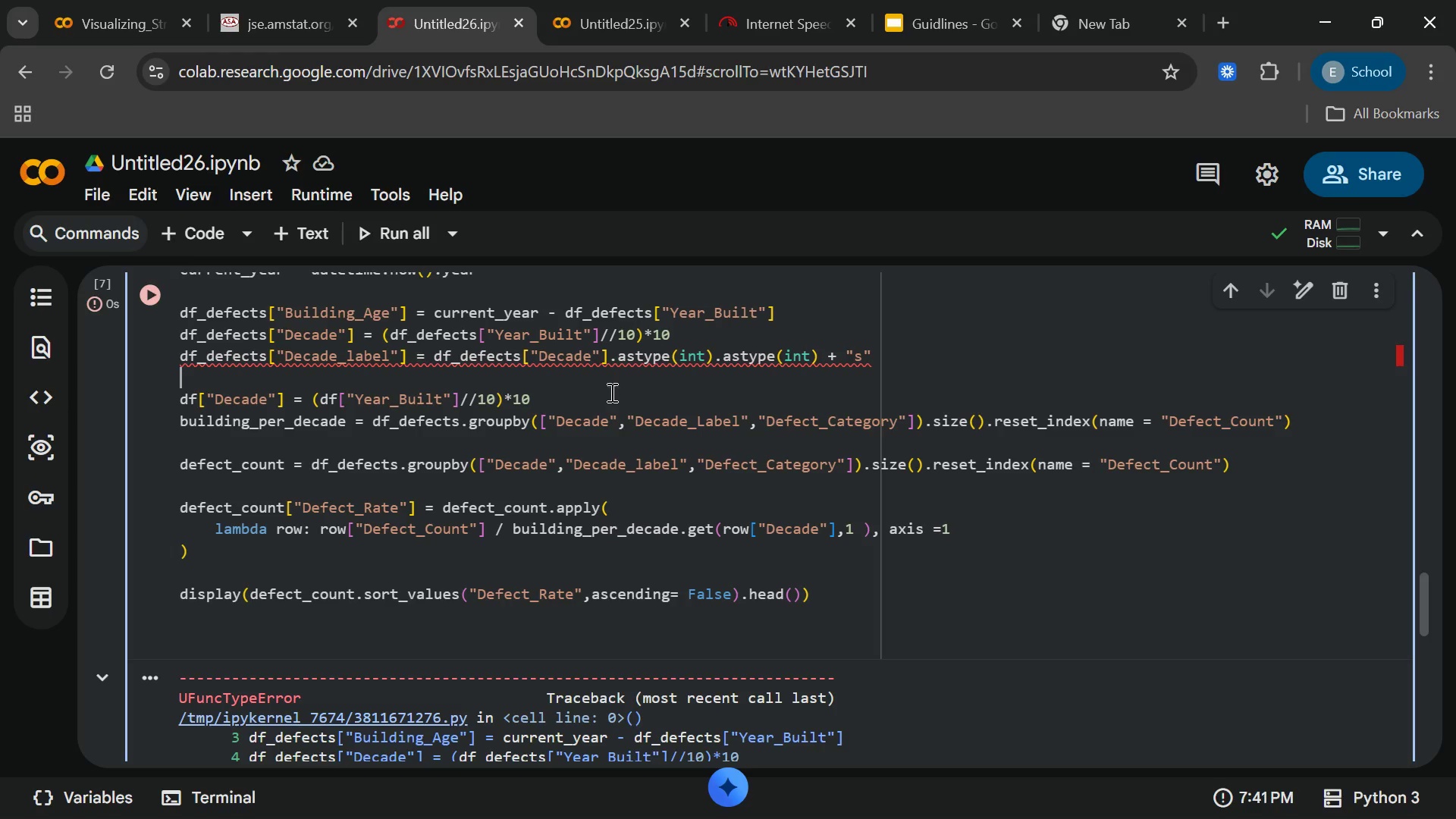 
wait(21.28)
 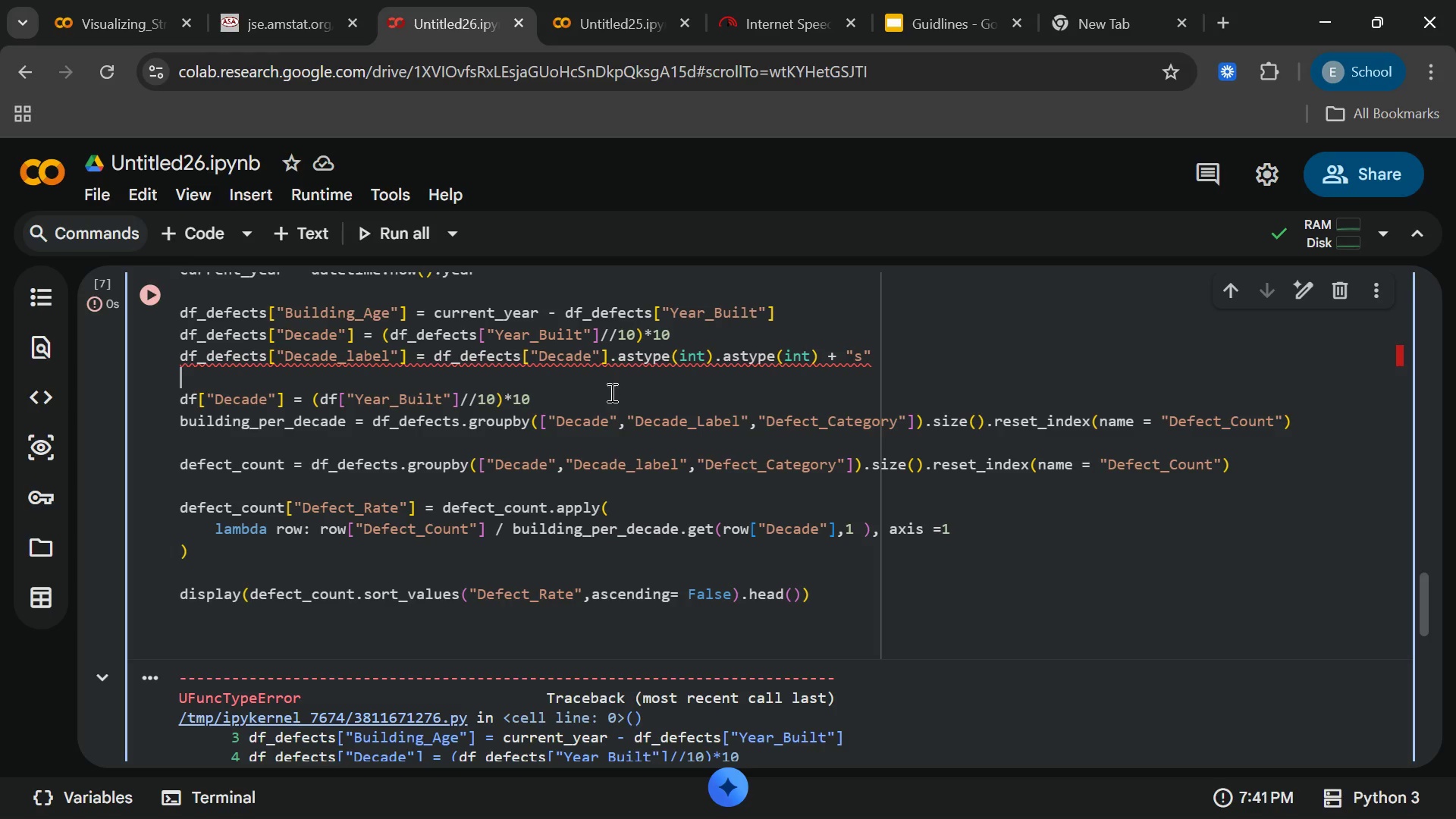 
right_click([812, 369])
 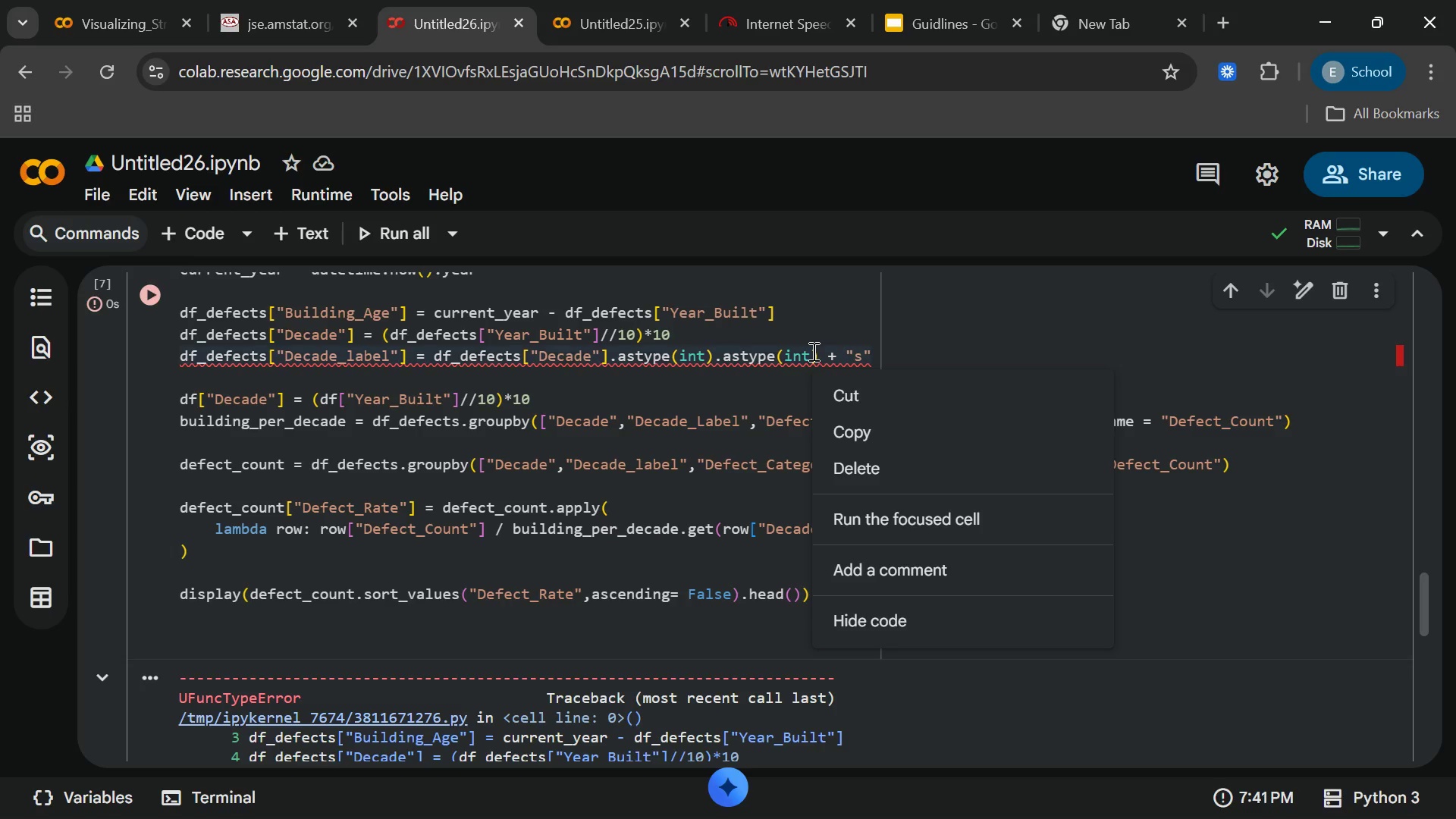 
left_click([812, 351])
 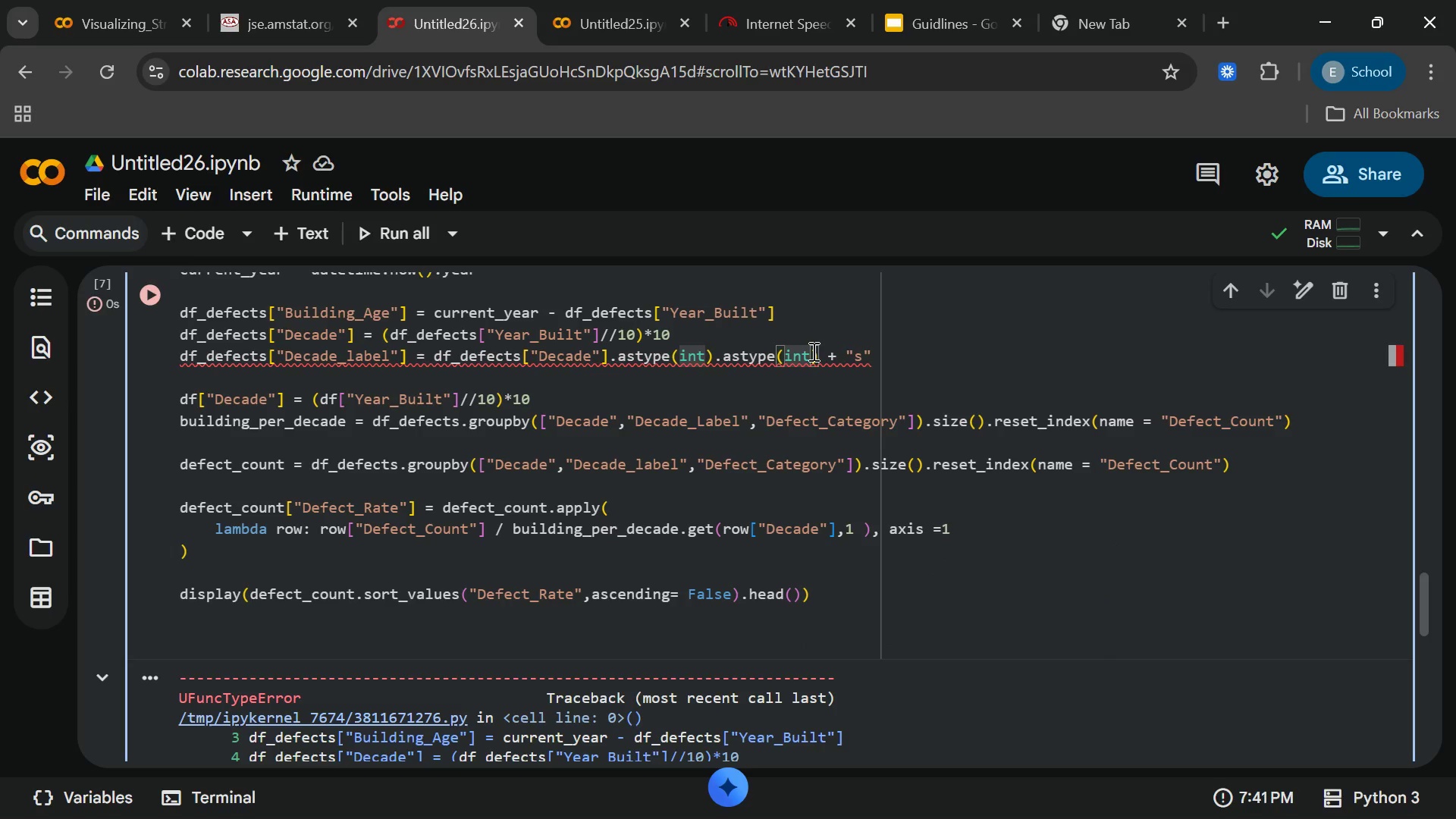 
key(Backspace)
key(Backspace)
key(Backspace)
type(str)
 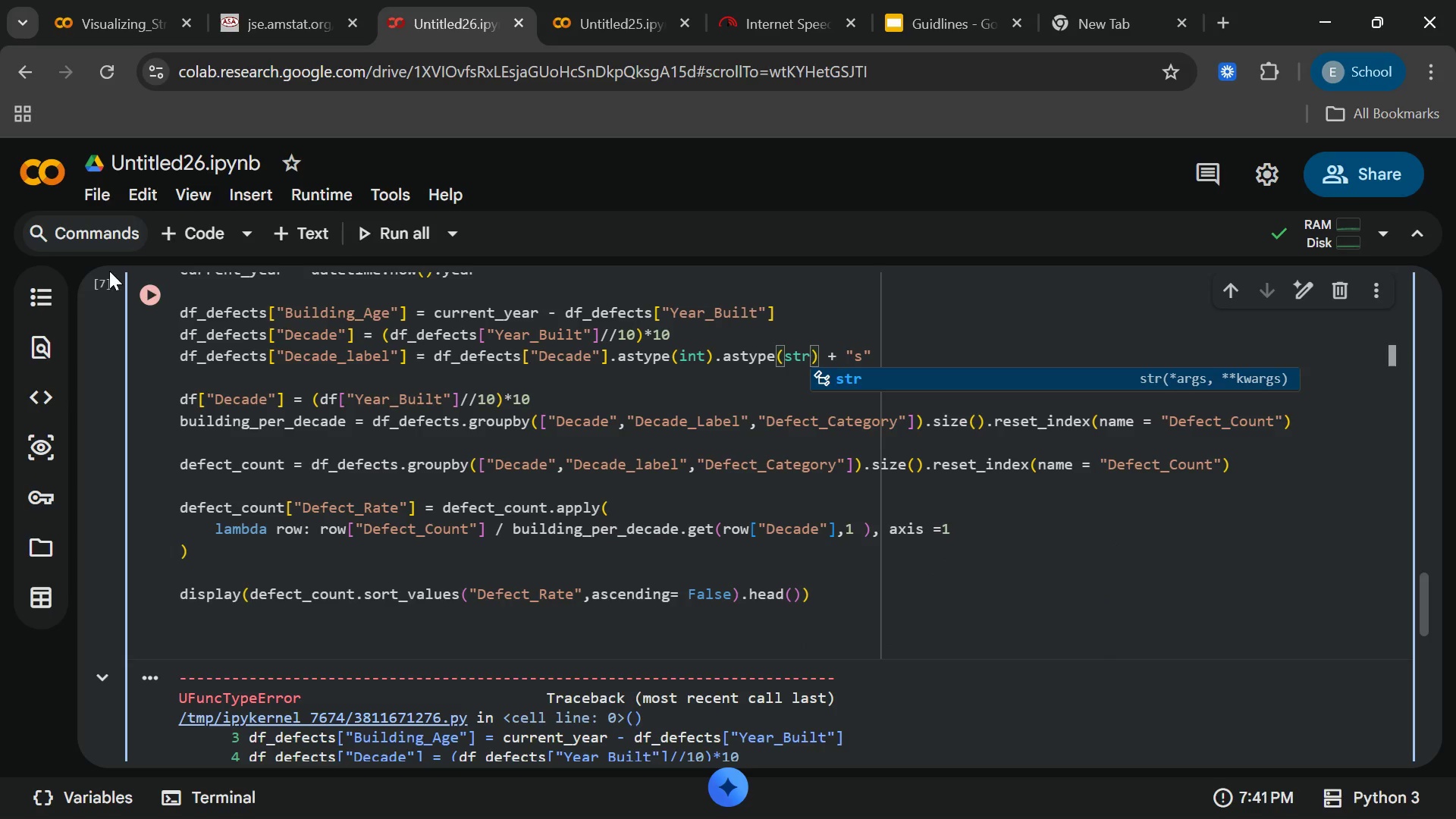 
left_click([136, 292])
 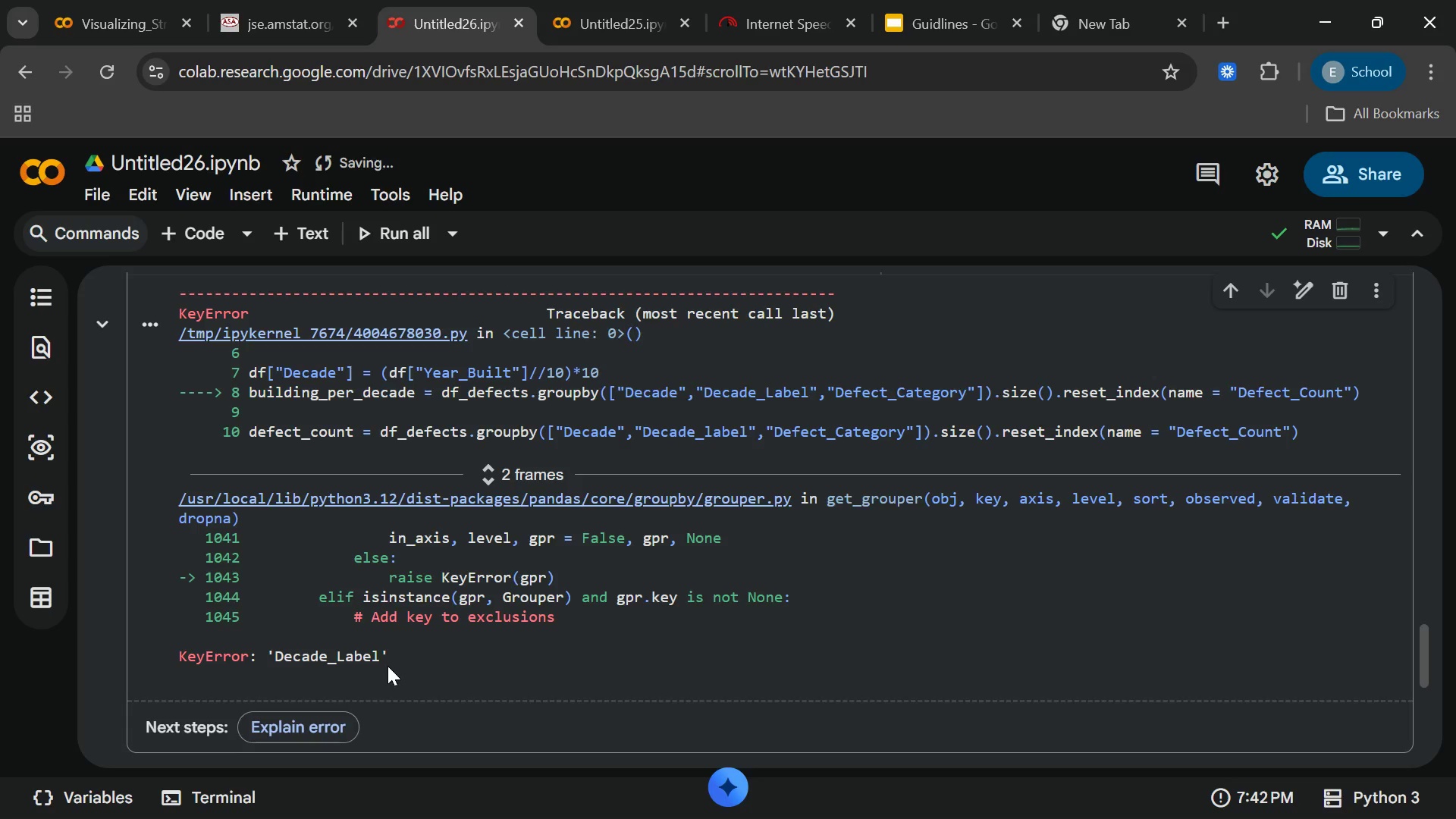 
wait(10.28)
 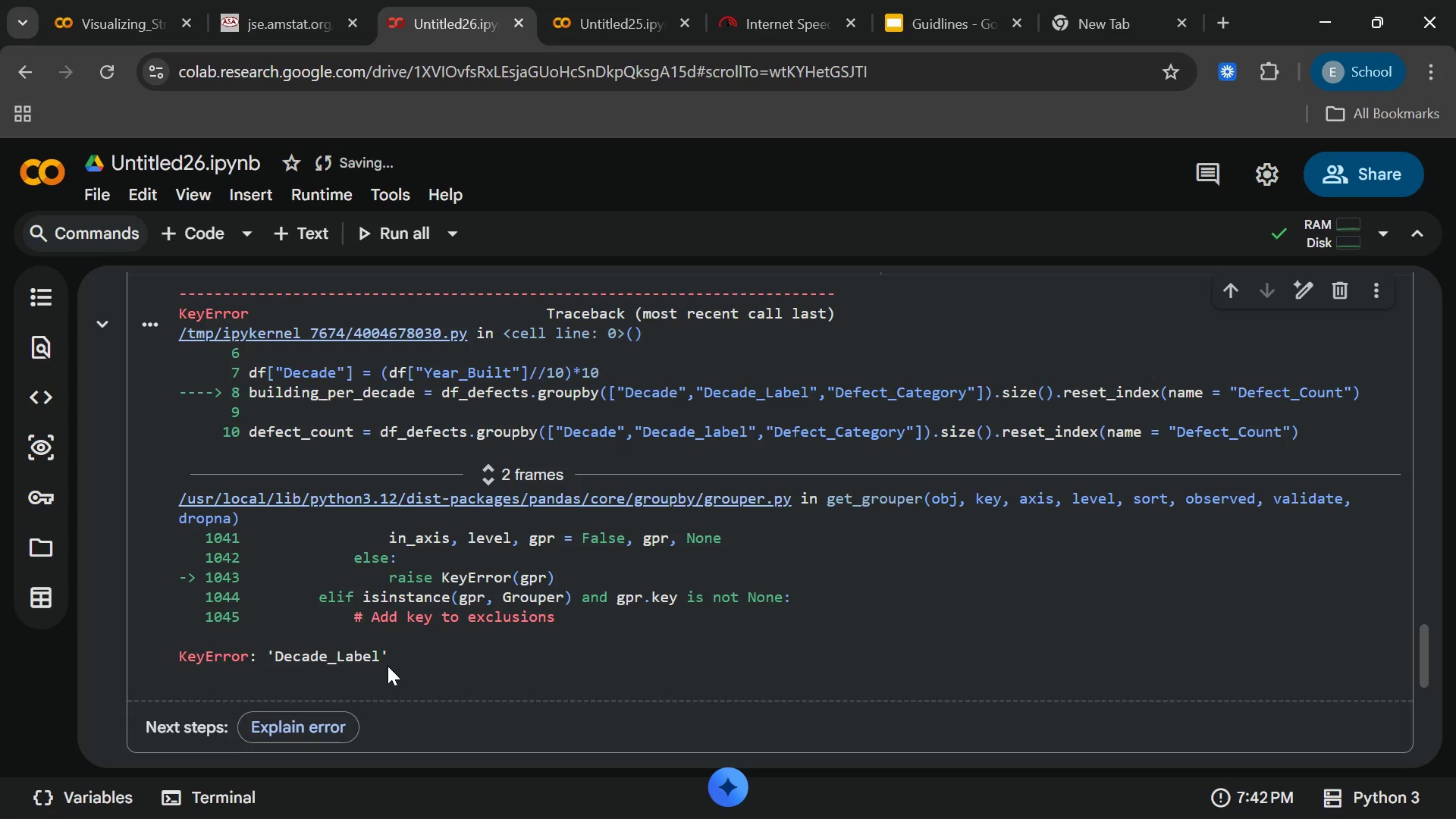 
left_click([739, 378])
 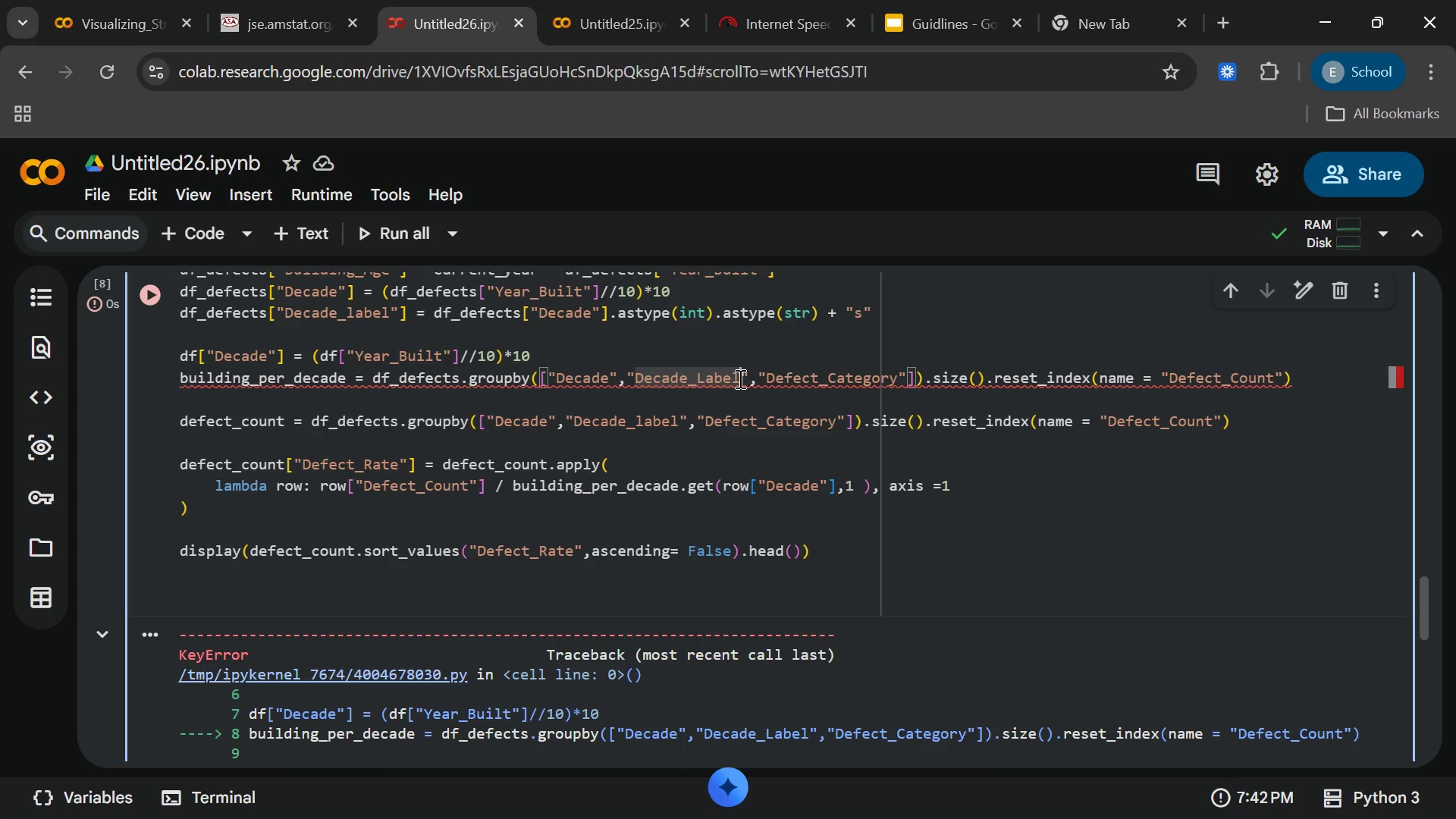 
key(Backspace)
 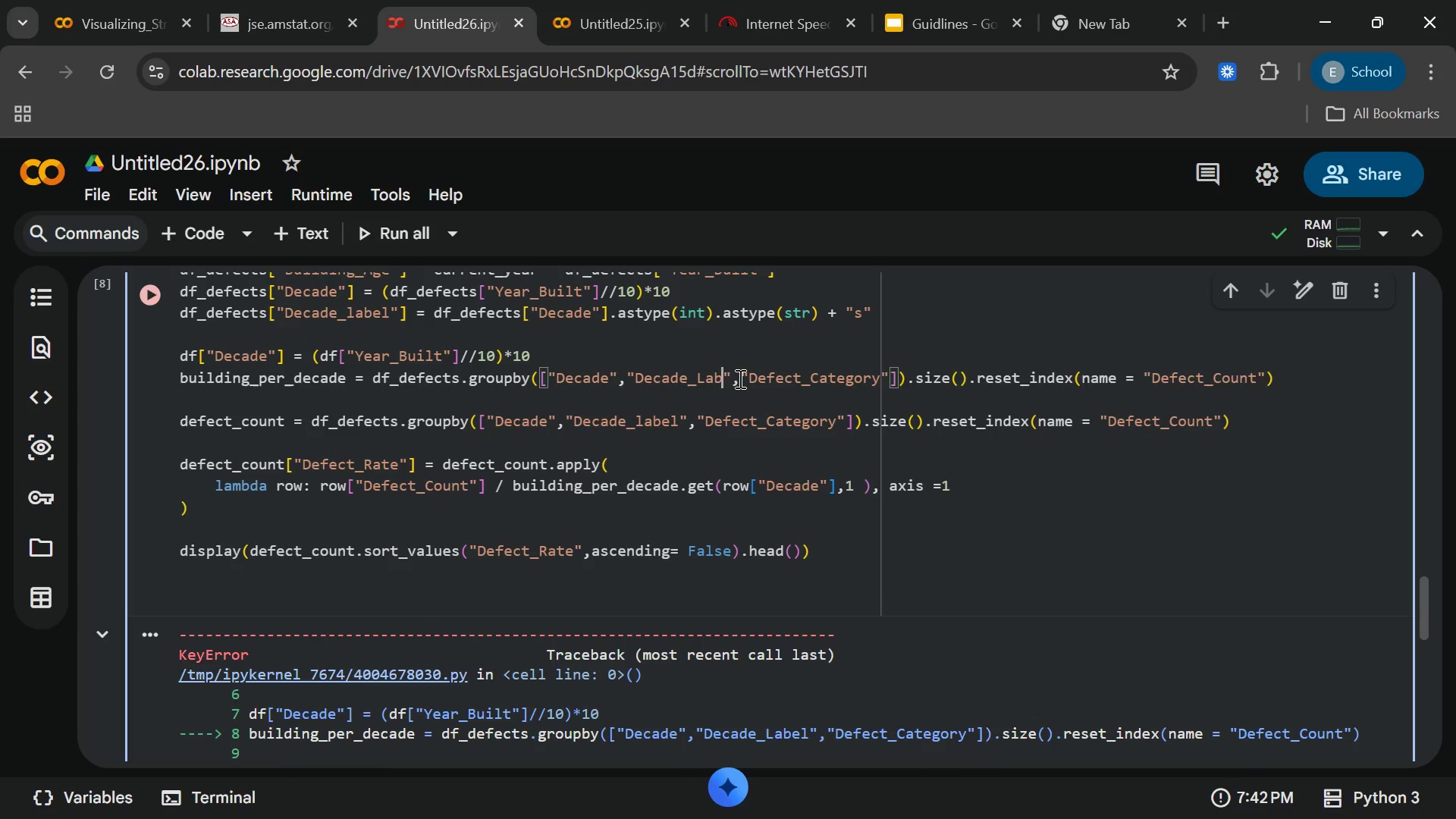 
key(Backspace)
 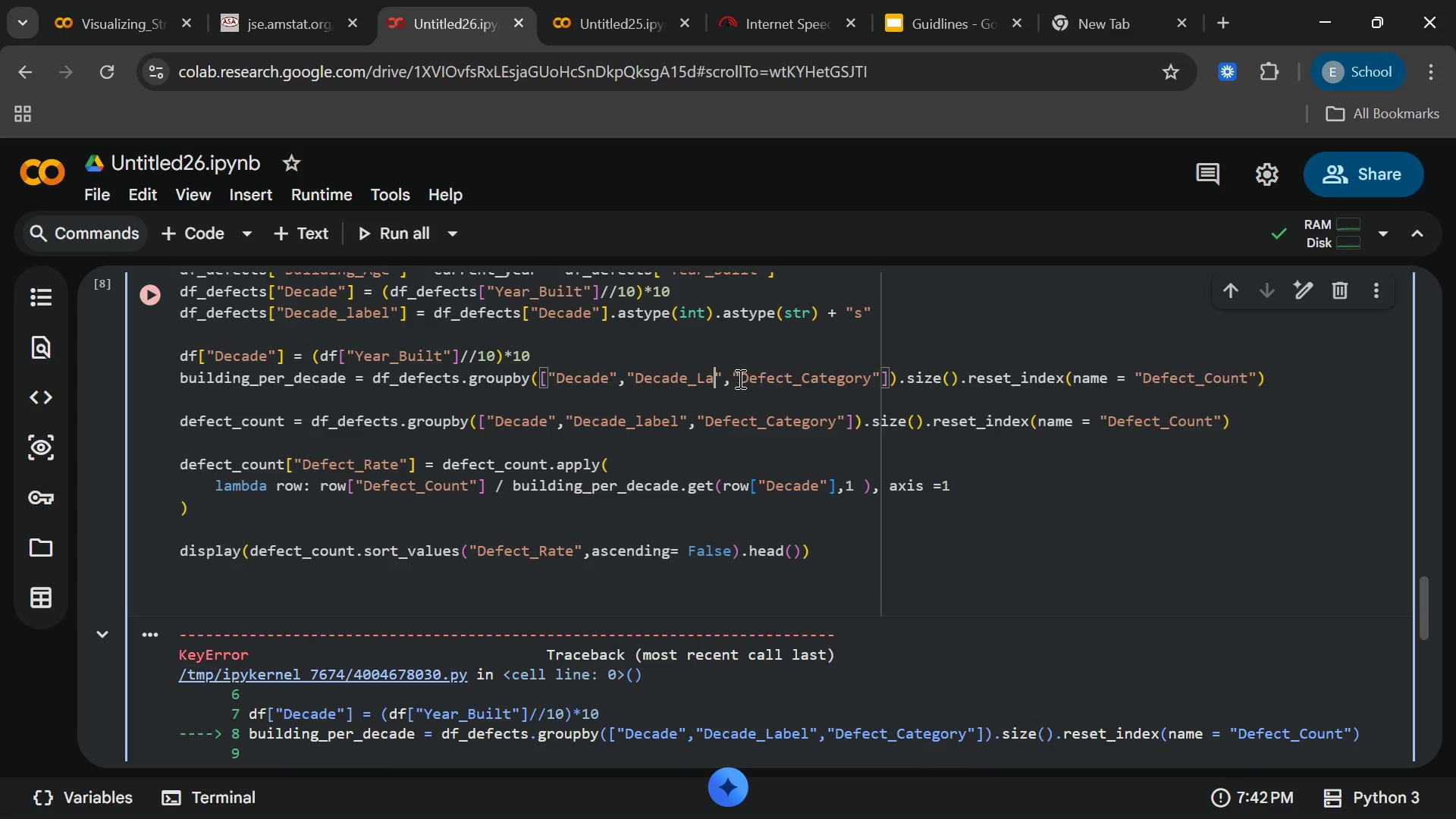 
key(Backspace)
 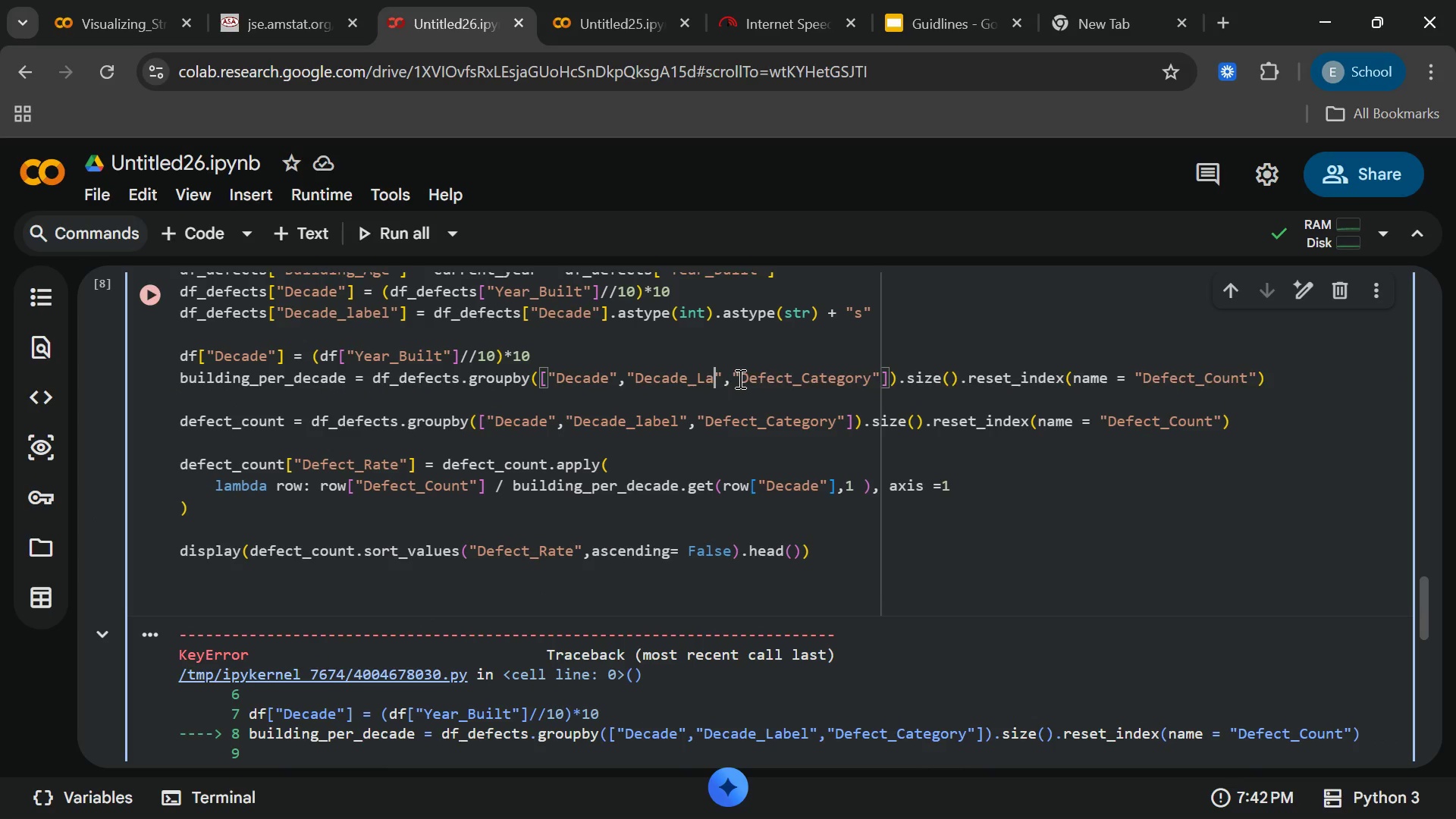 
key(Backspace)
 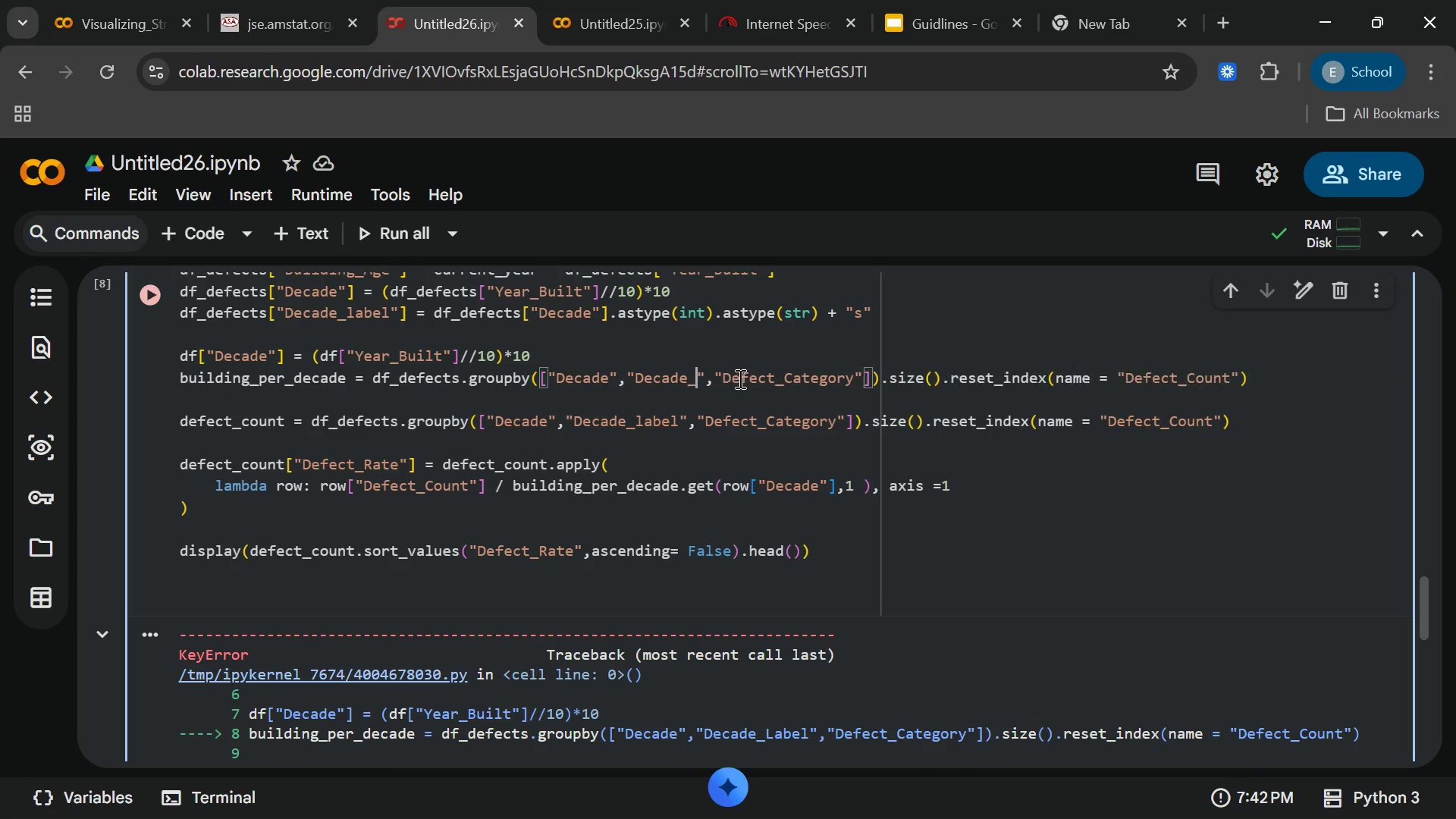 
key(Backspace)
 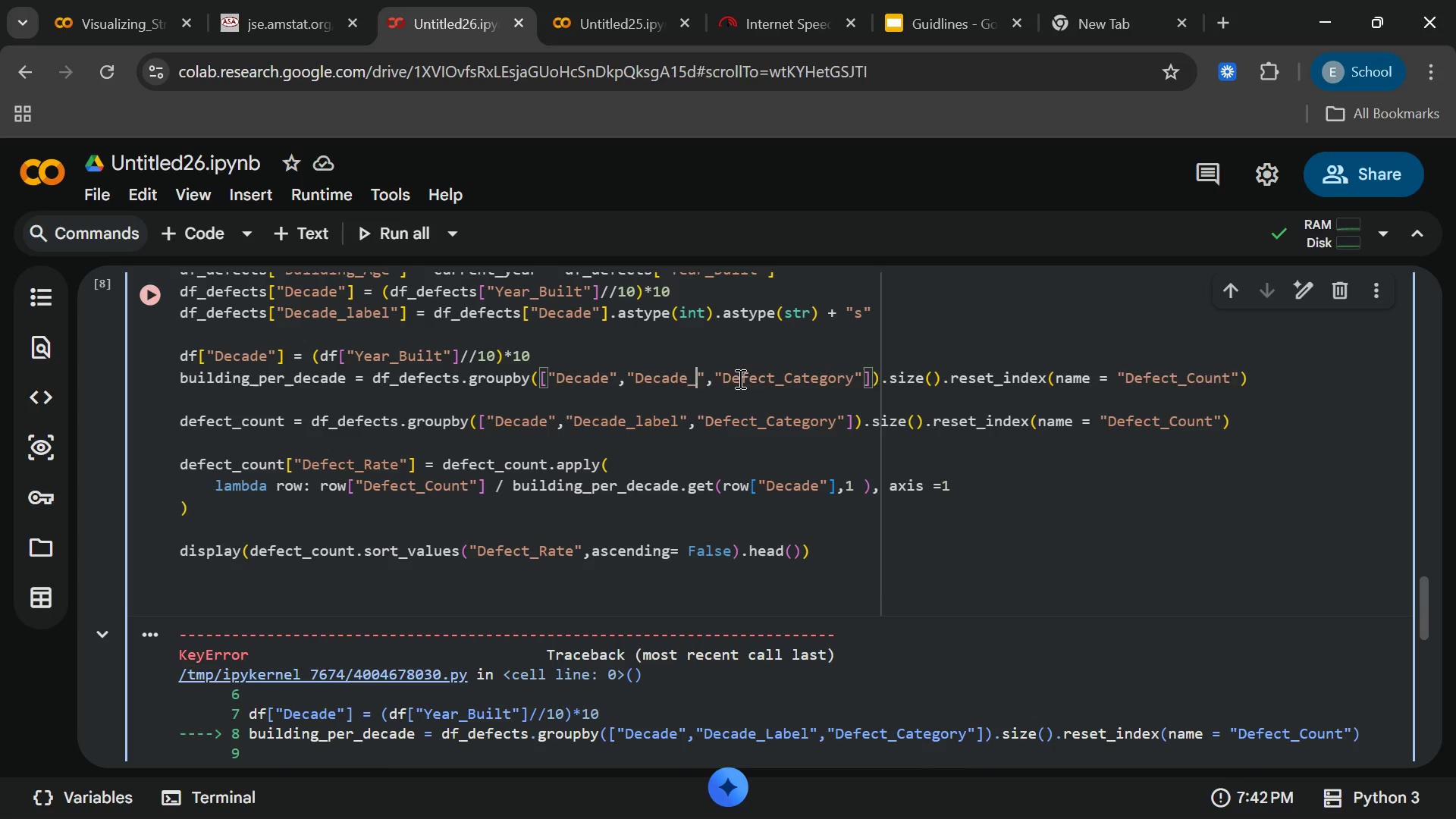 
key(Backspace)
 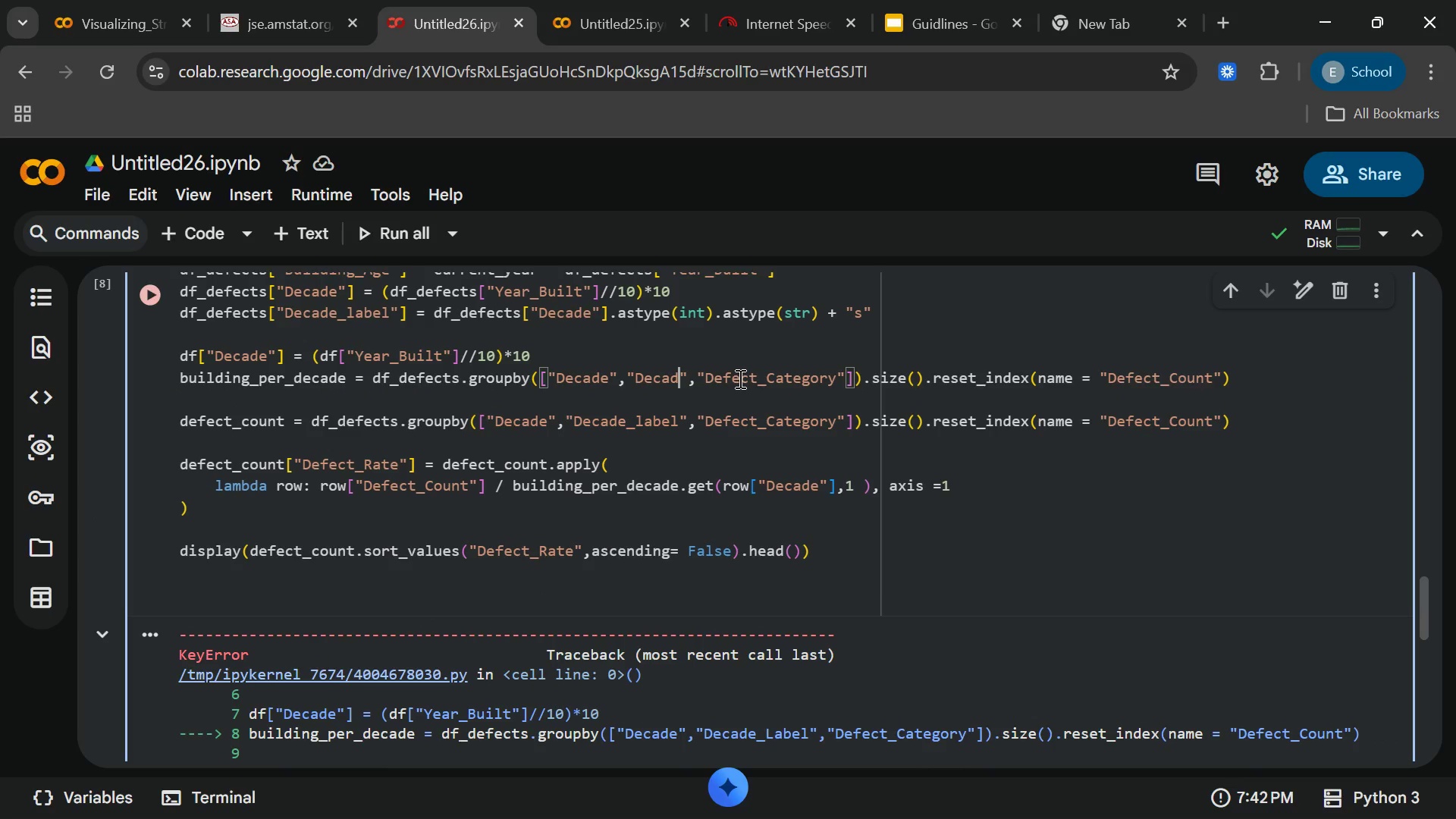 
key(Backspace)
 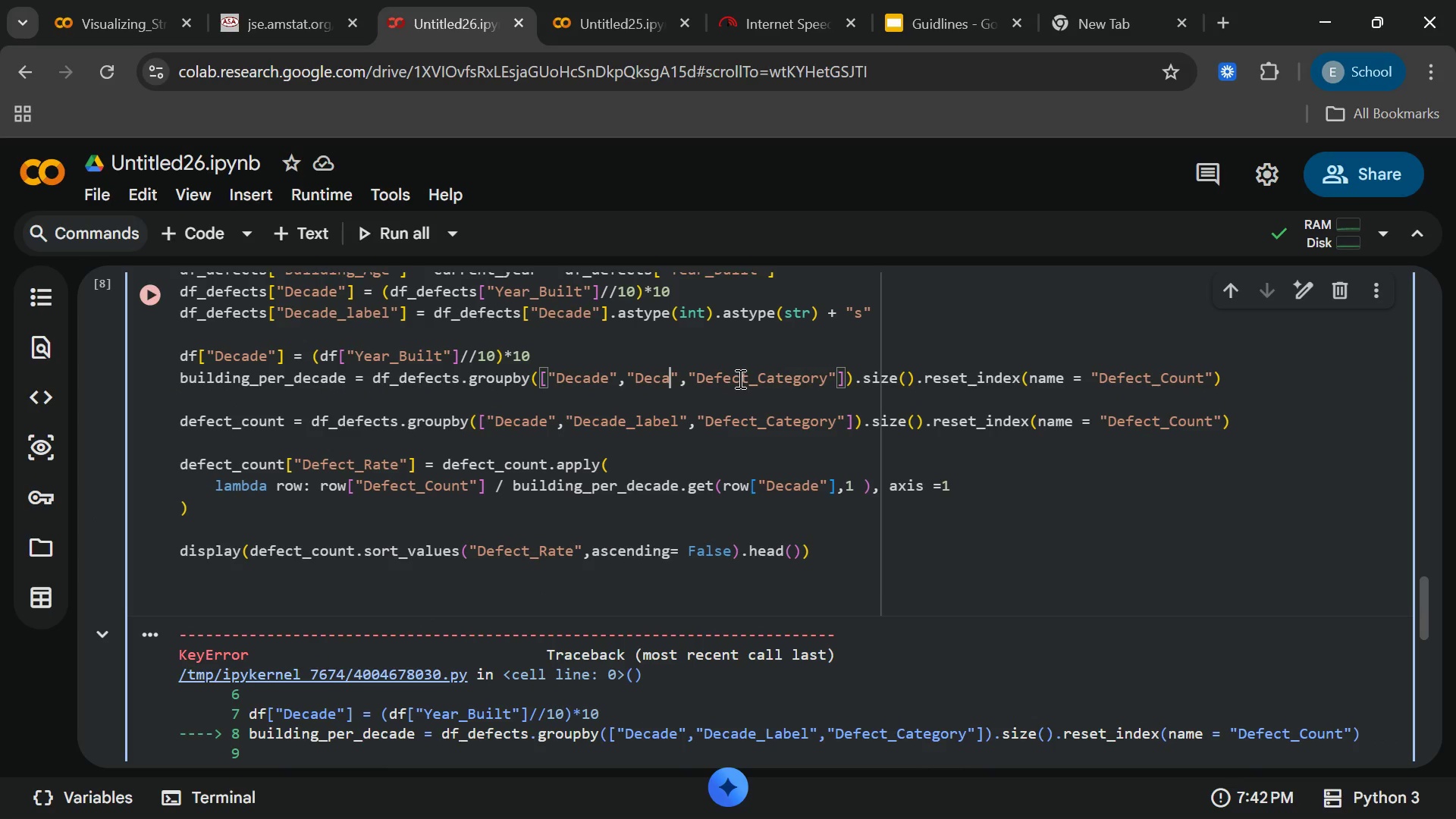 
key(Backspace)
 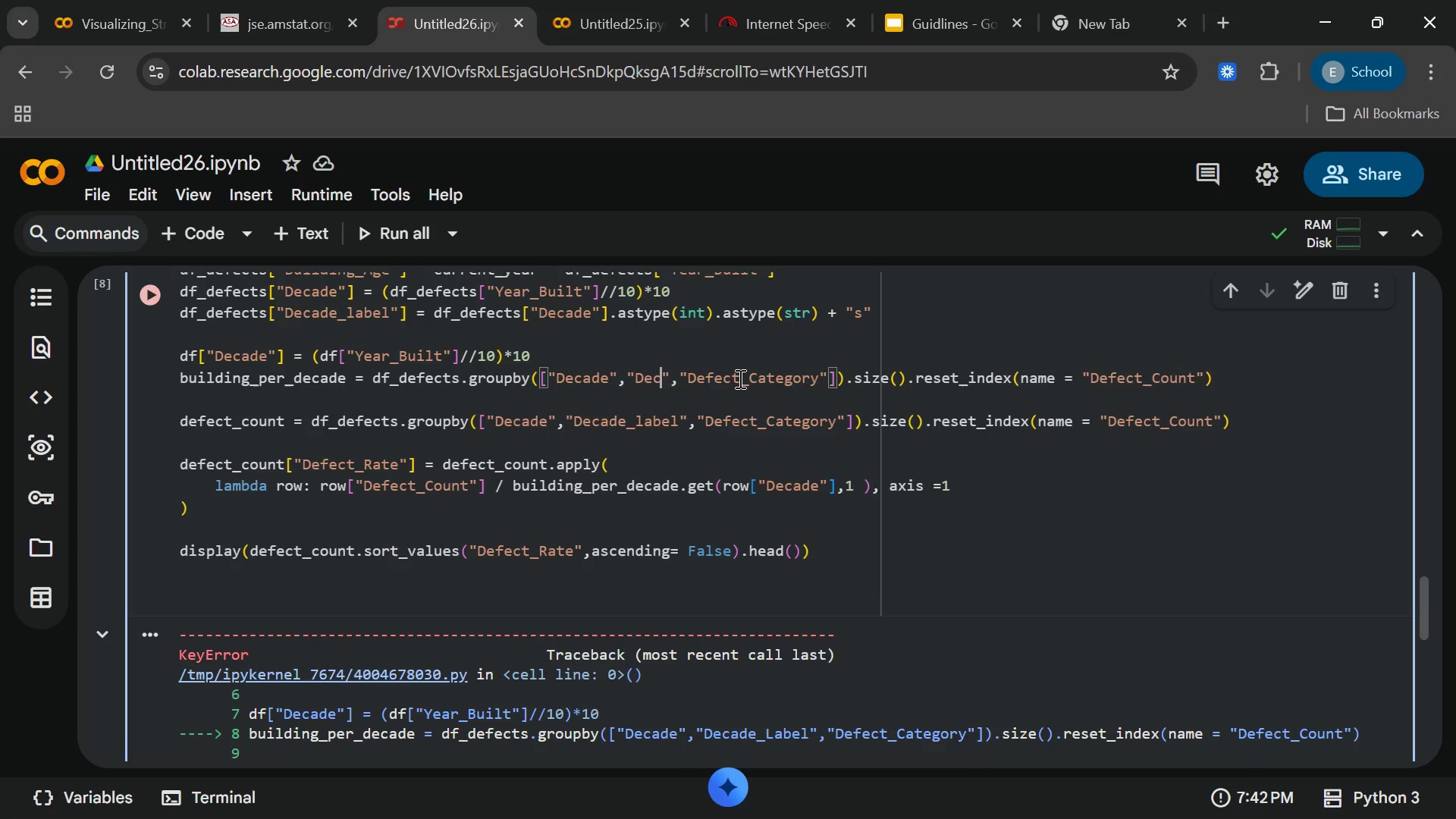 
key(Backspace)
 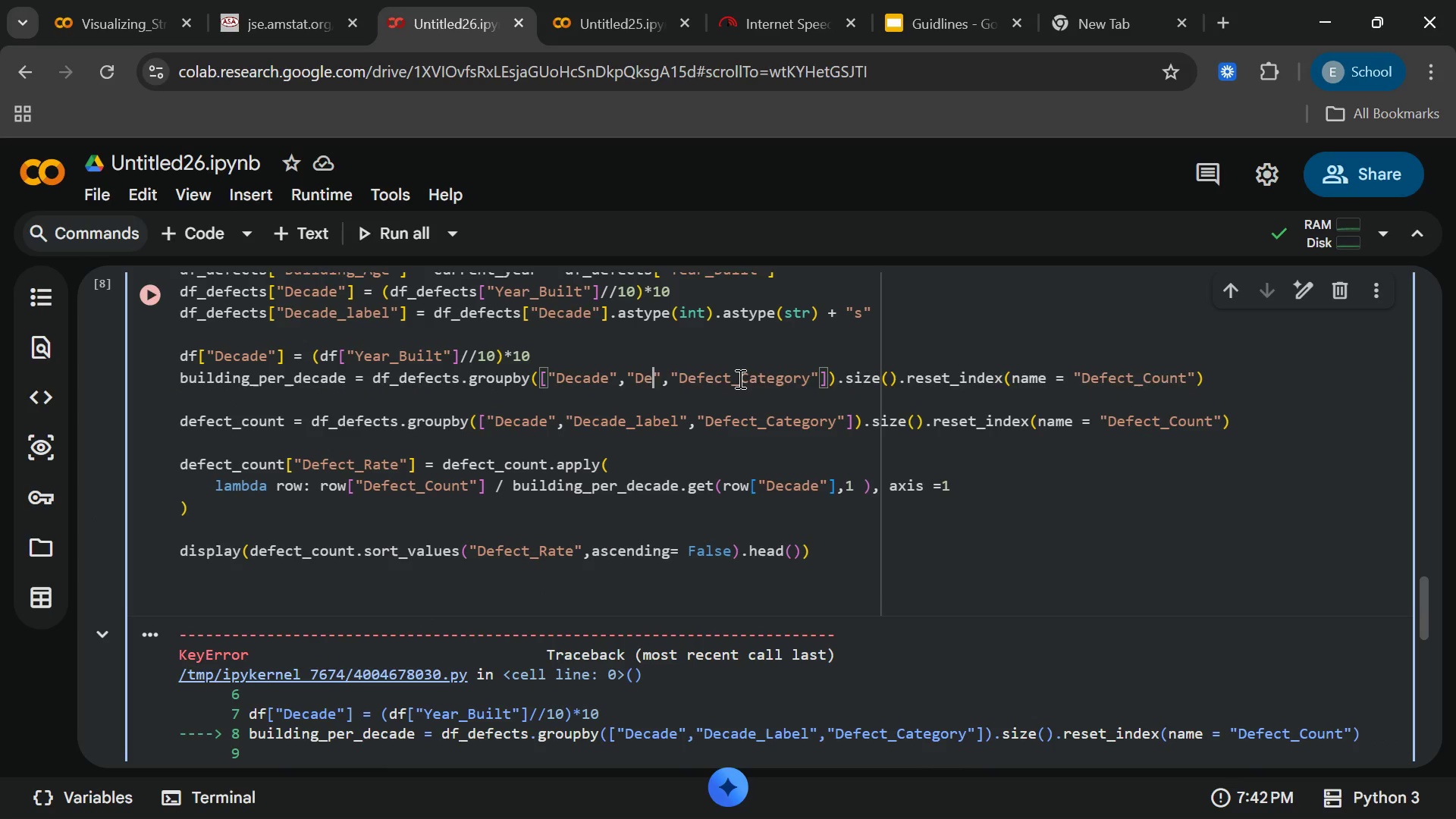 
key(Backspace)
 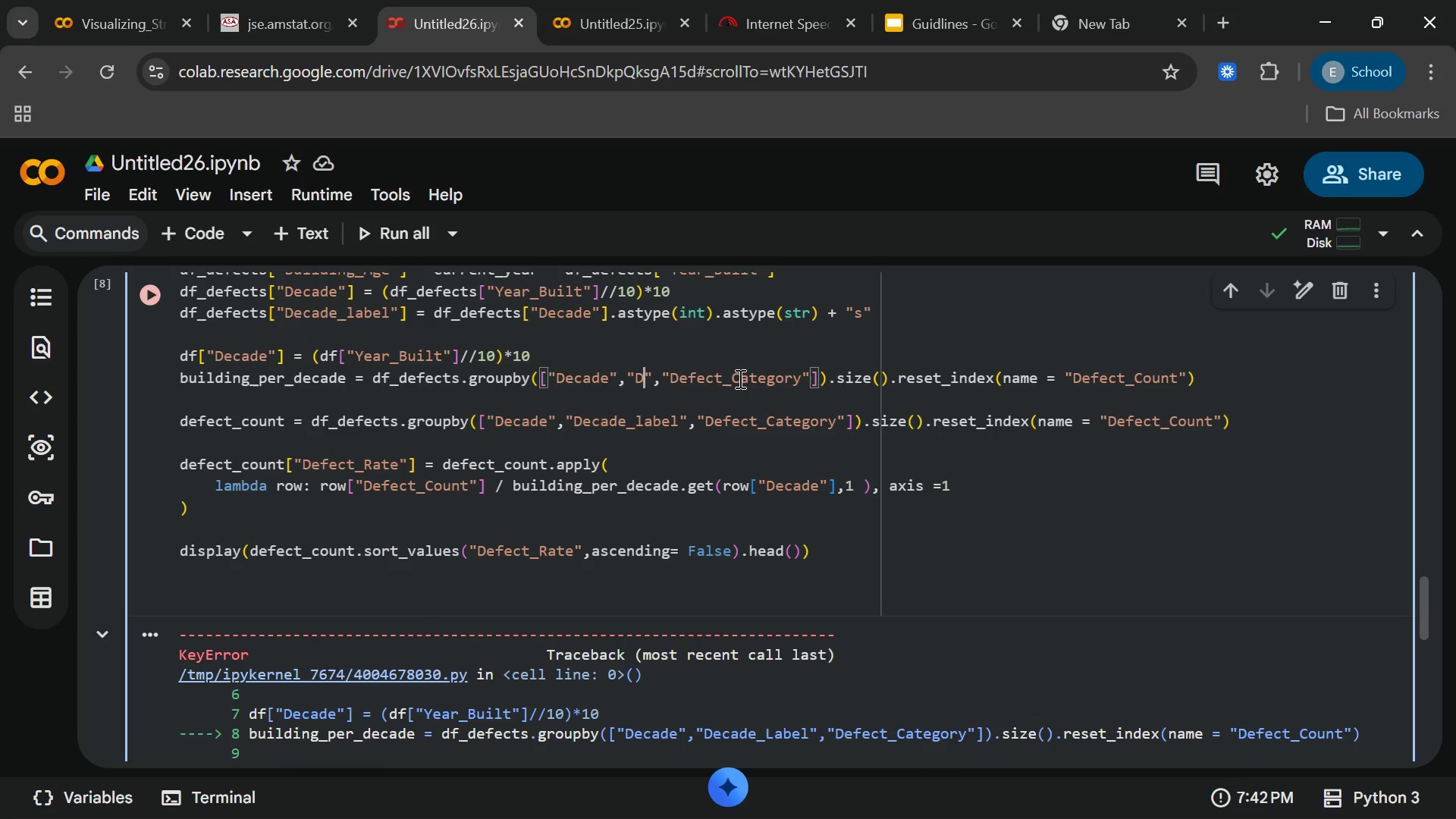 
key(Backspace)
 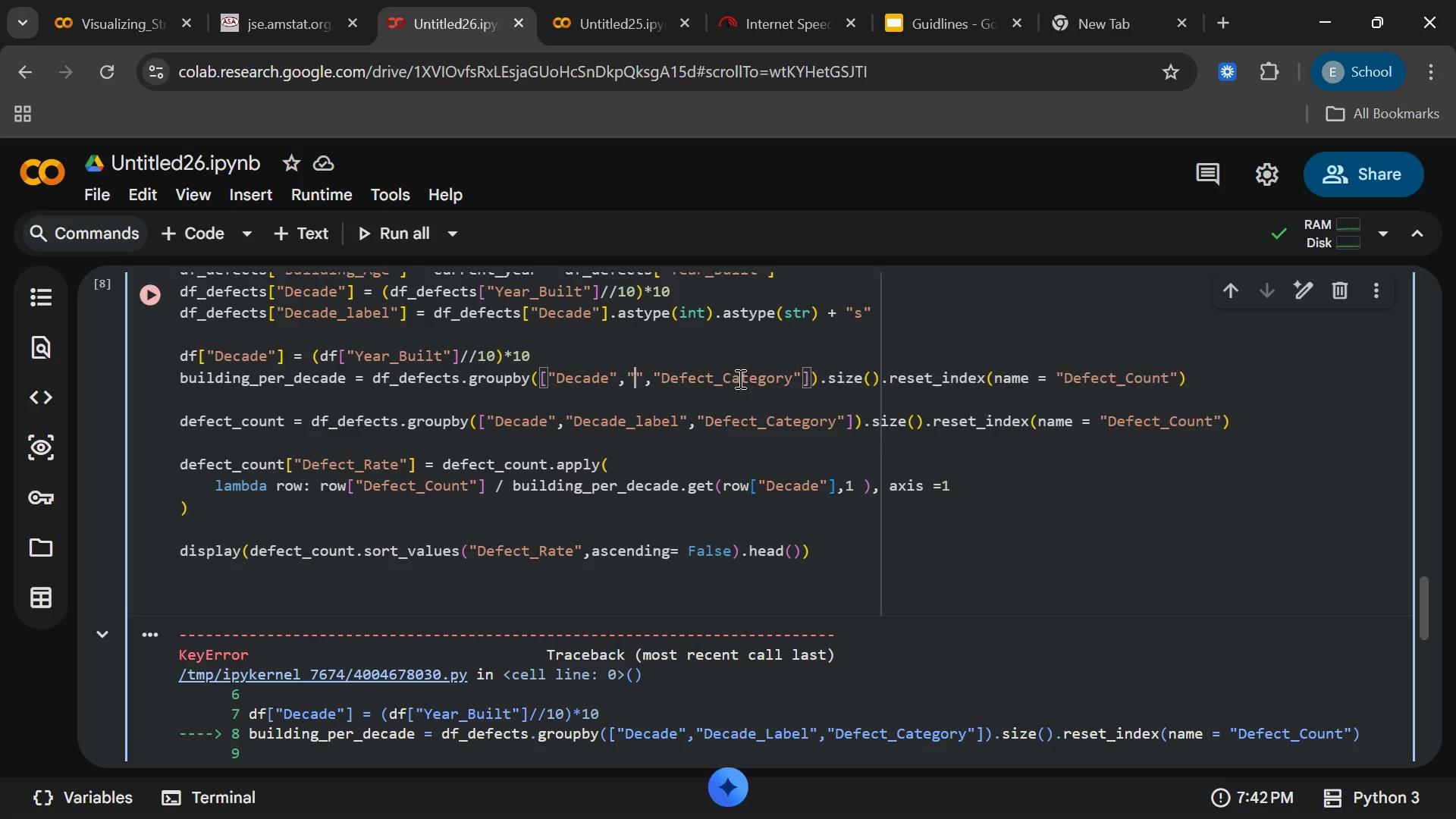 
key(Backspace)
 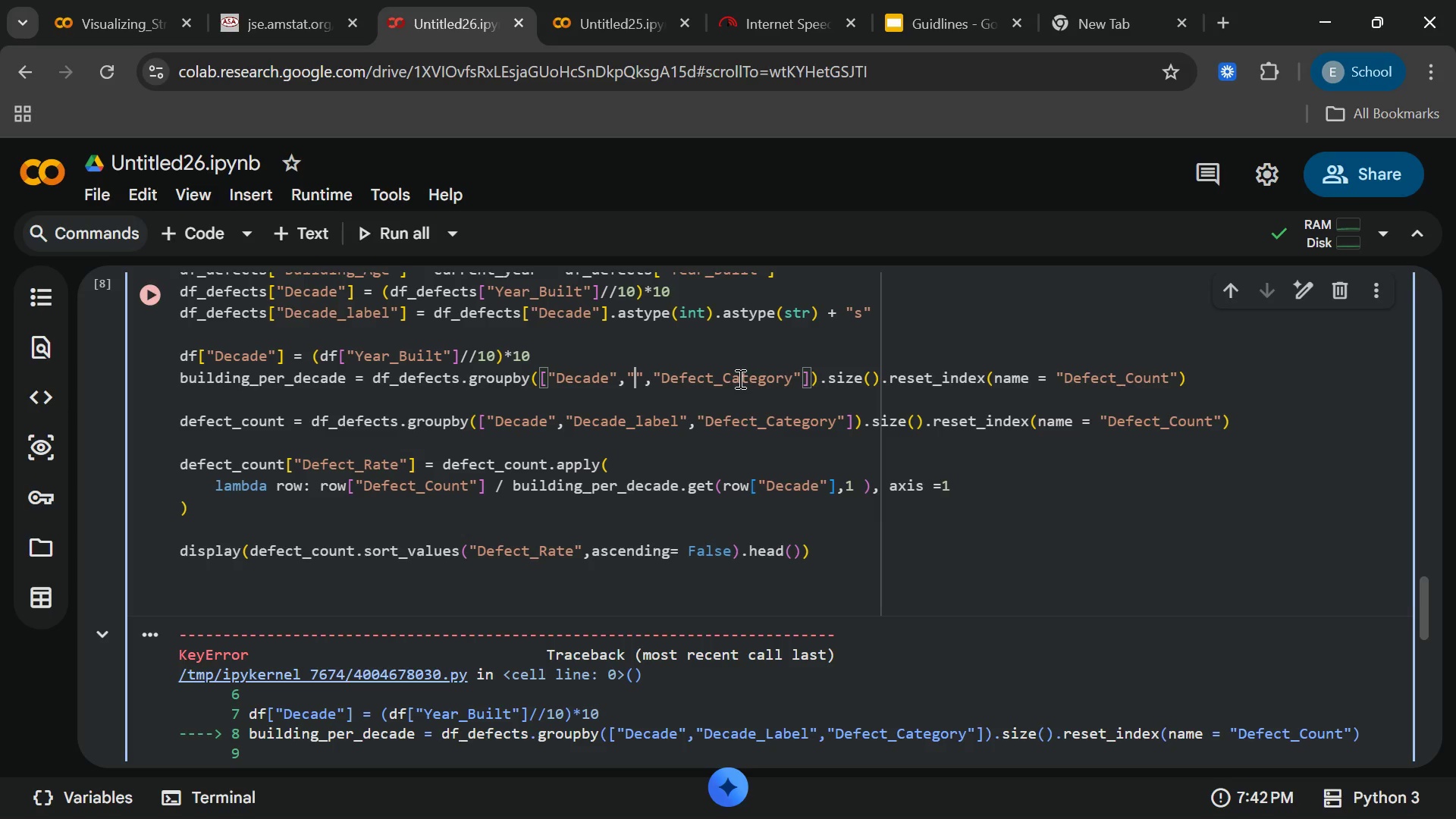 
wait(13.25)
 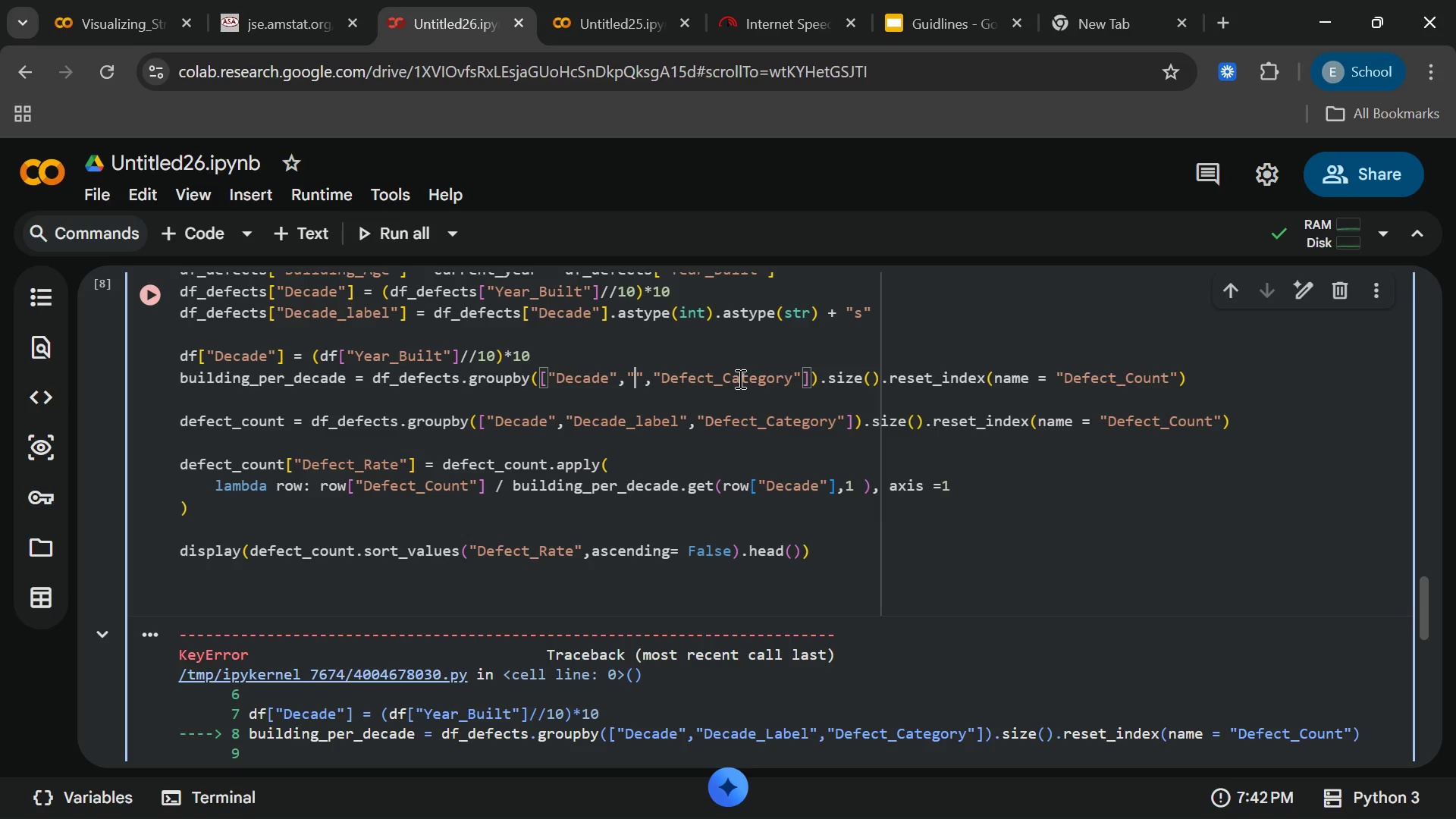 
left_click_drag(start_coordinate=[1204, 378], to_coordinate=[395, 395])
 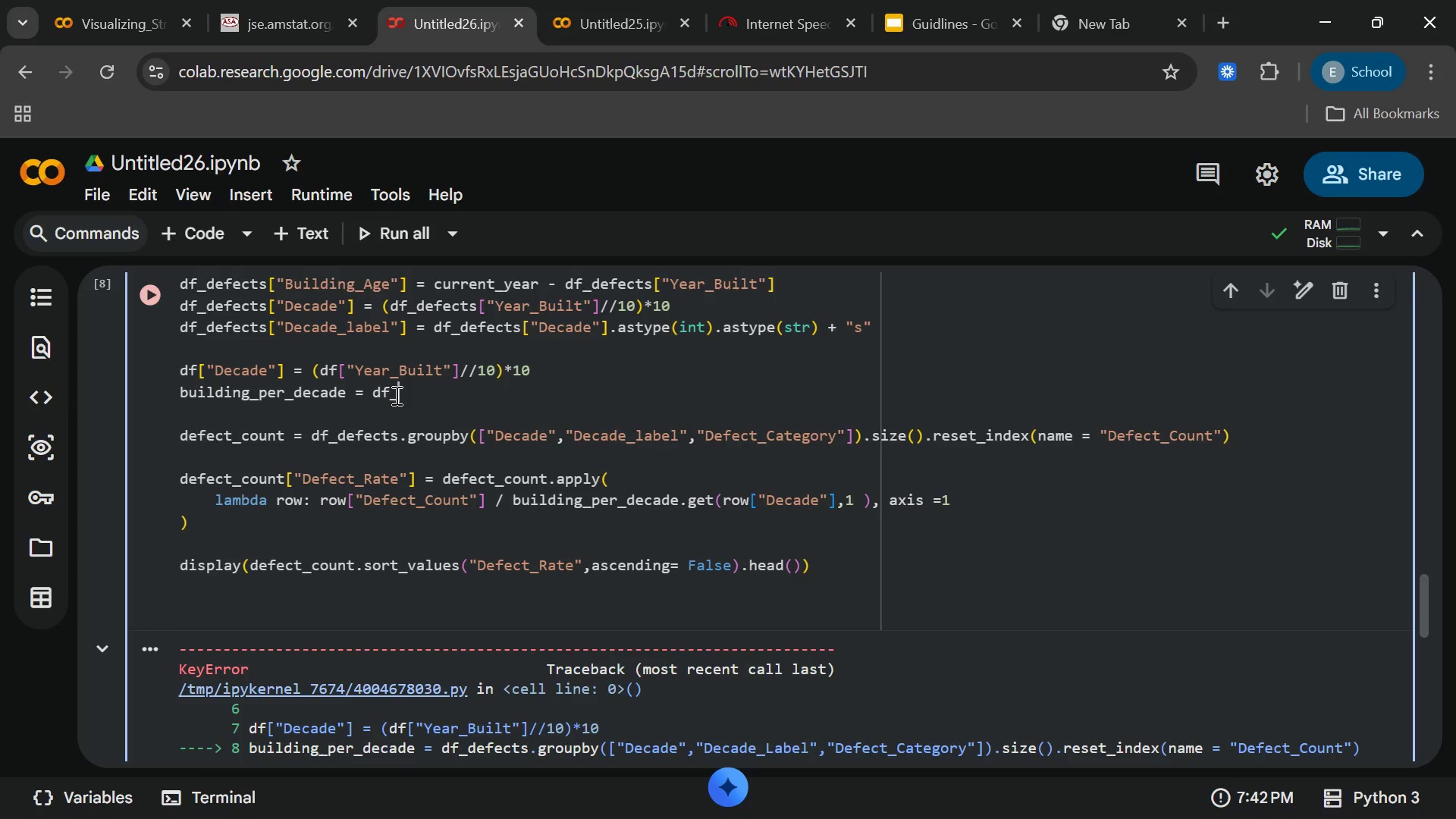 
key(Backspace)
 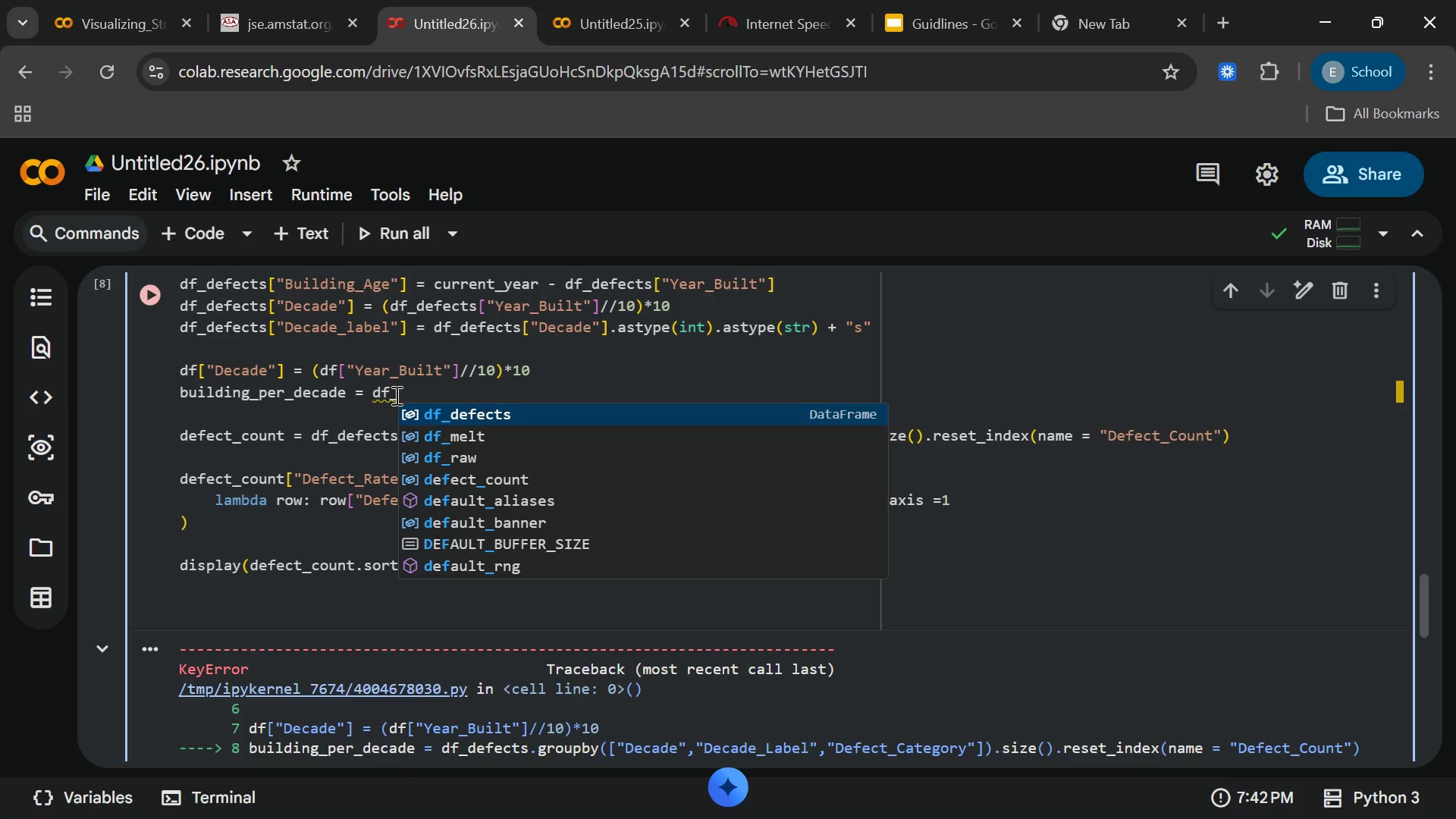 
key(Backspace)
 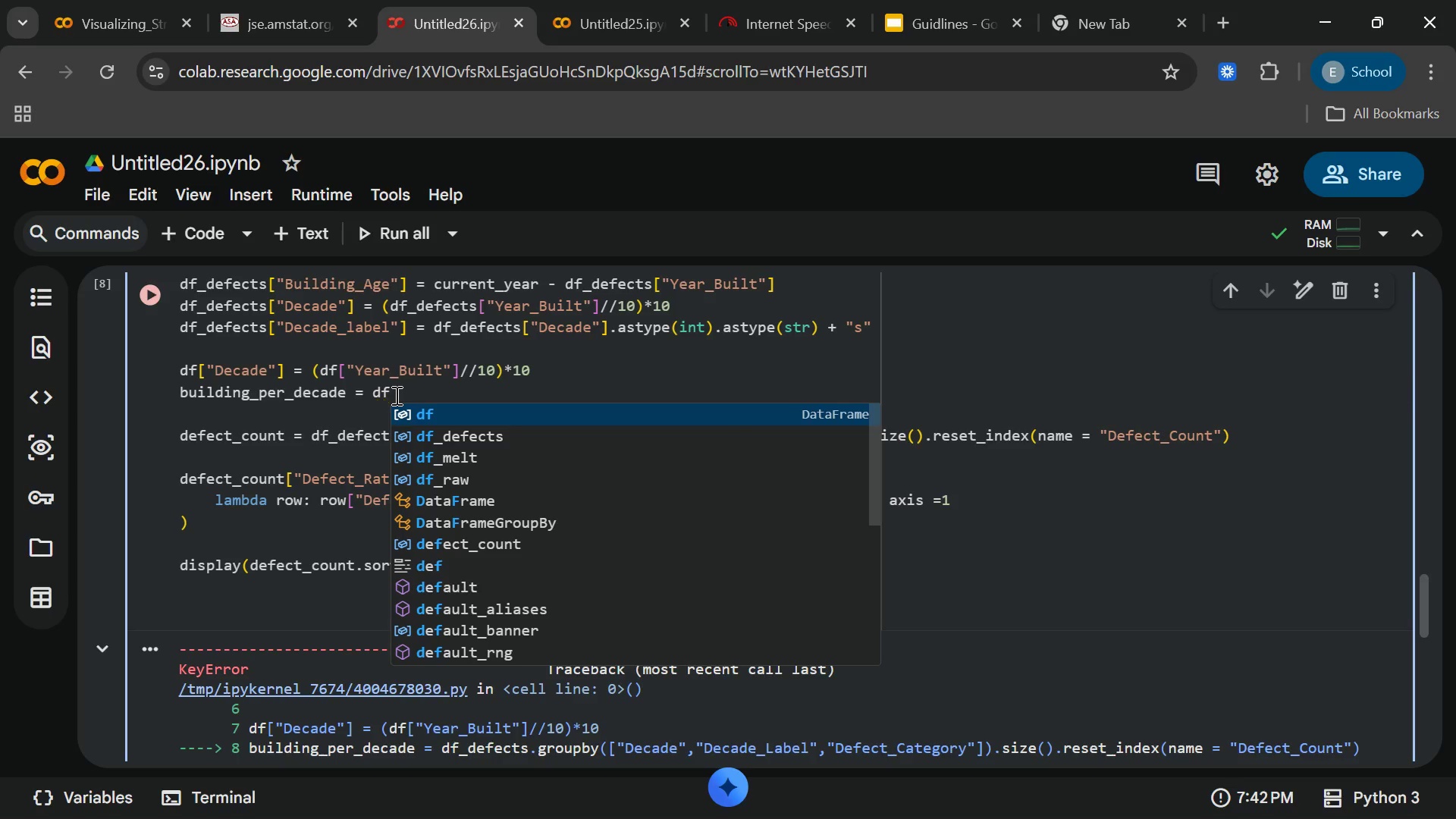 
key(BracketLeft)
 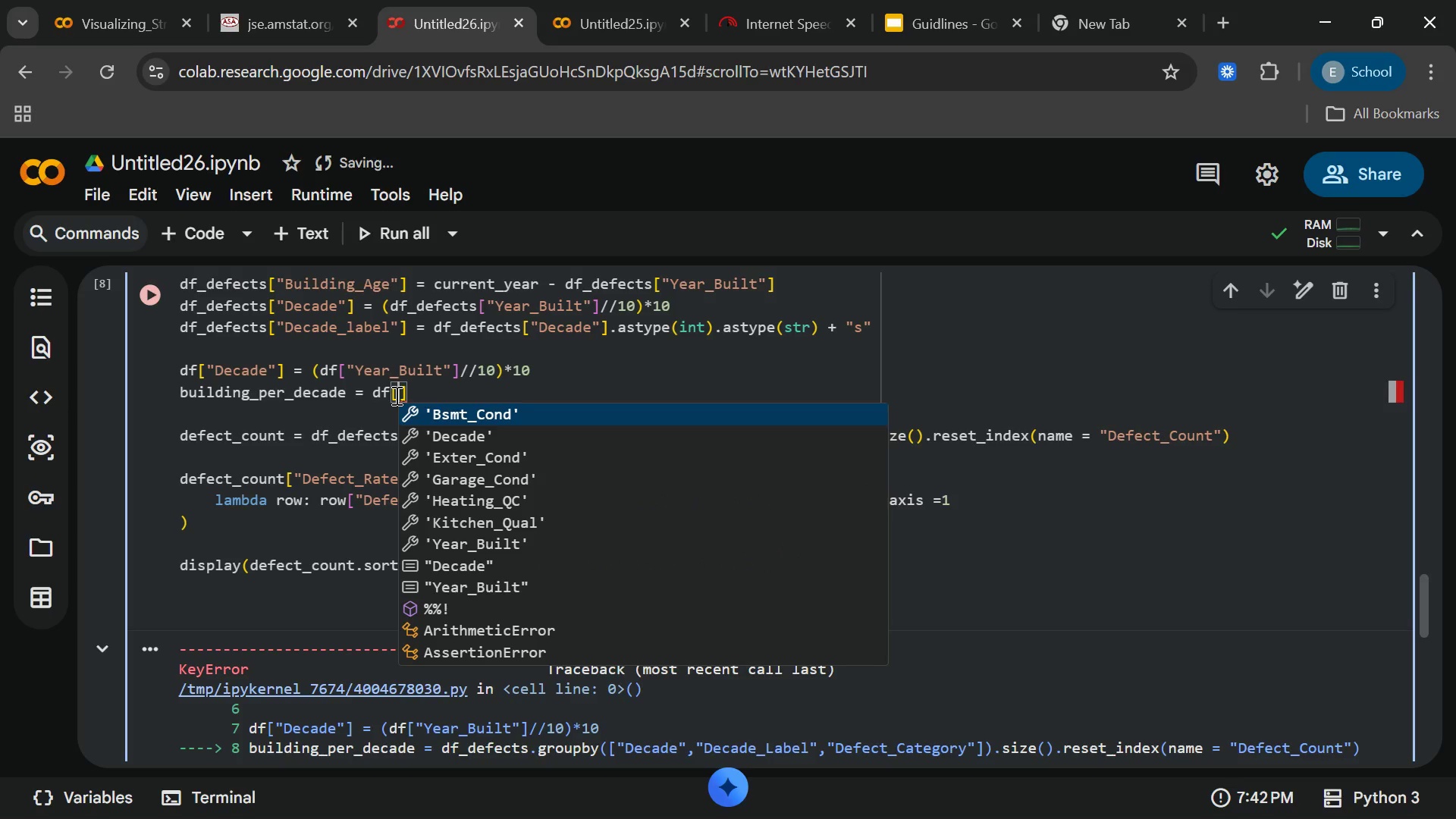 
wait(5.77)
 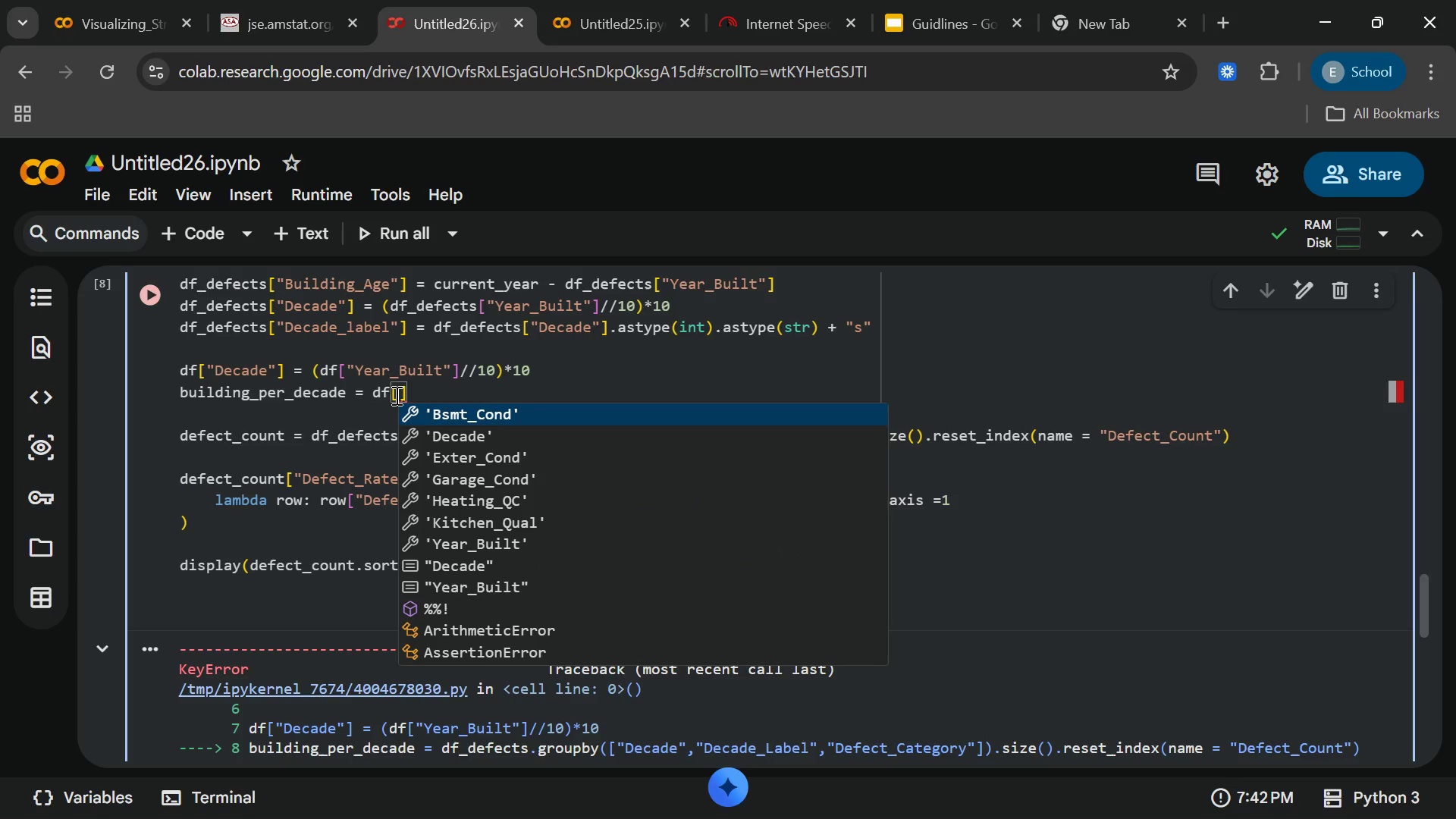 
key(Shift+ShiftRight)
 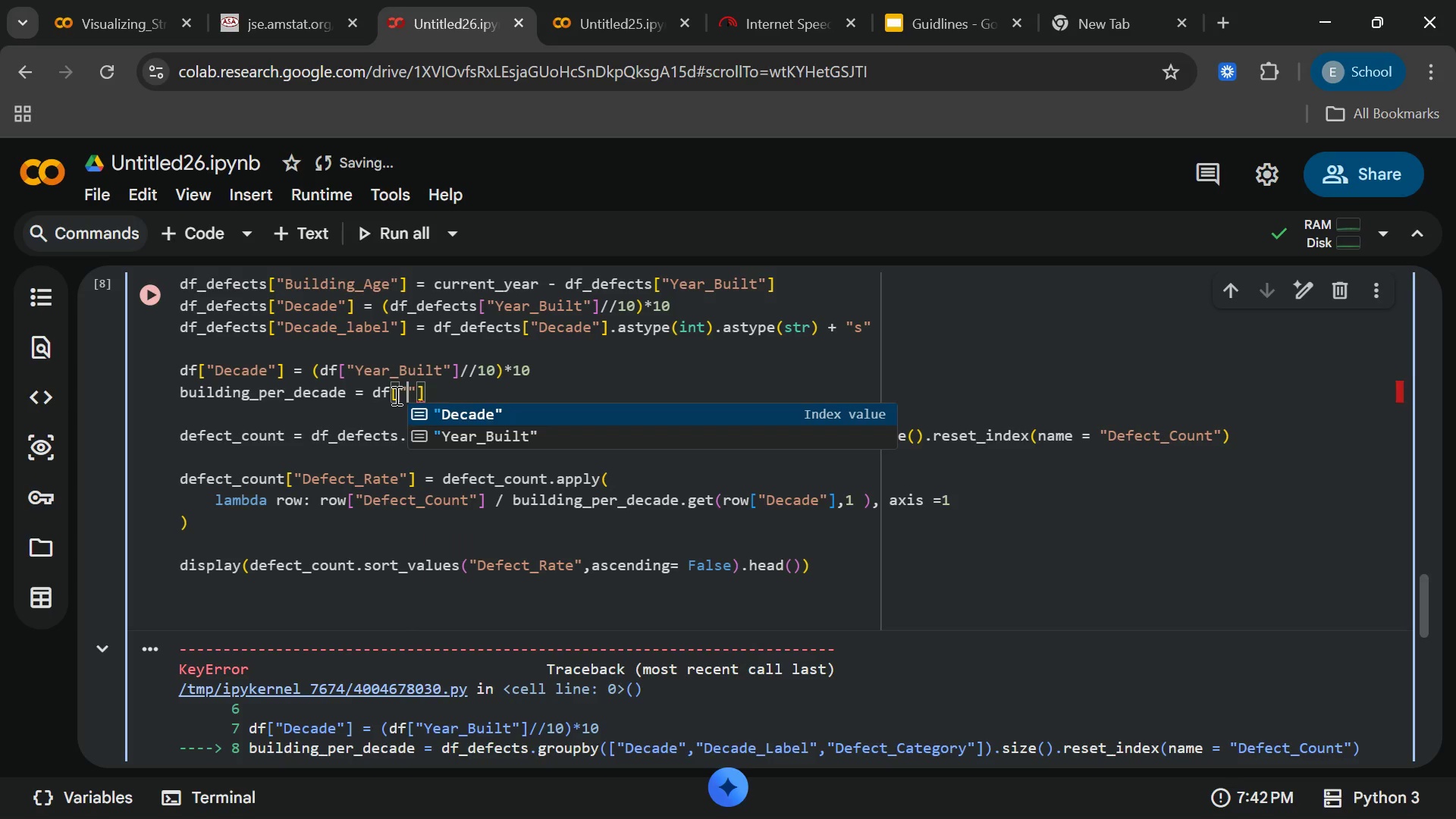 
key(Shift+Quote)
 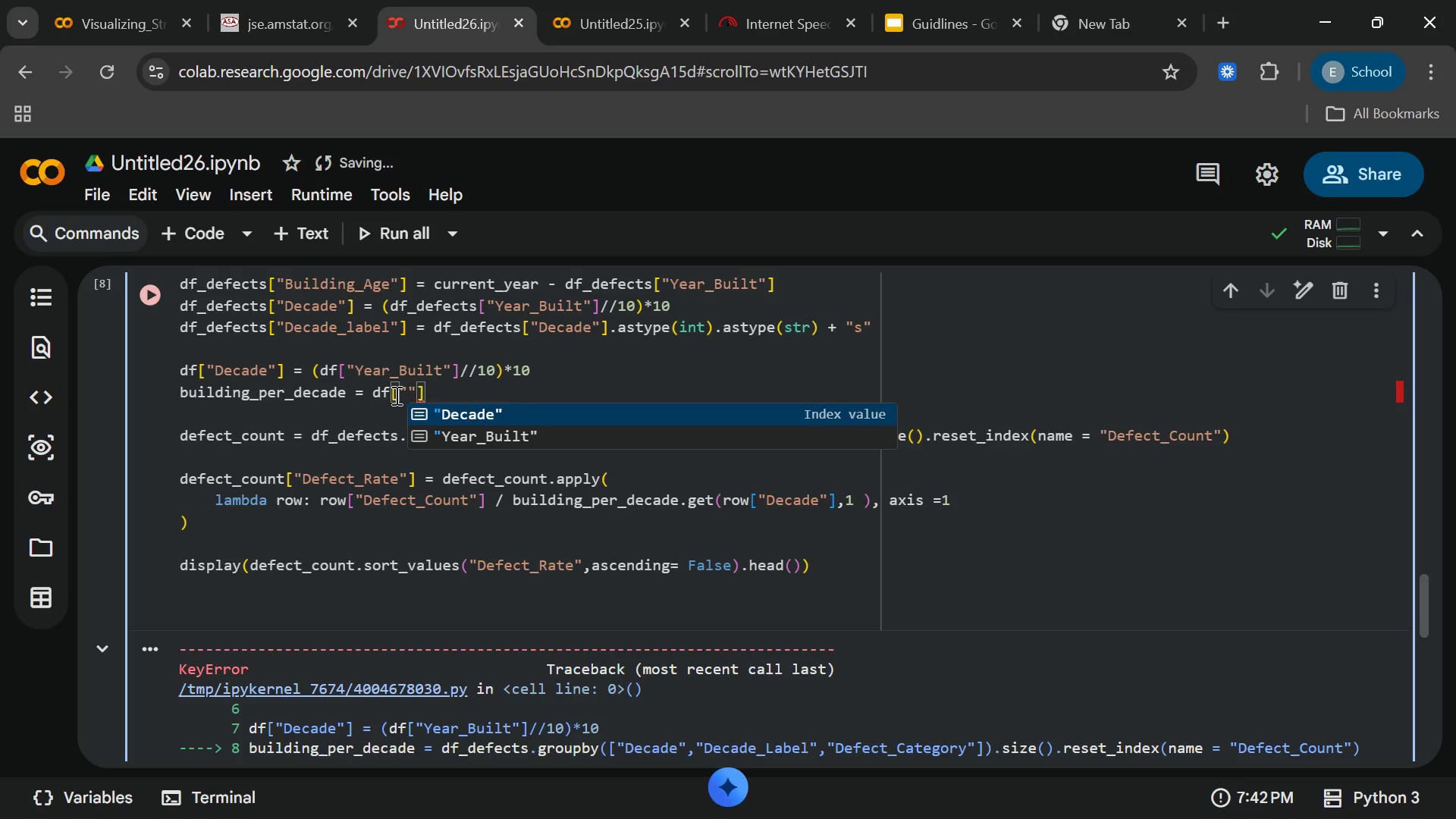 
key(Shift+D)
 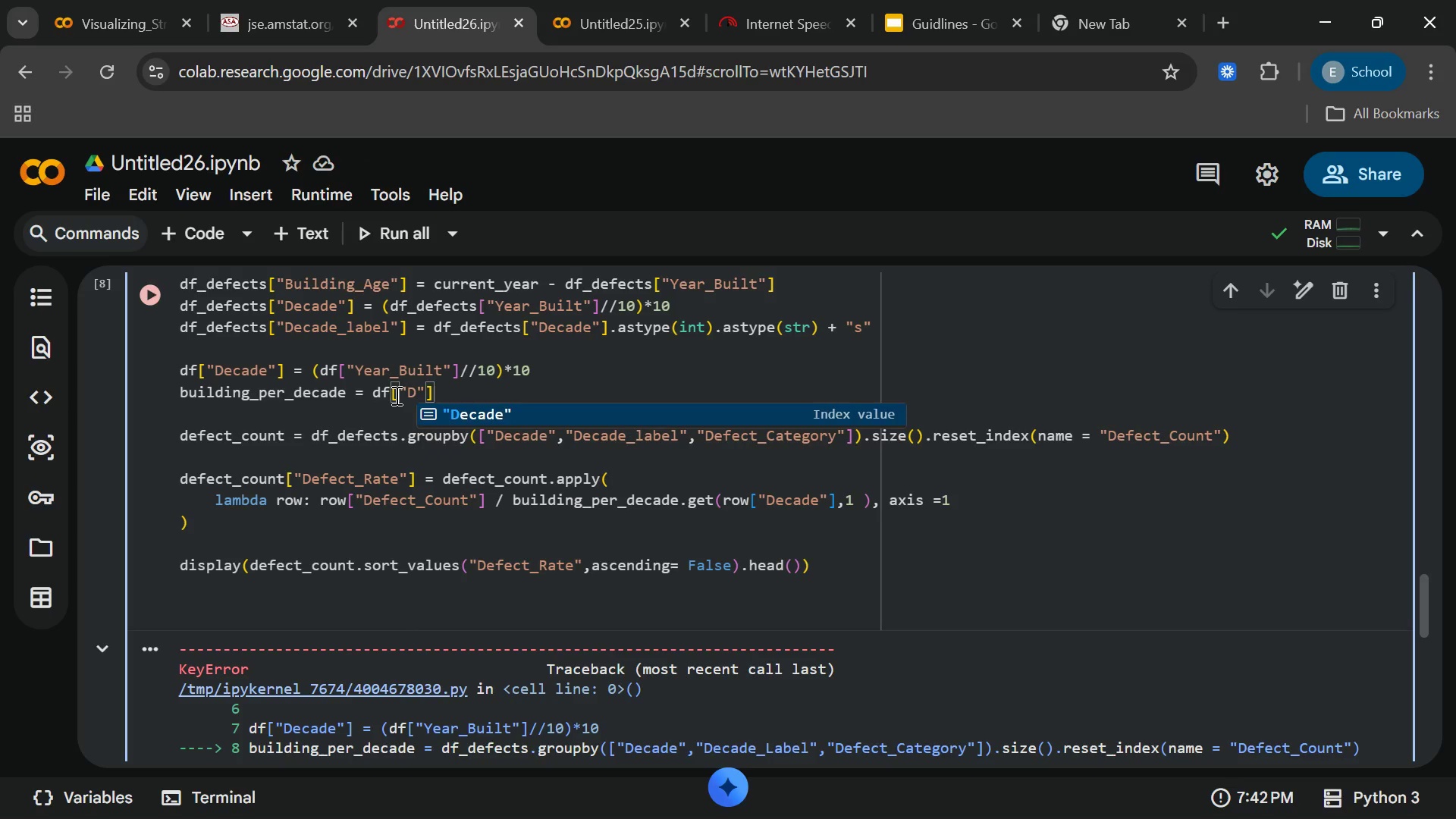 
key(Enter)
 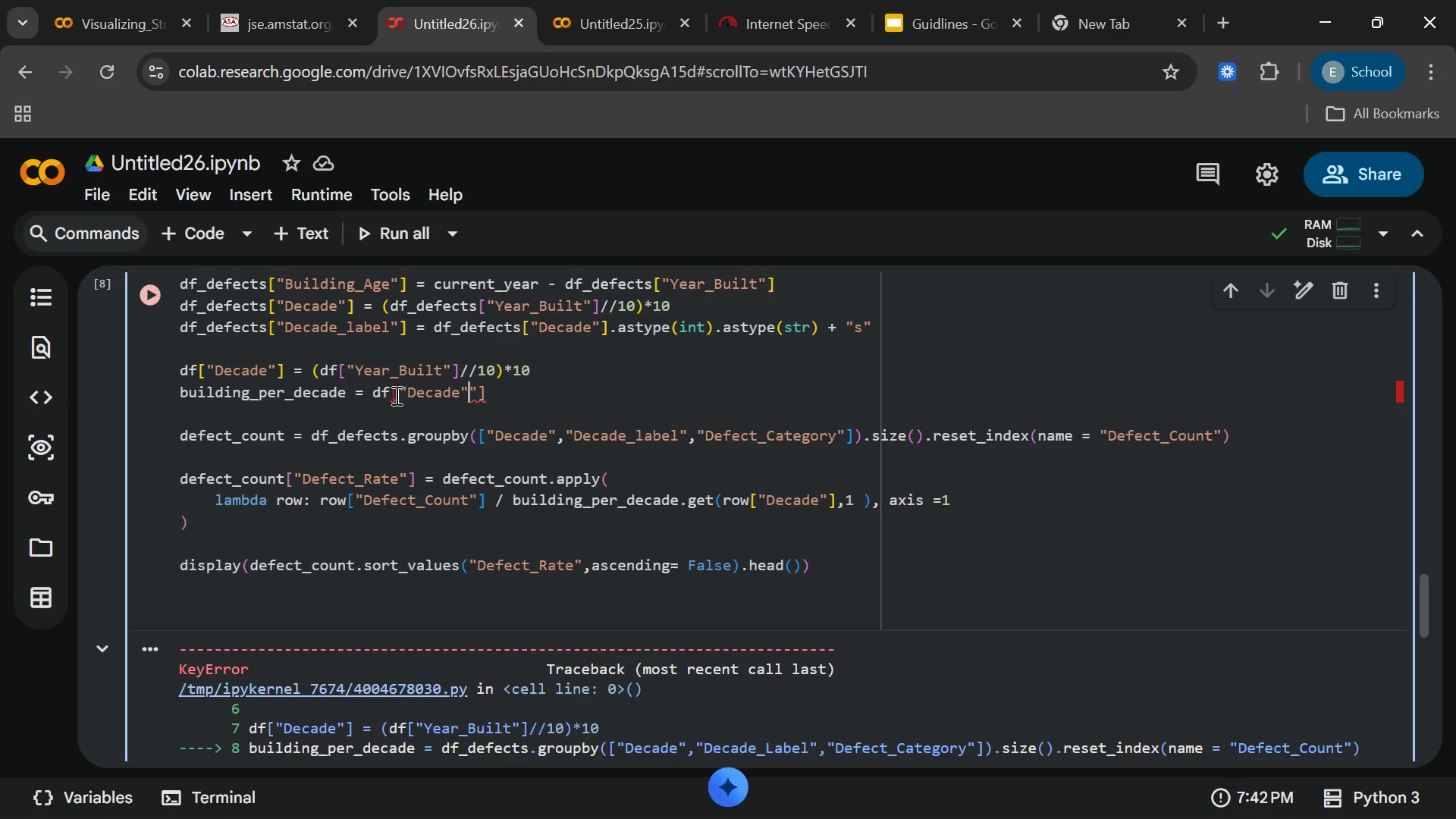 
wait(6.89)
 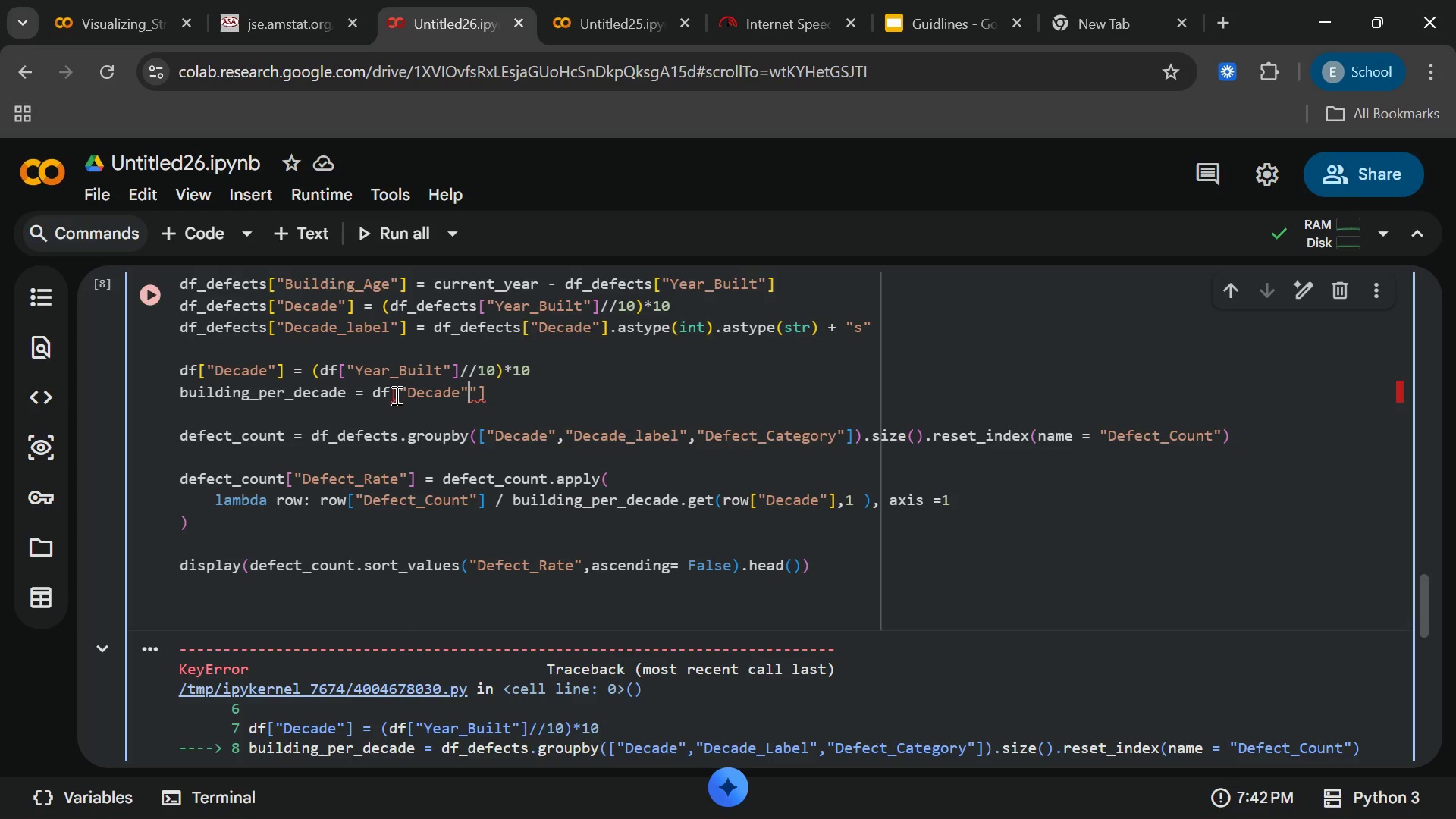 
key(ArrowRight)
 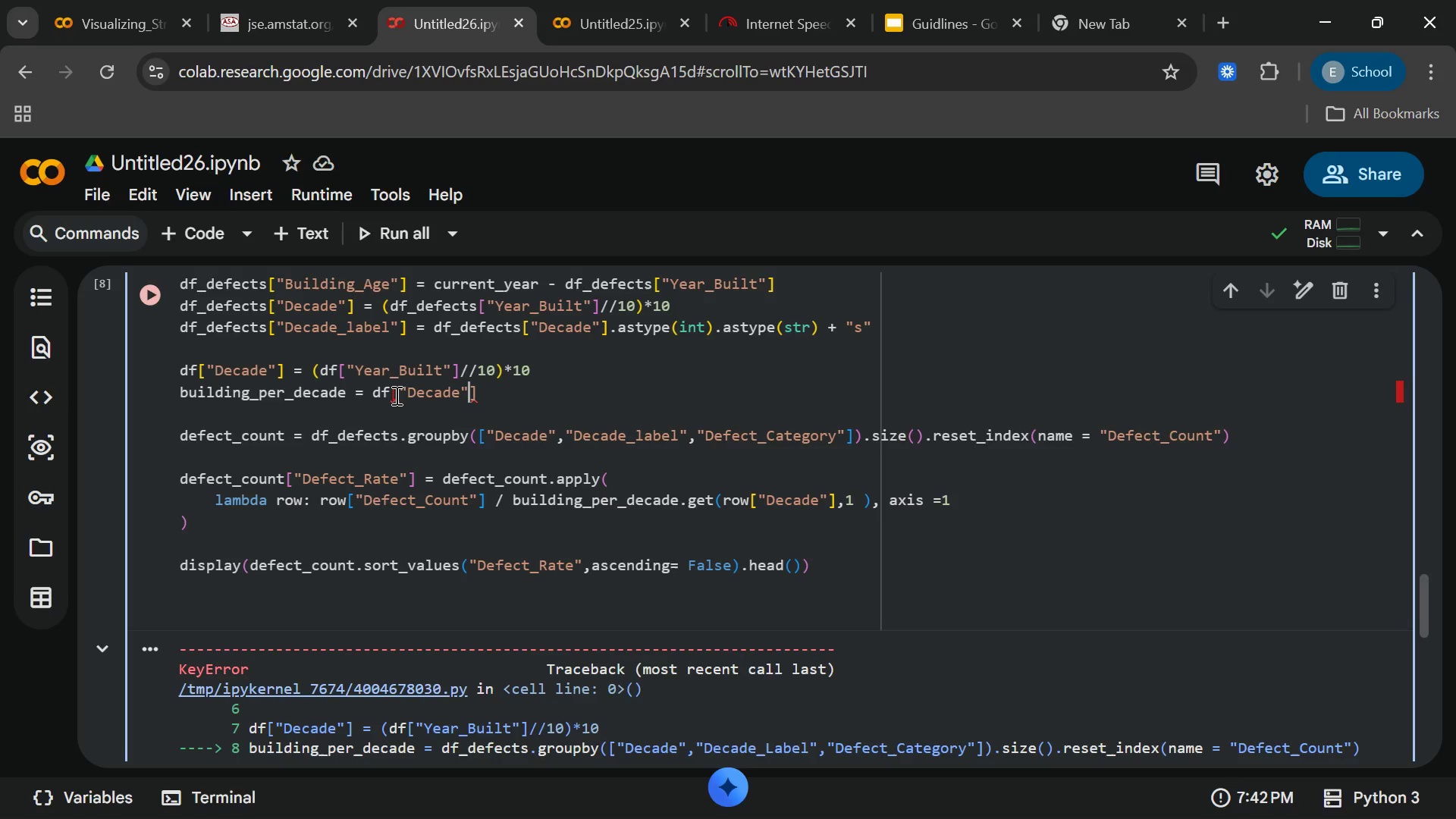 
key(Backspace)
 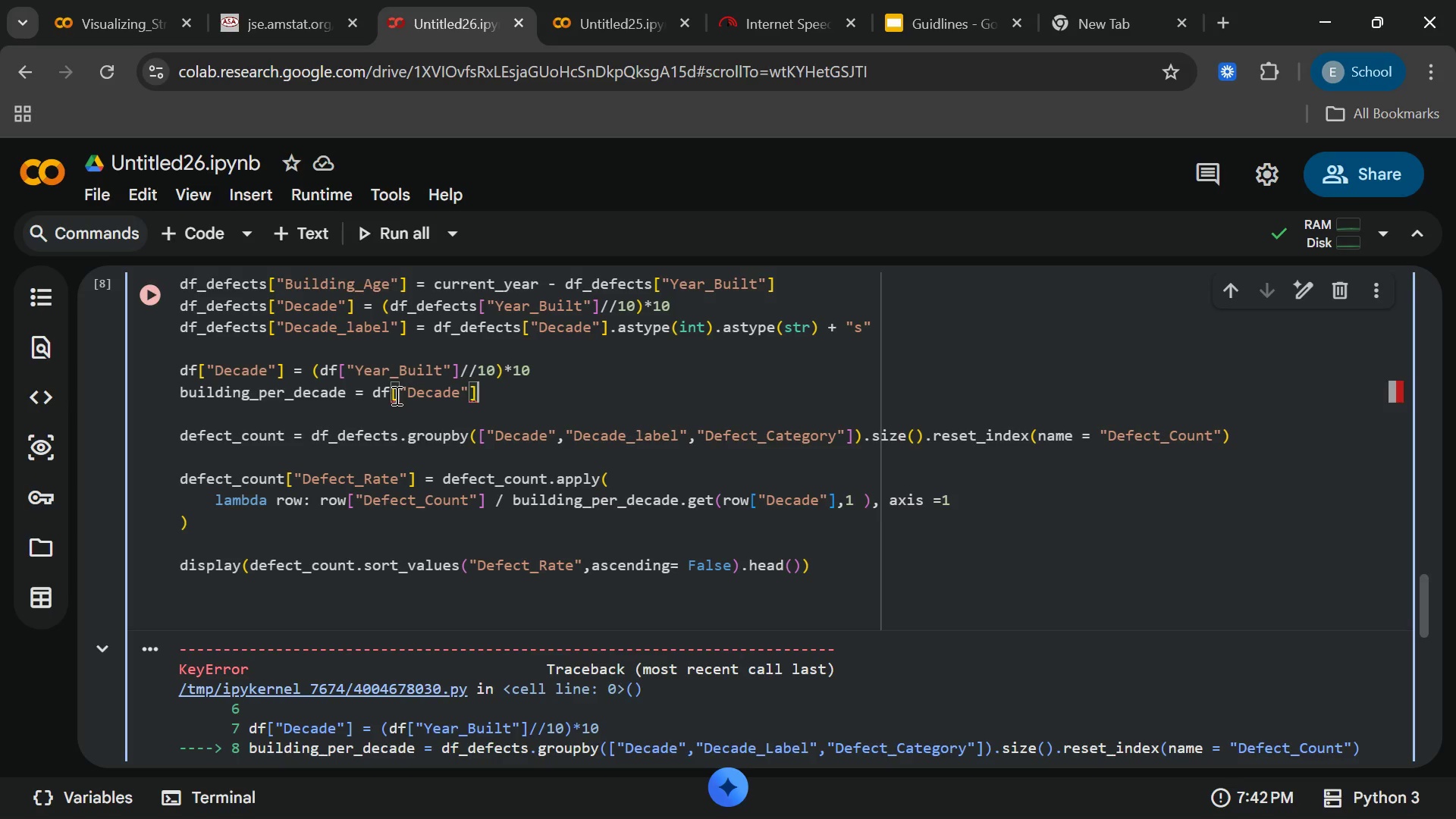 
key(ArrowRight)
 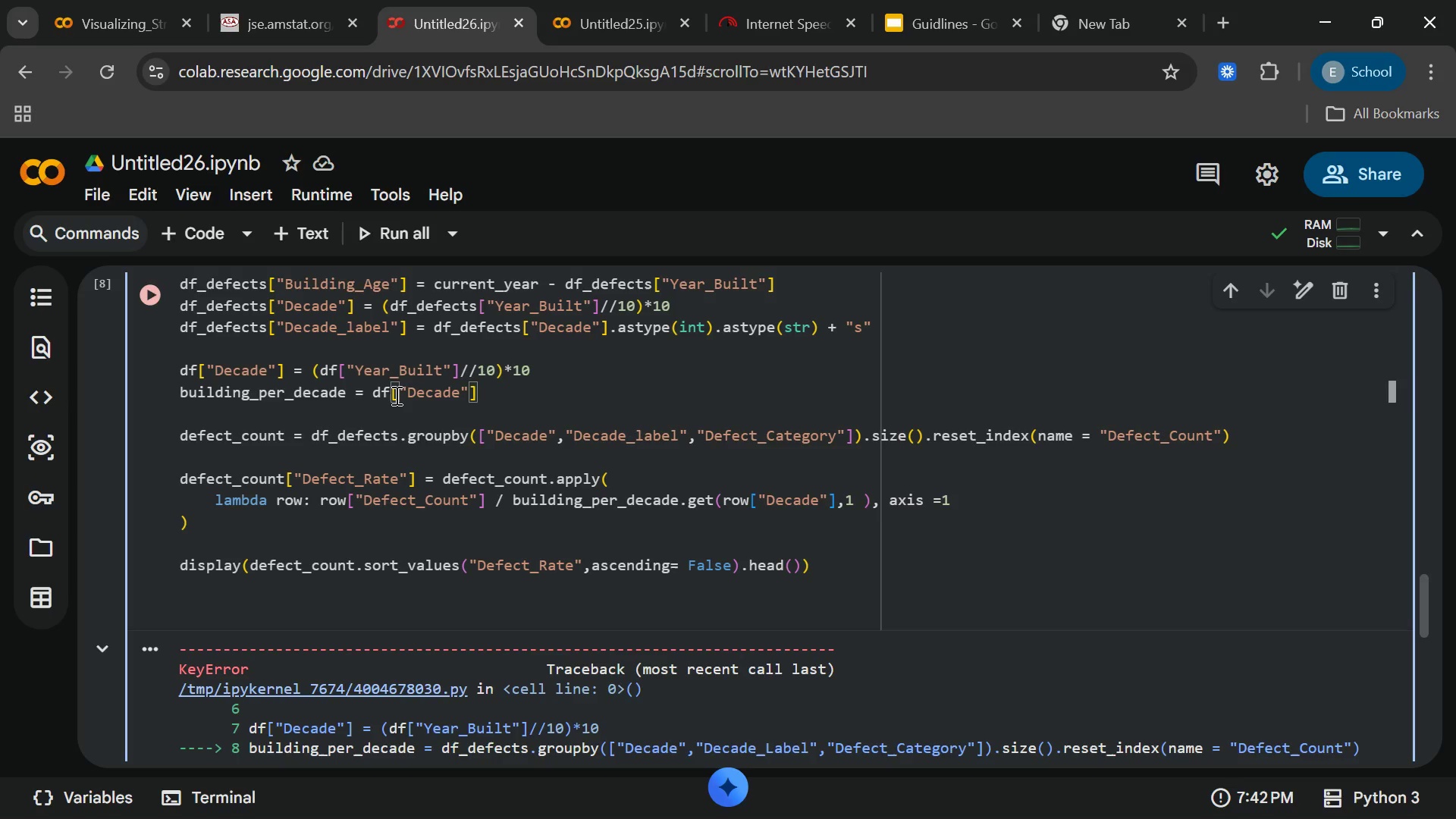 
type(.value)
 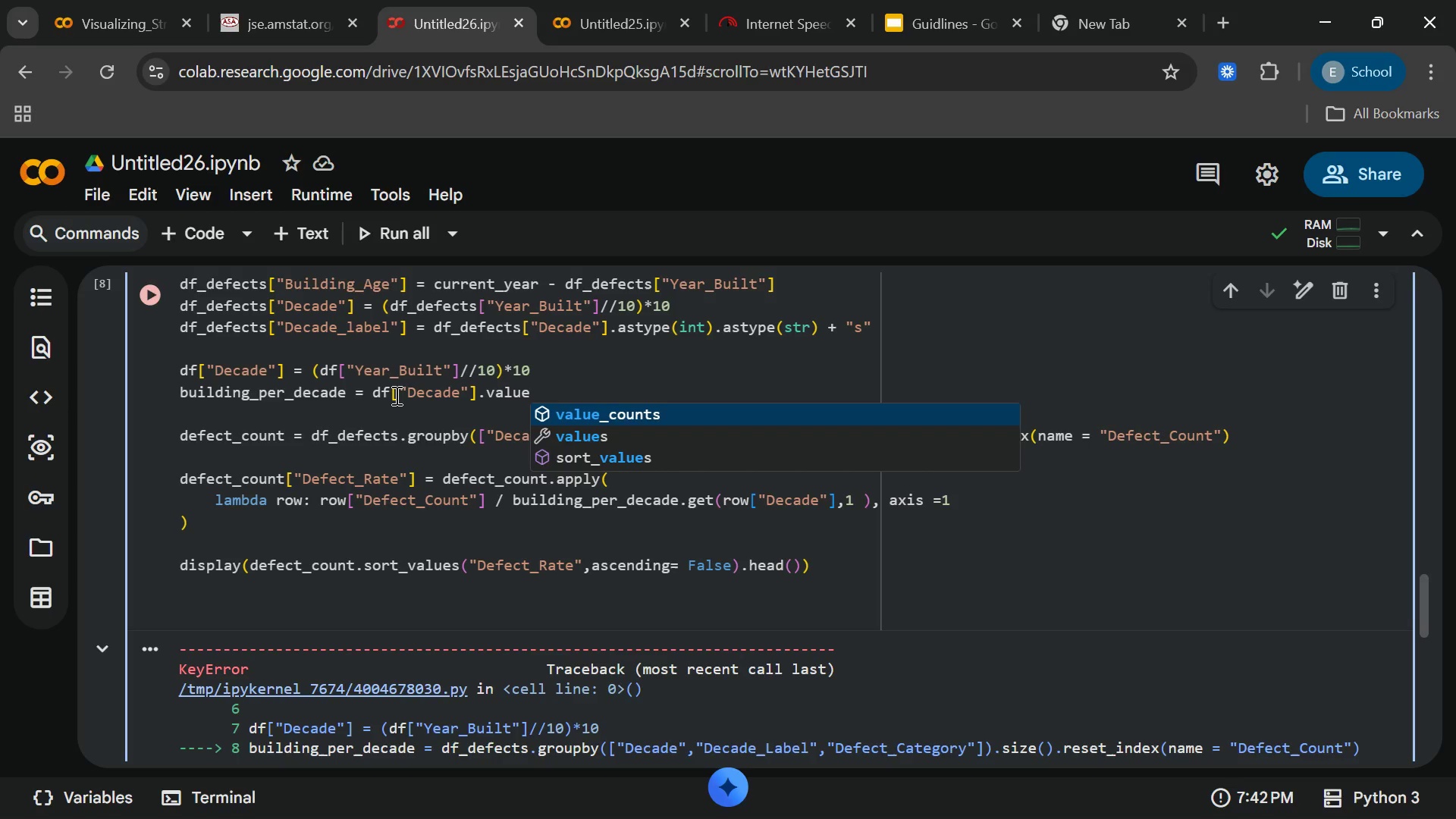 
type(_count)
 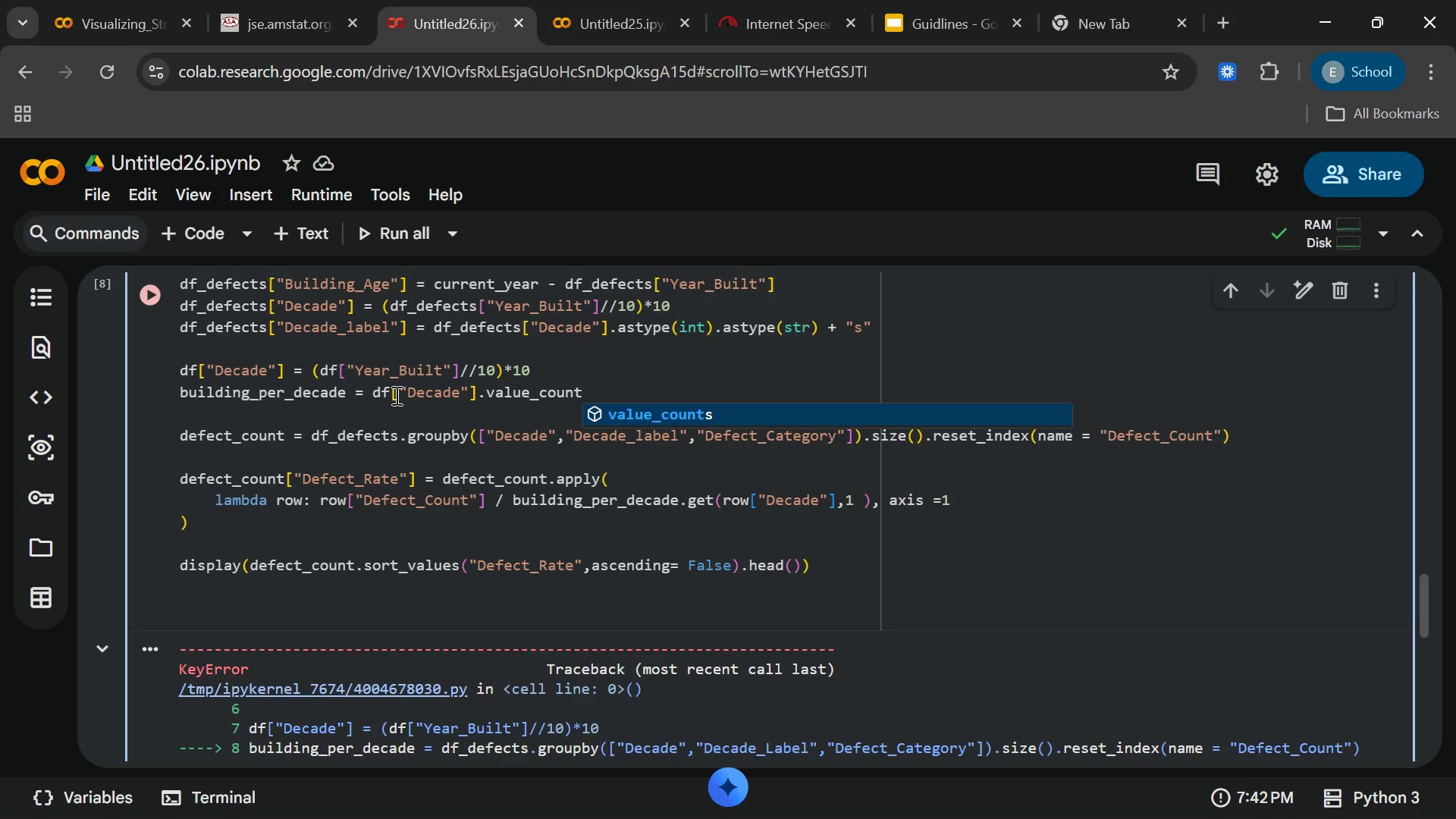 
key(Enter)
 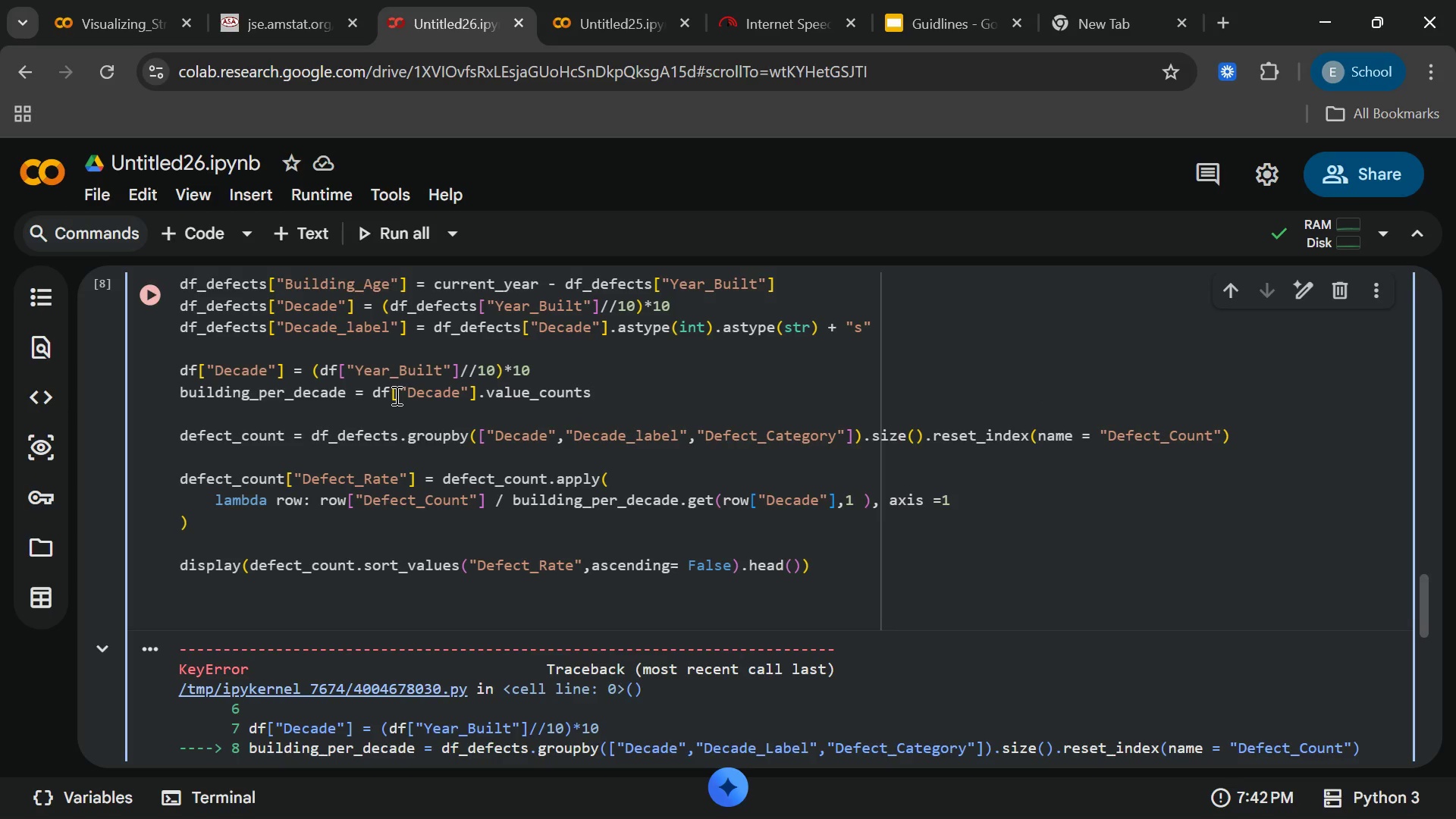 
wait(6.38)
 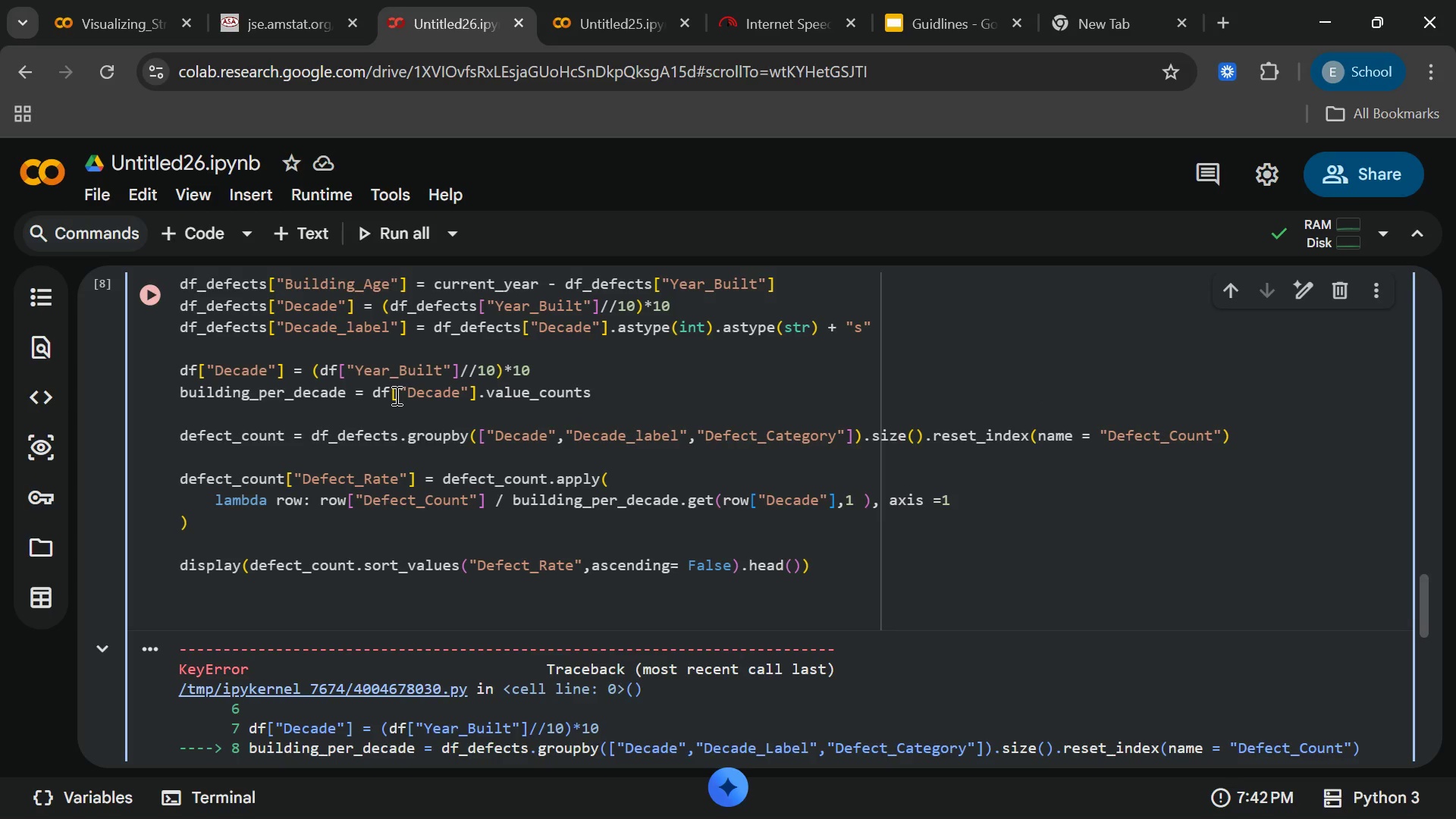 
key(Shift+9)
 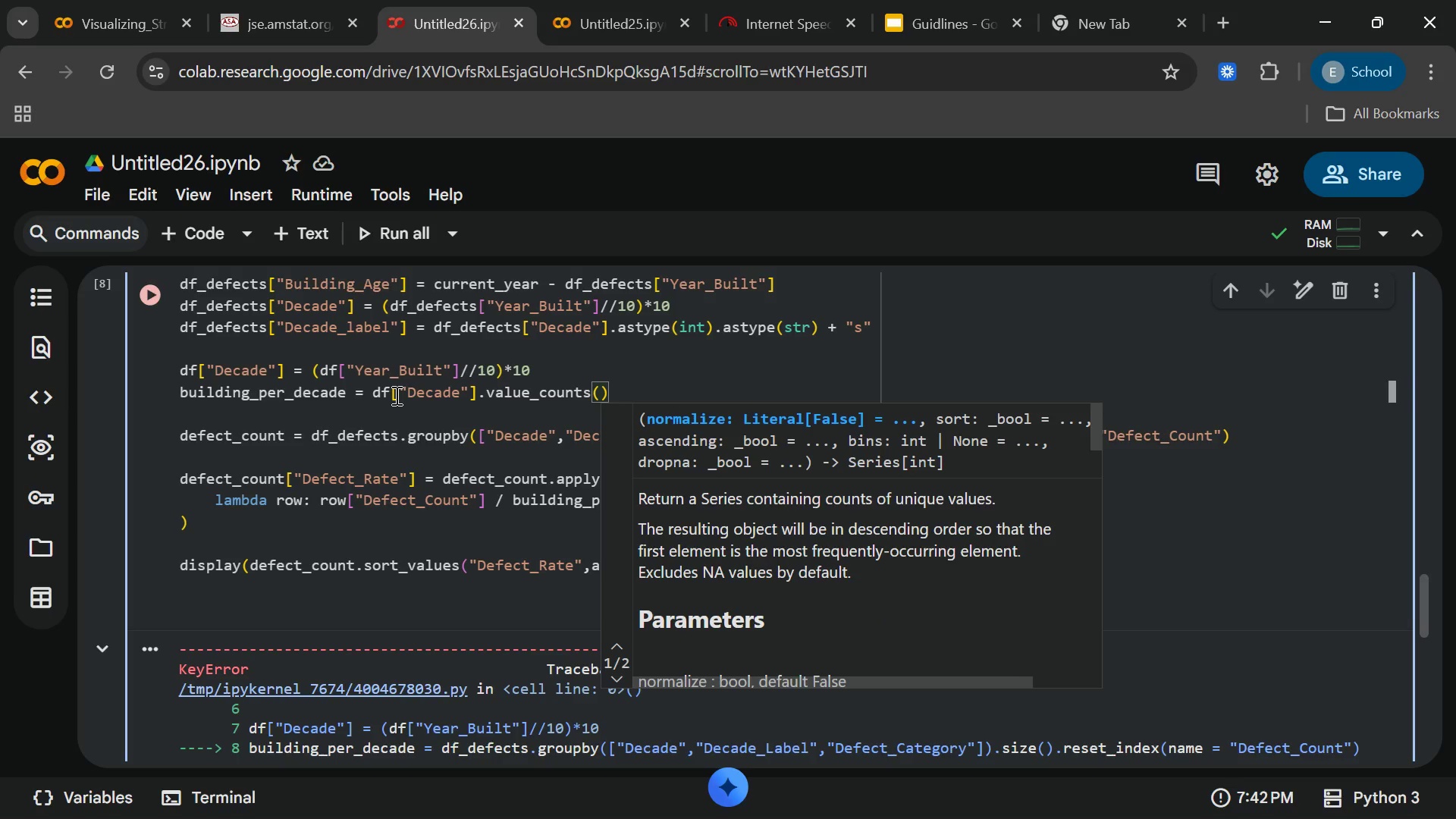 
key(ArrowRight)
 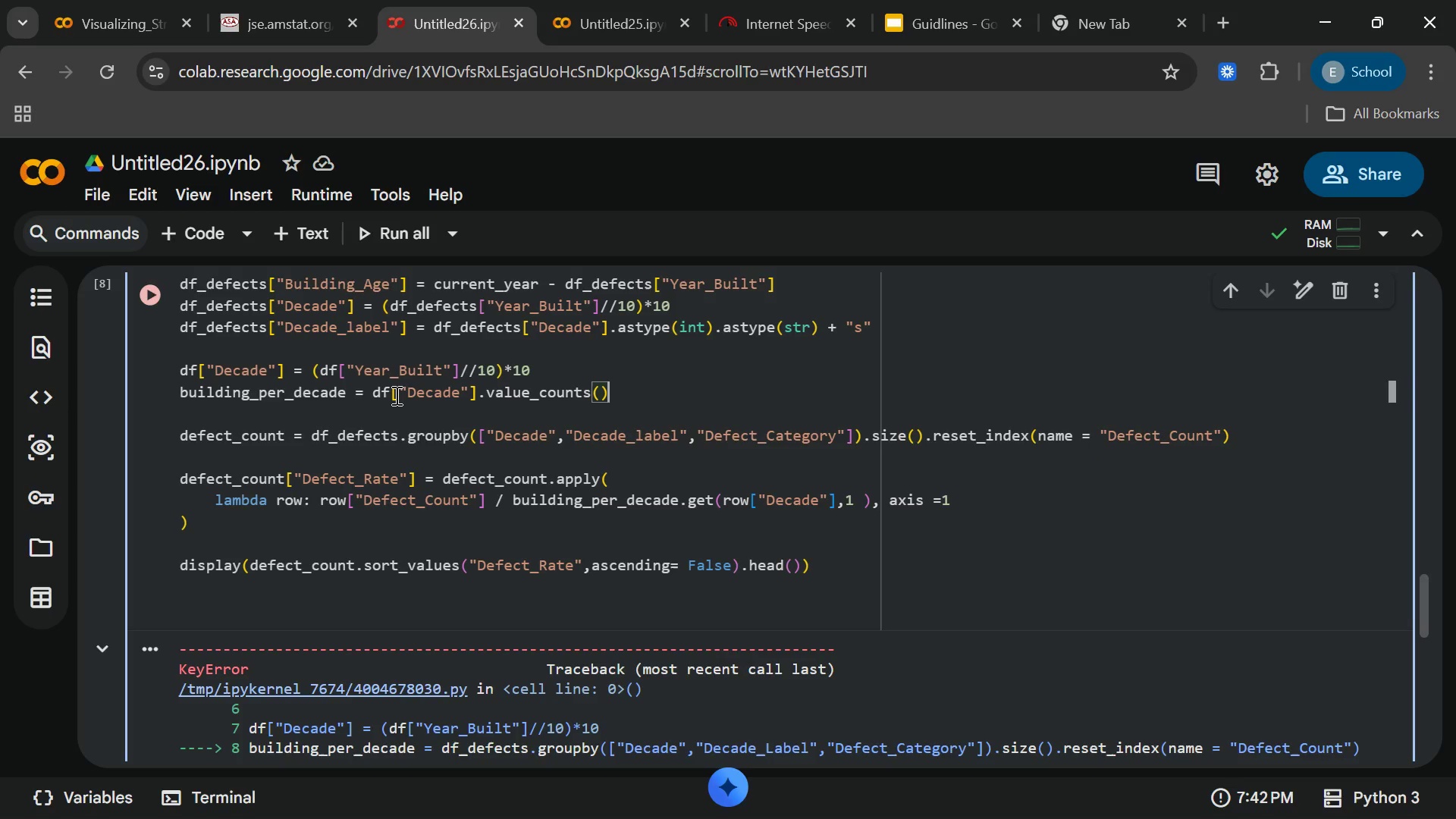 
type(.to)
 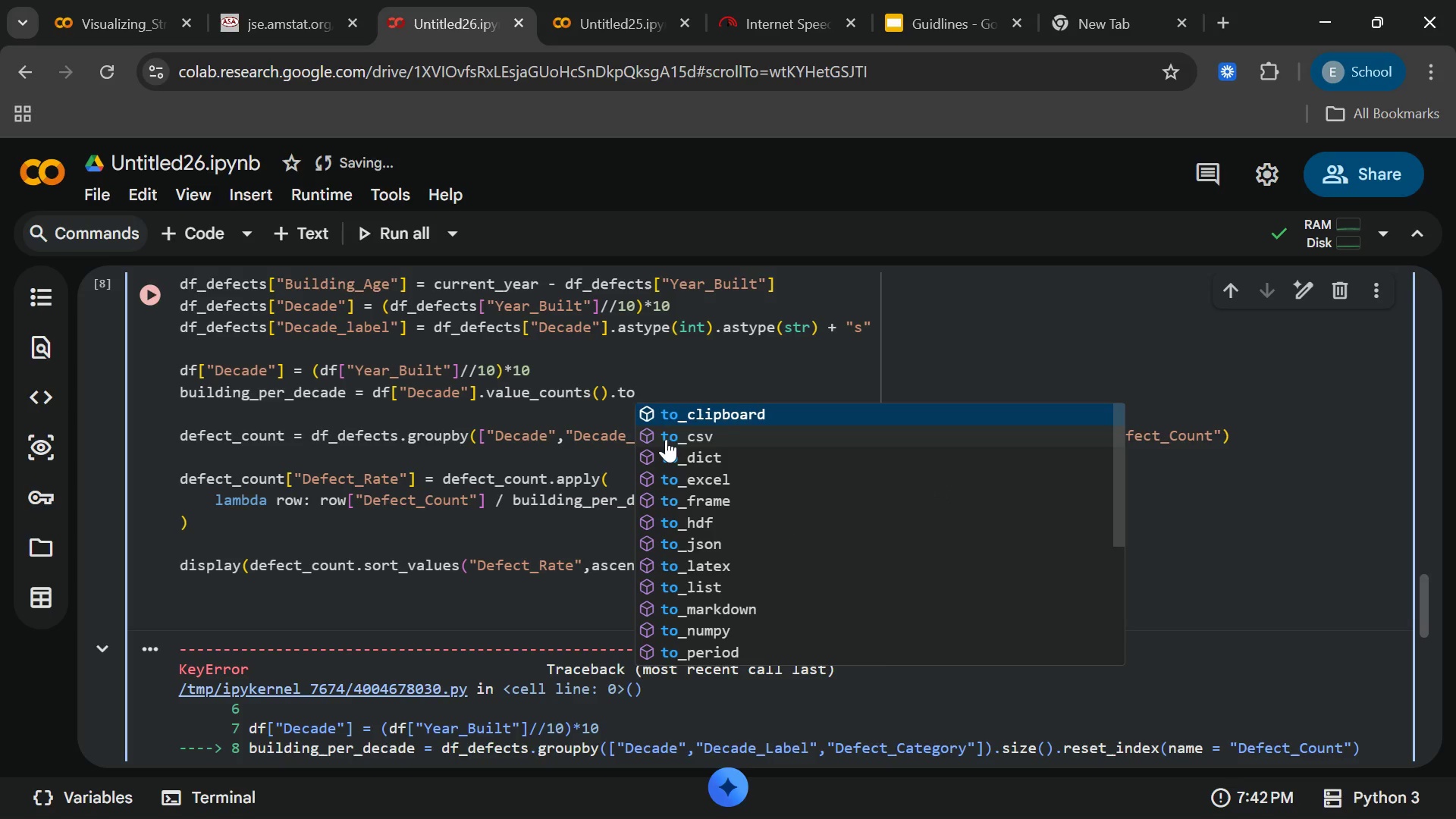 
wait(7.45)
 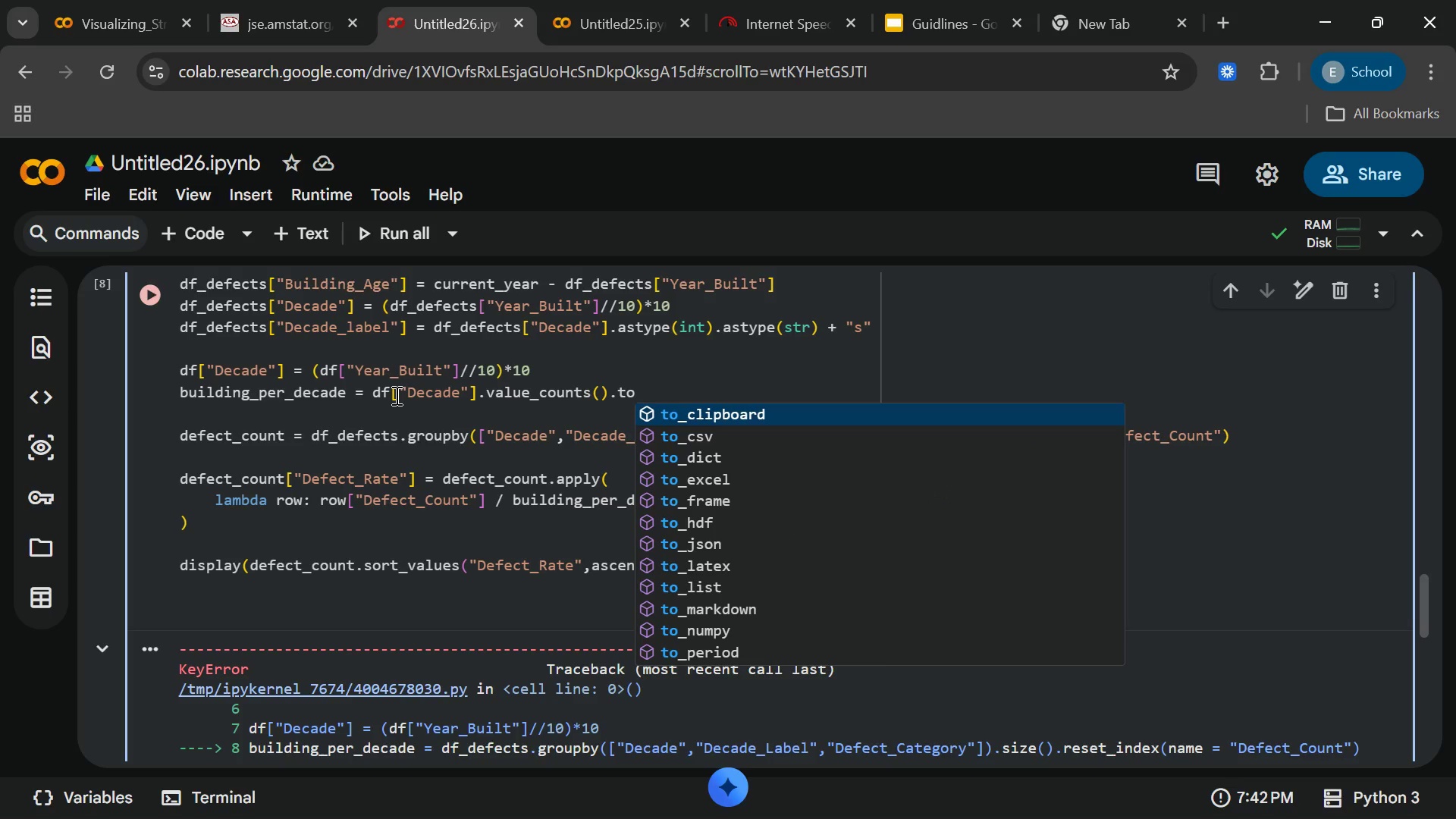 
left_click([667, 457])
 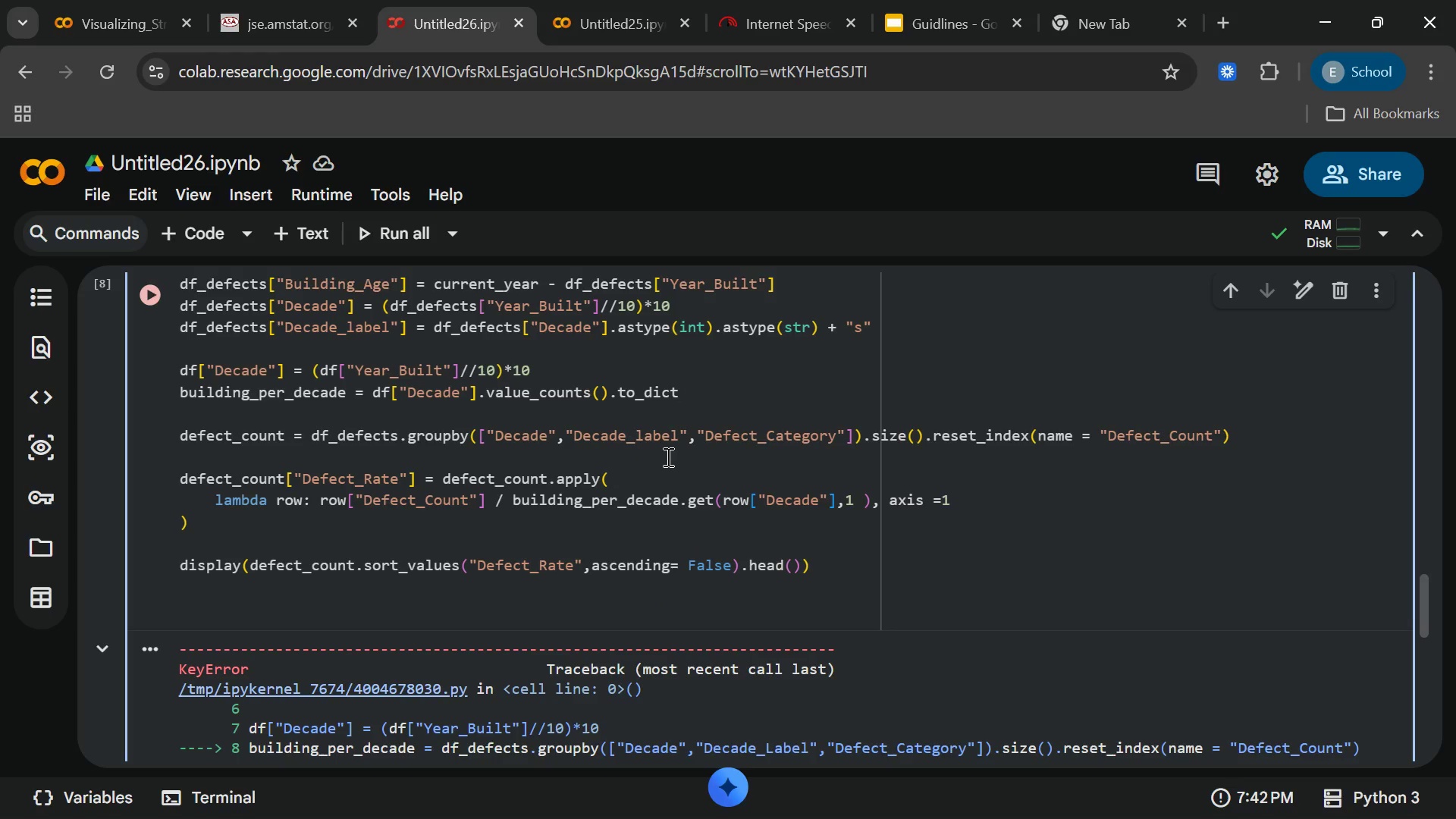 
key(Shift+9)
 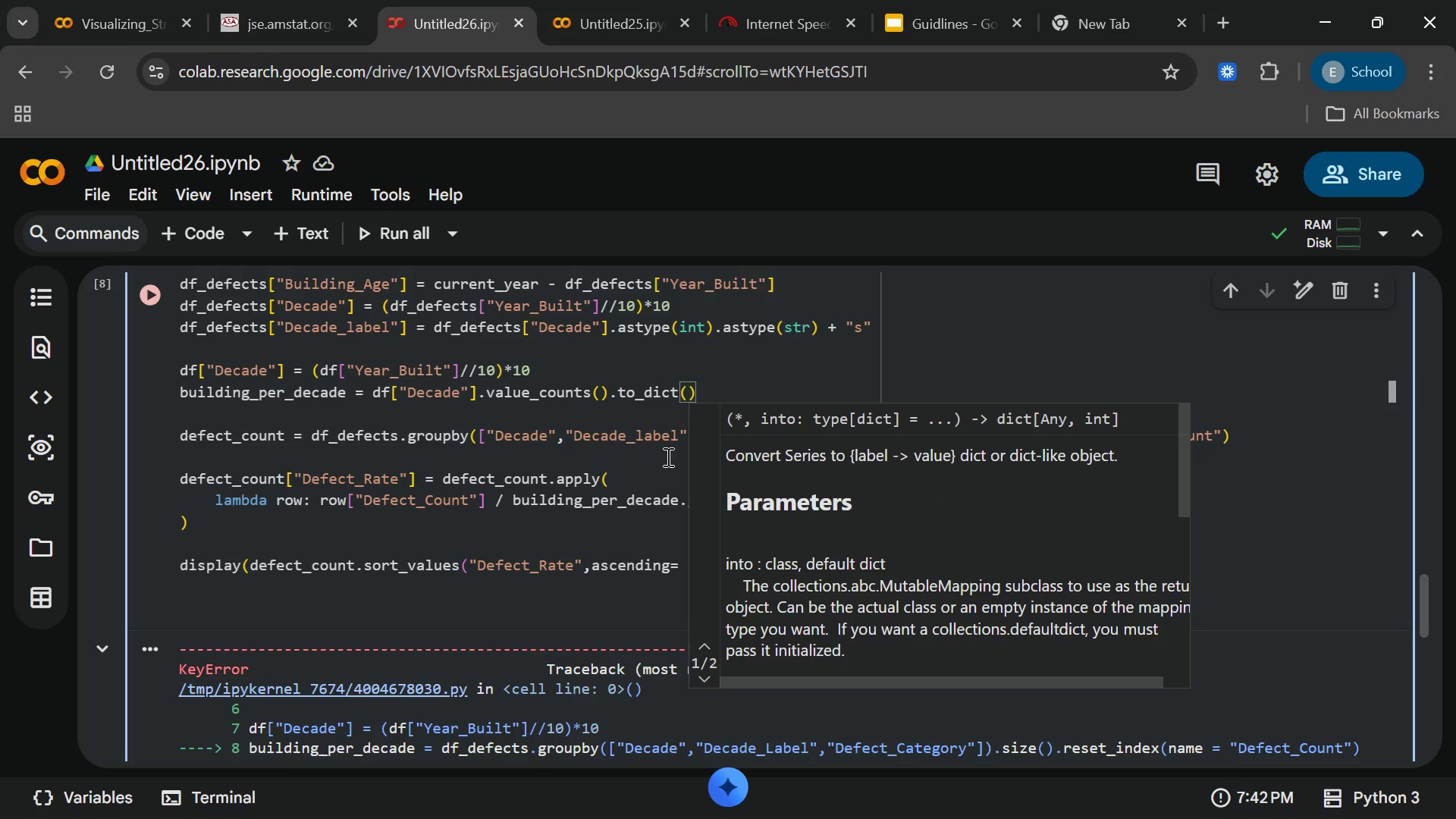 
key(ArrowRight)
 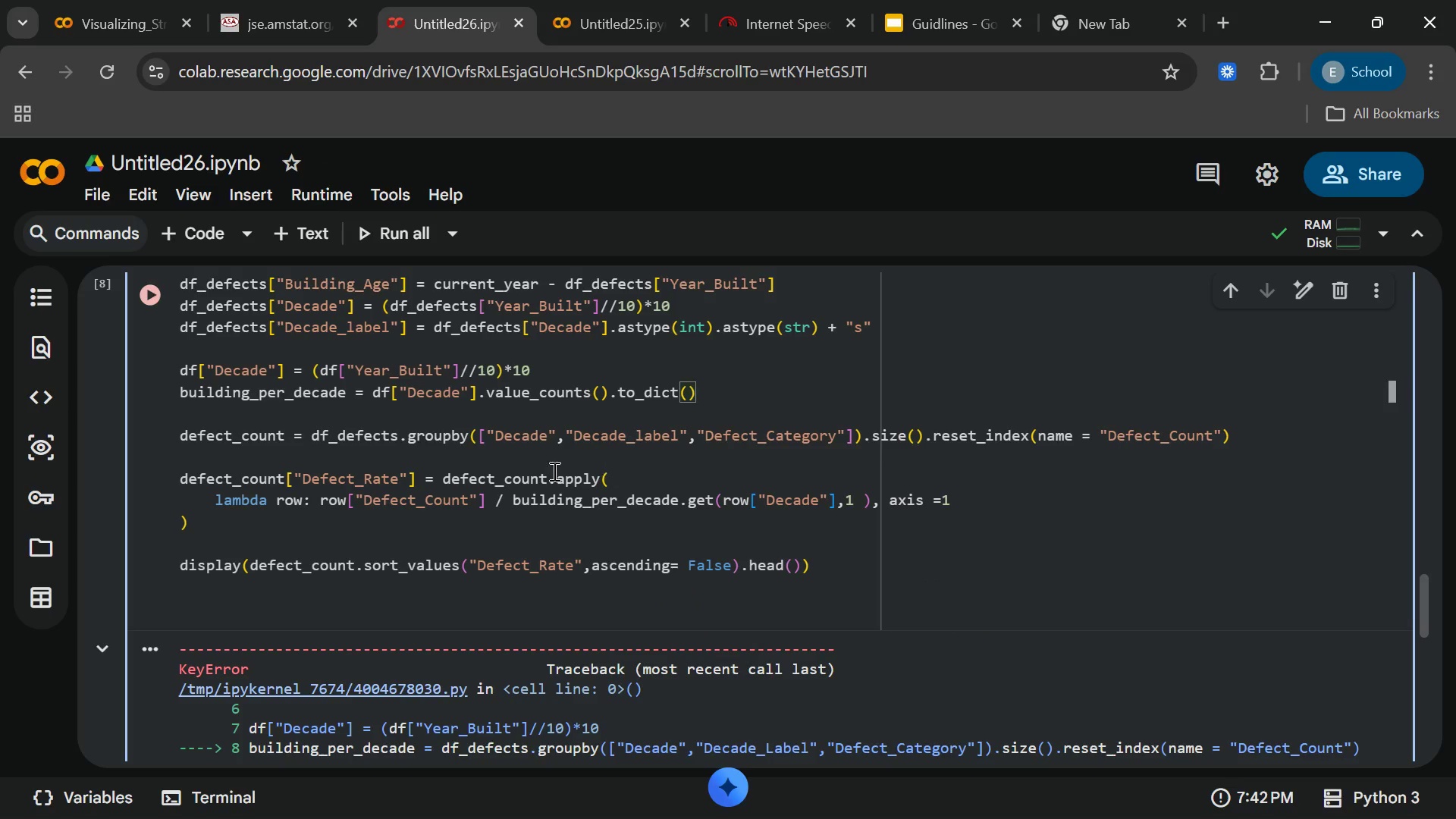 
wait(5.86)
 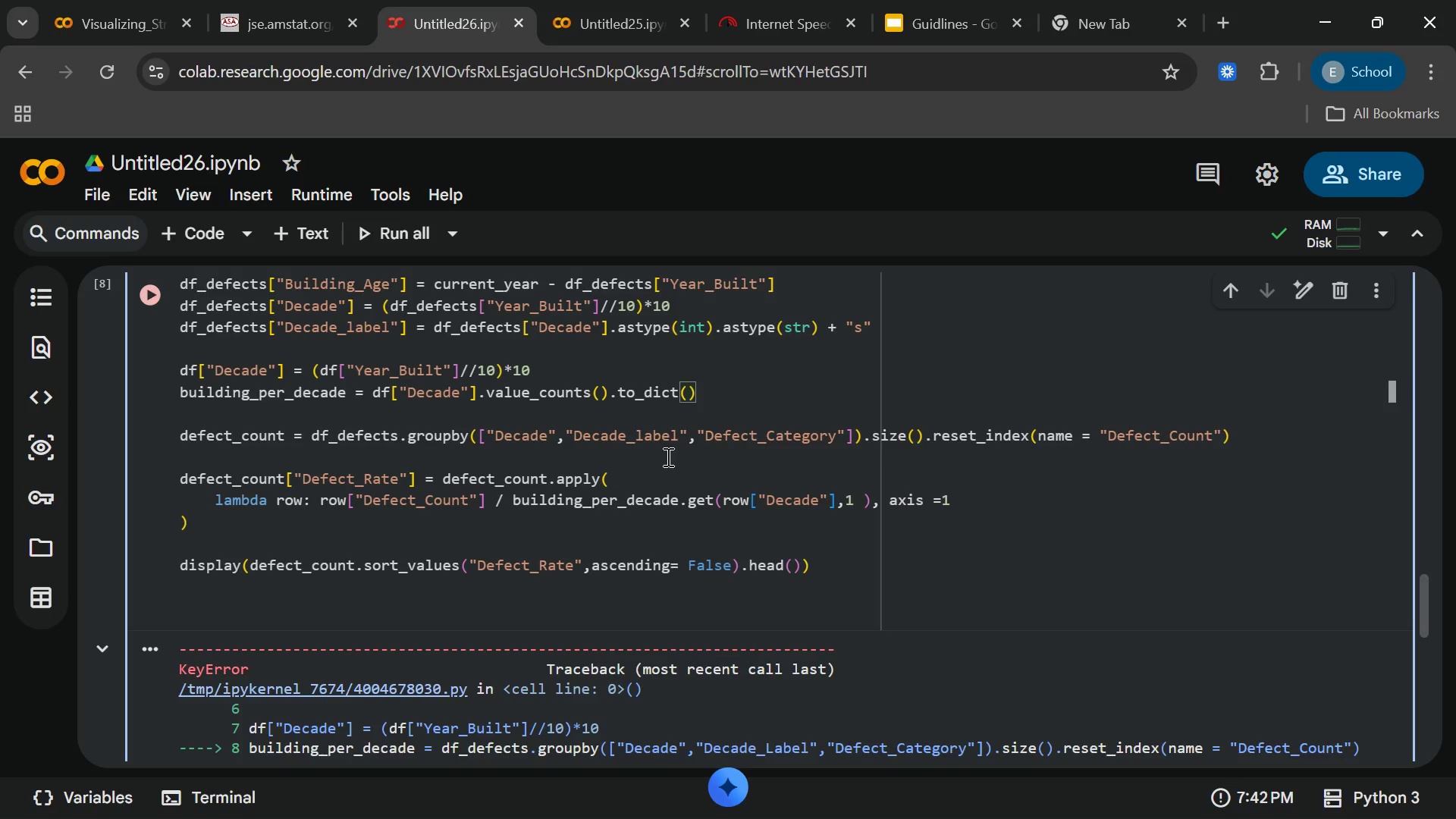 
left_click([144, 281])
 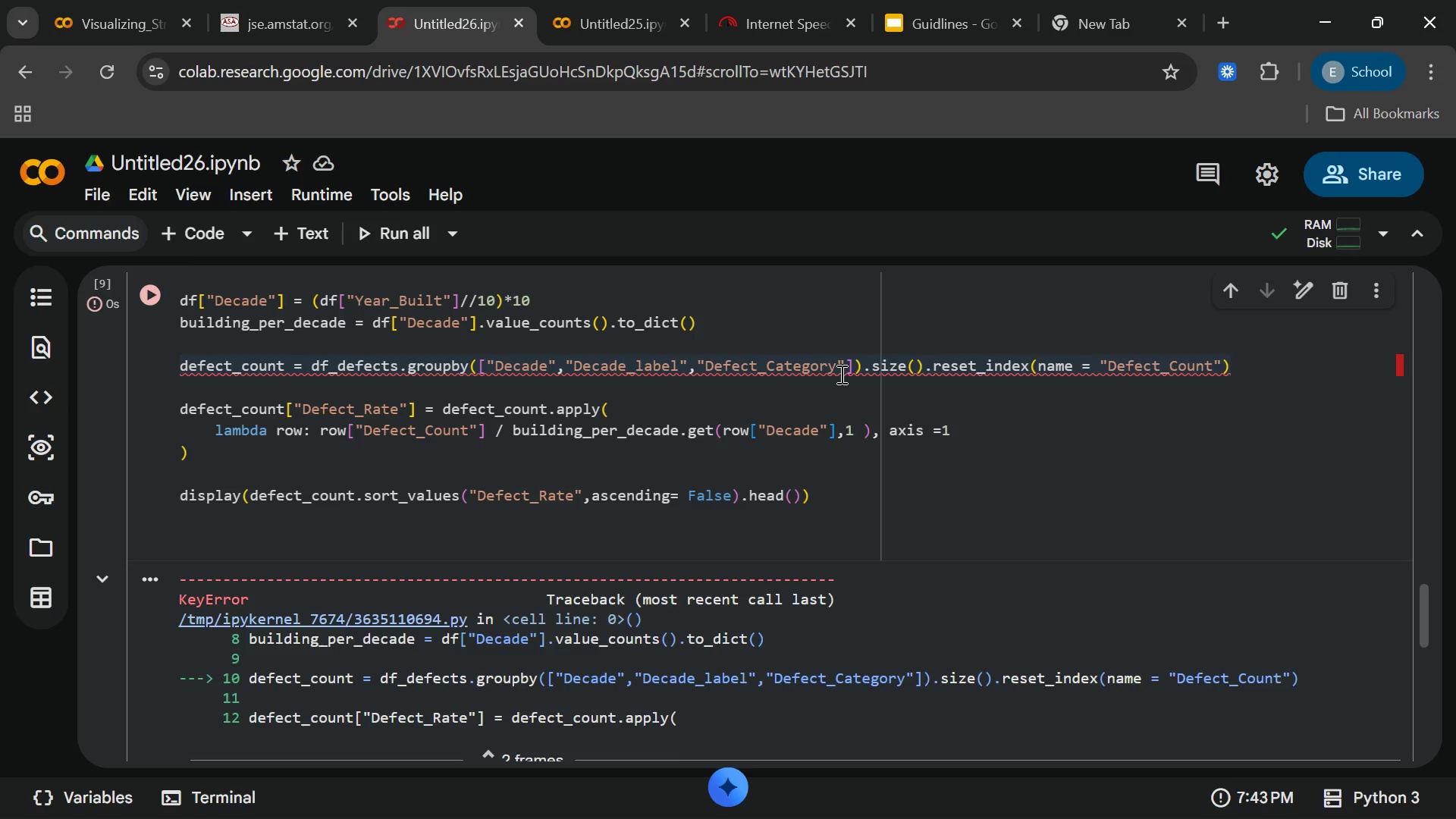 
wait(41.45)
 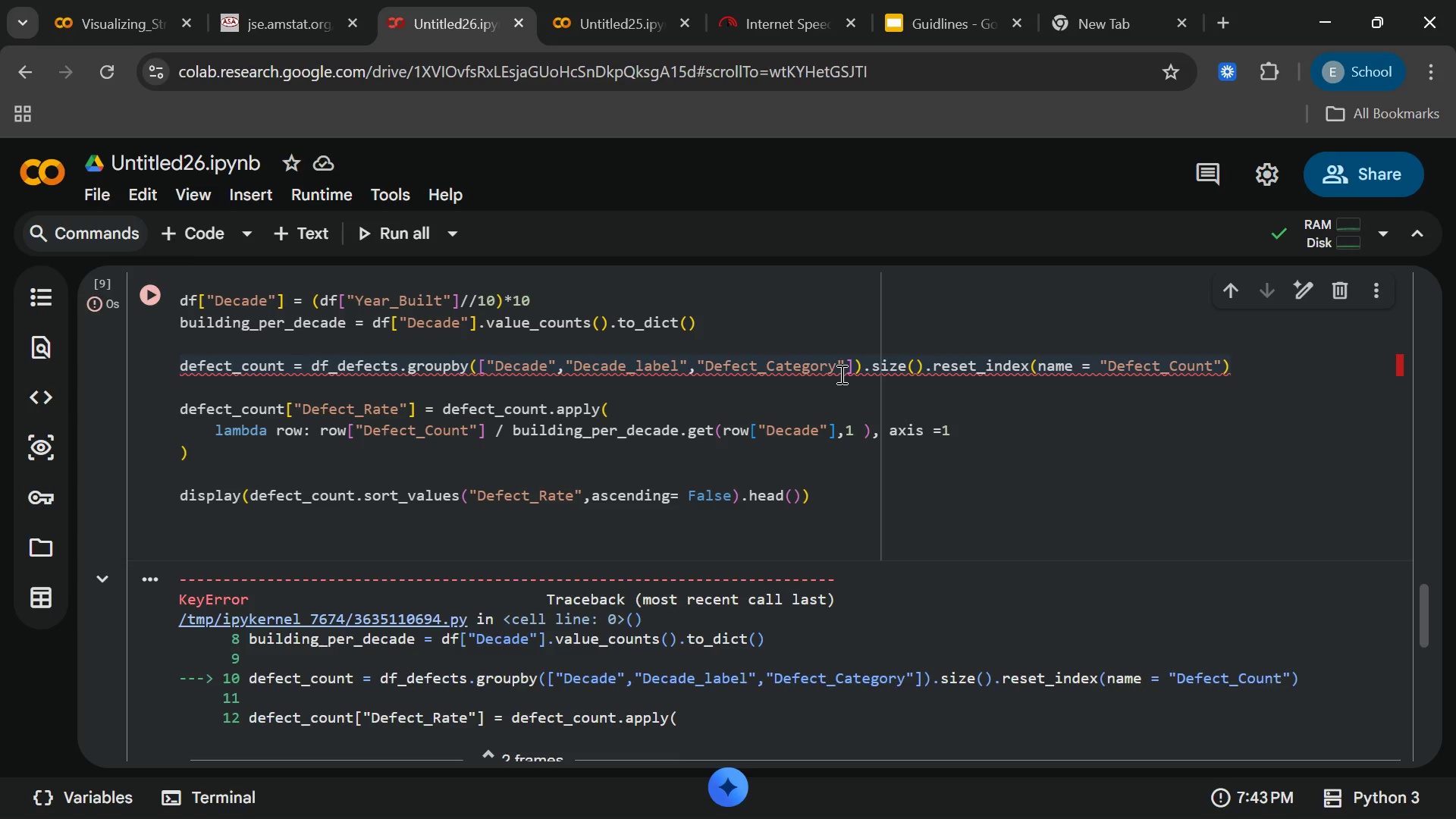 
left_click([778, 376])
 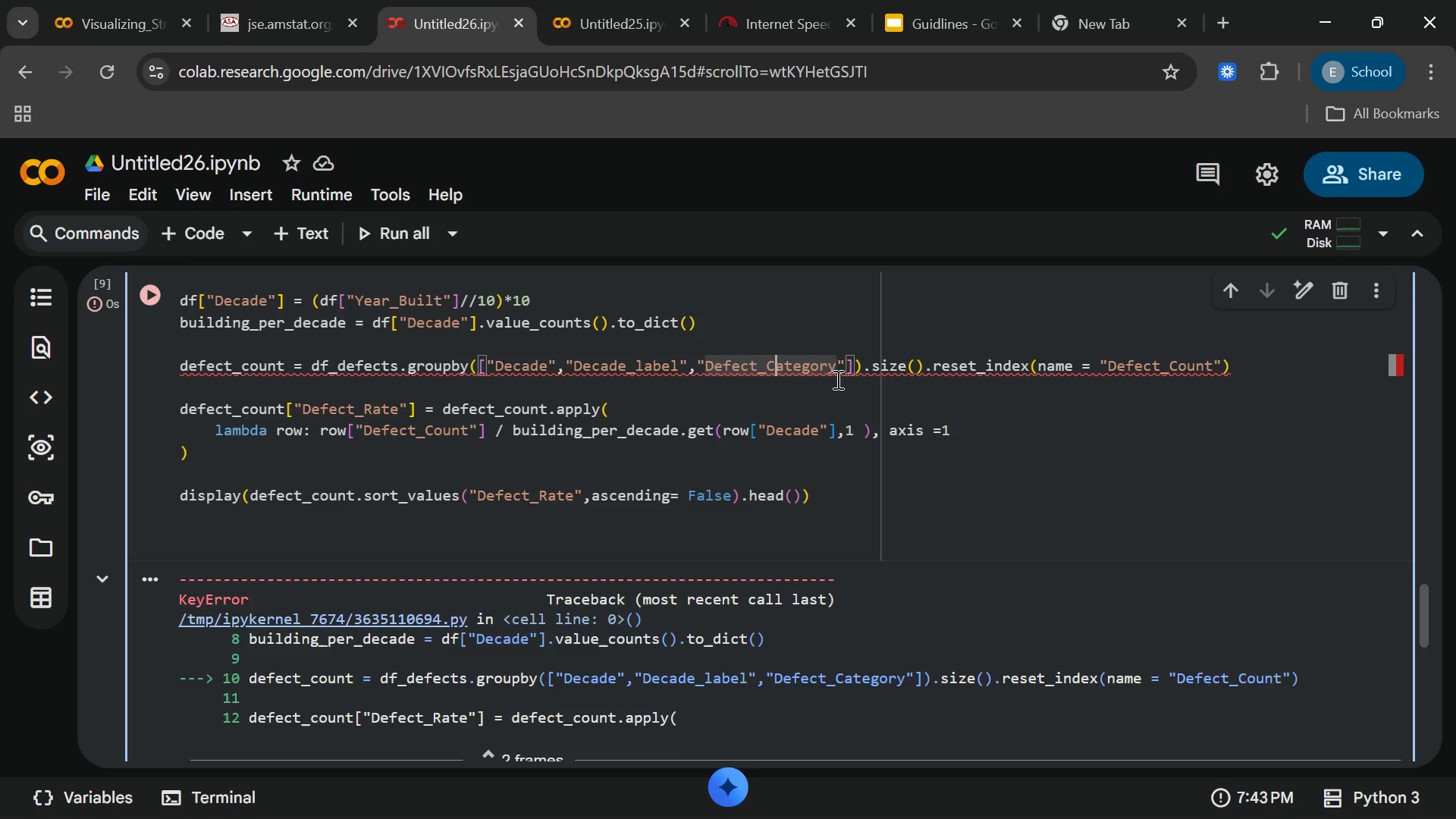 
left_click([836, 379])
 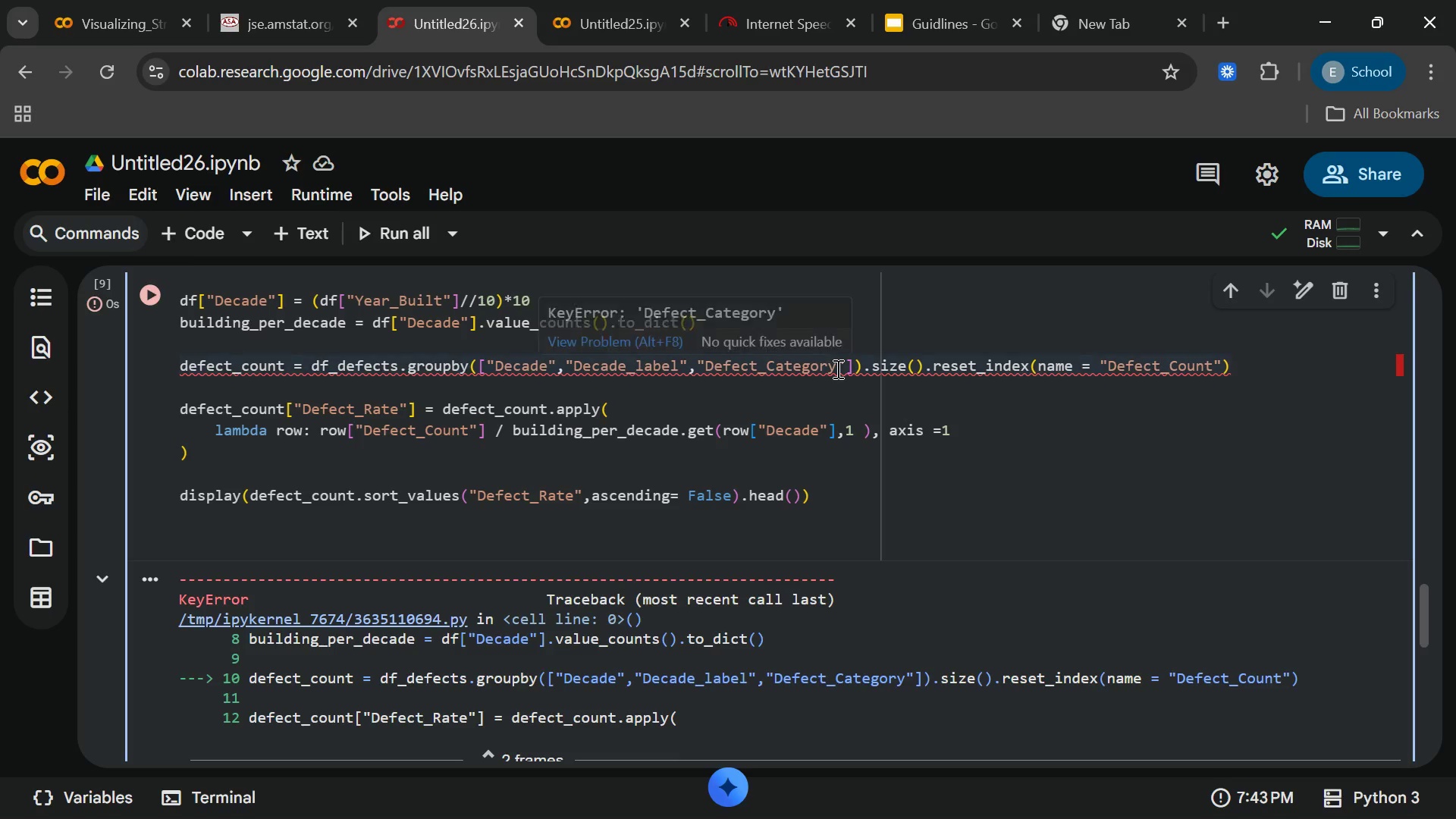 
left_click([836, 369])
 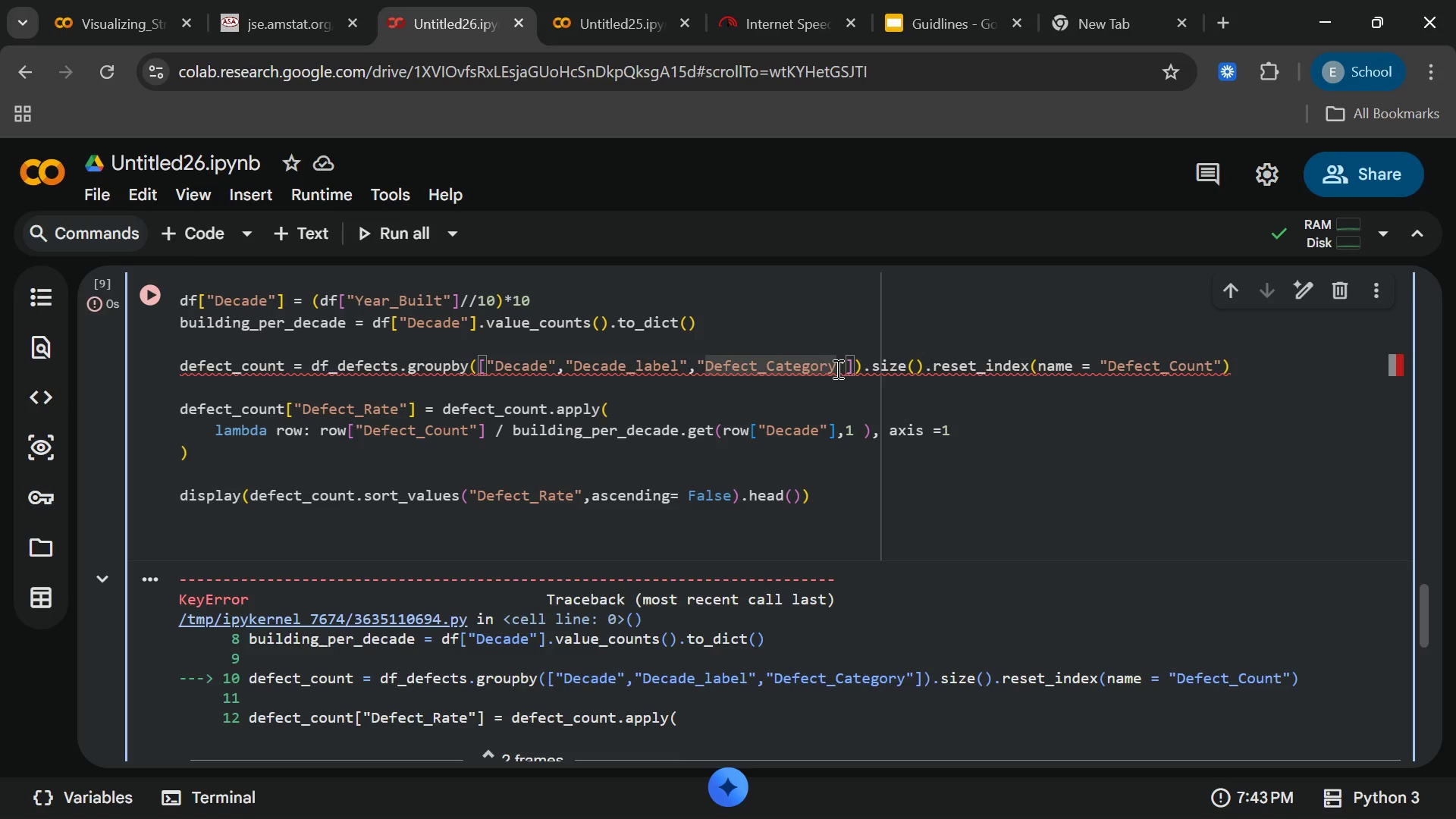 
key(Backspace)
 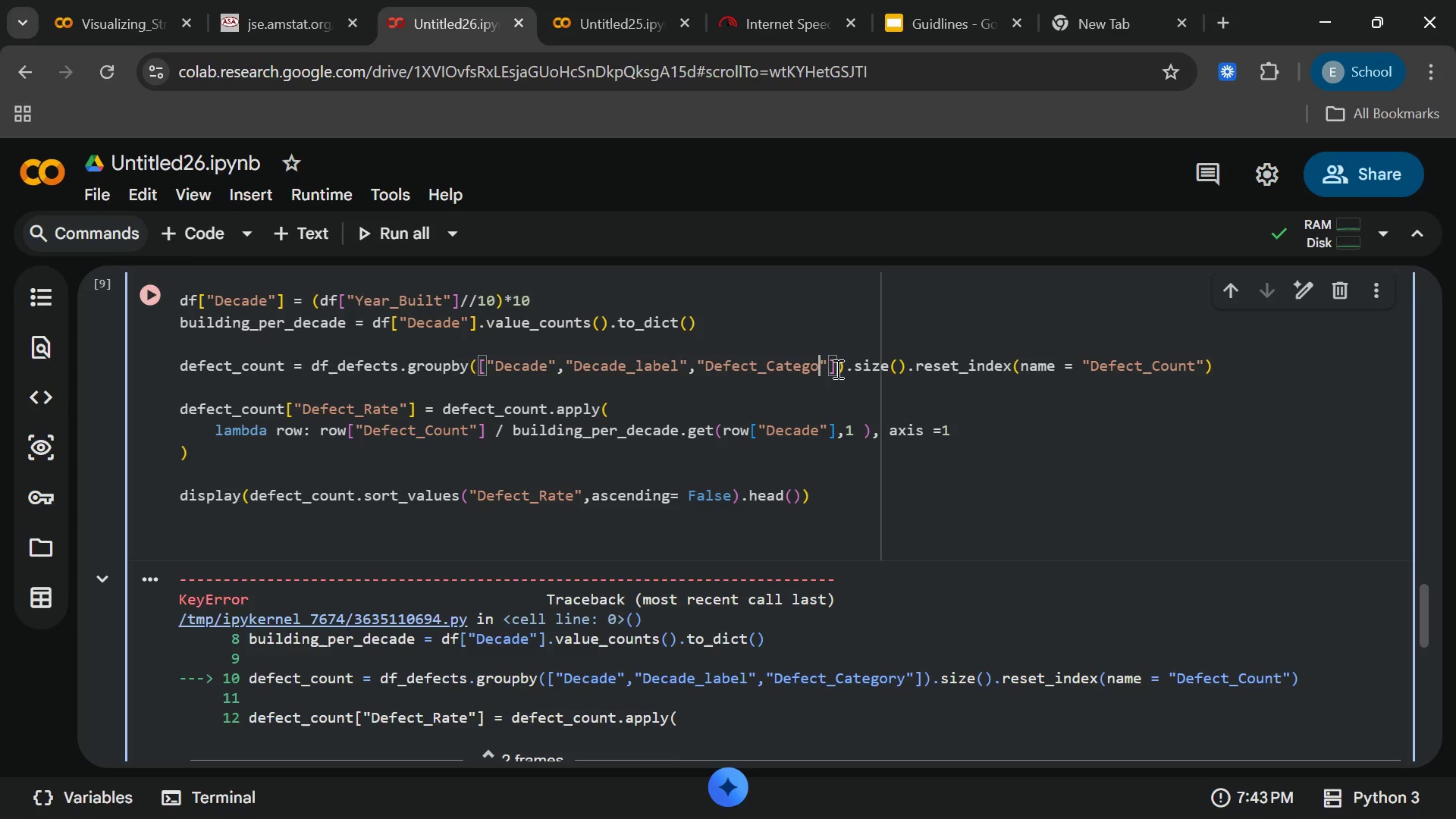 
key(Backspace)
 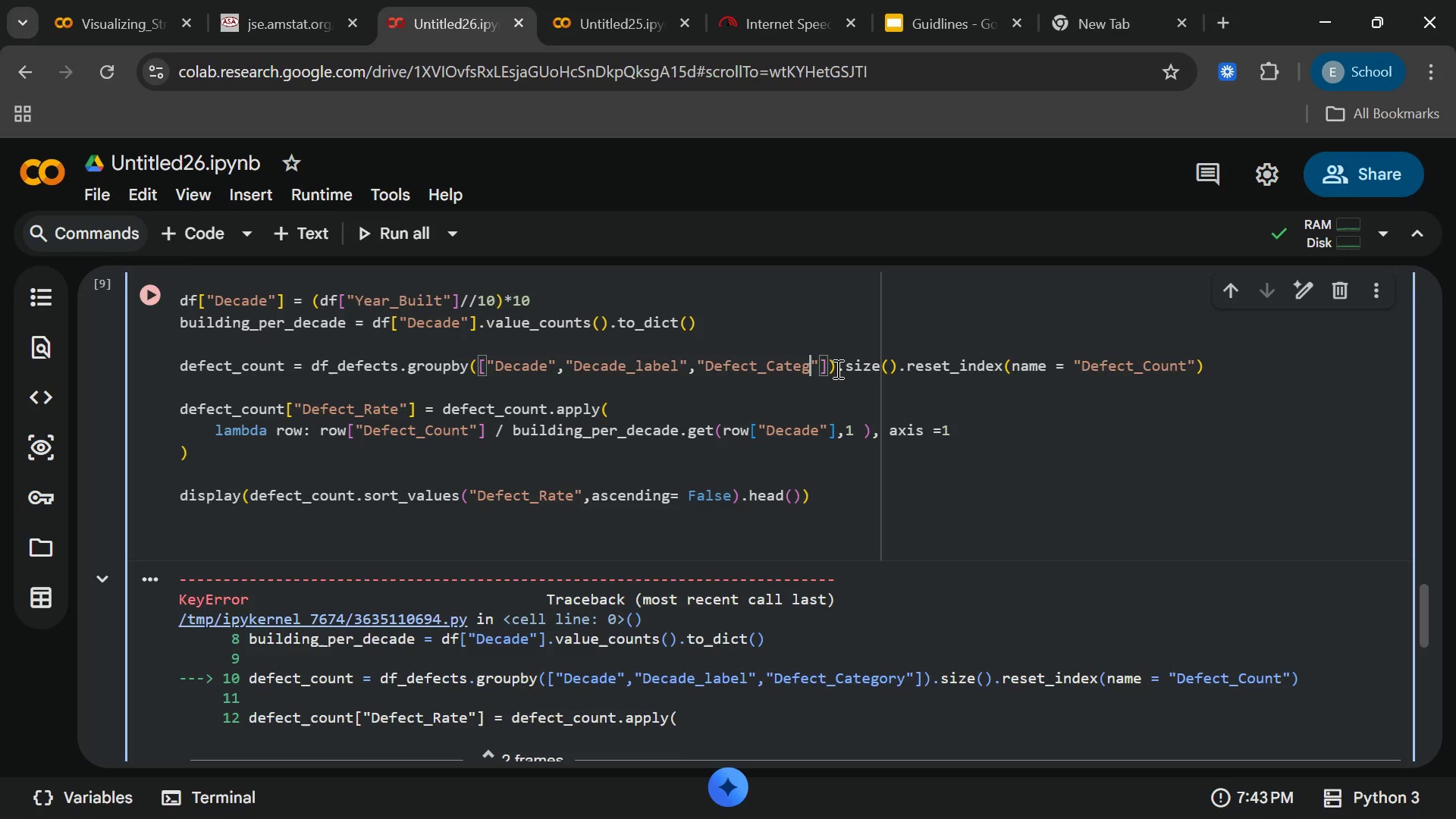 
key(Backspace)
 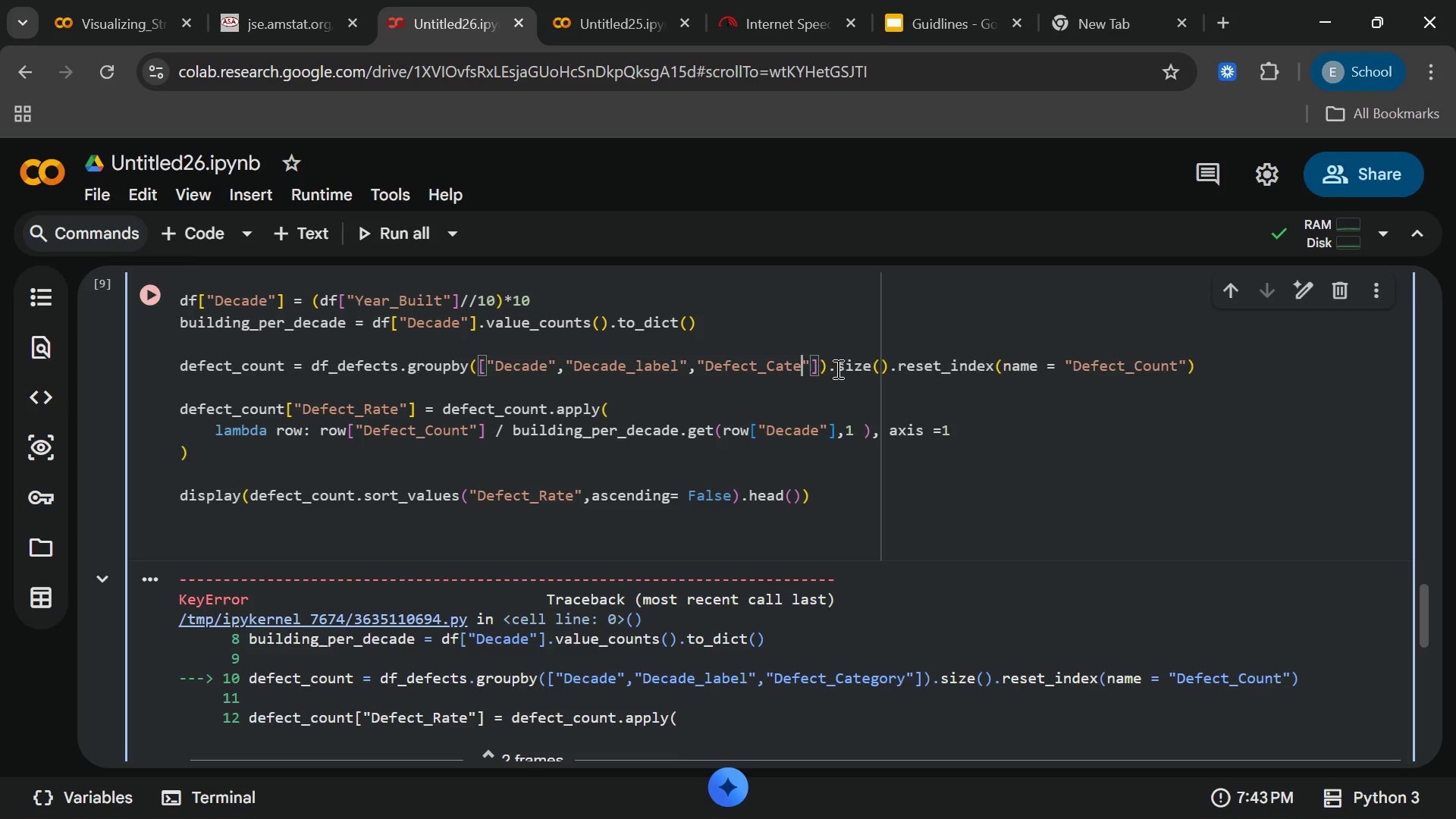 
key(Backspace)
 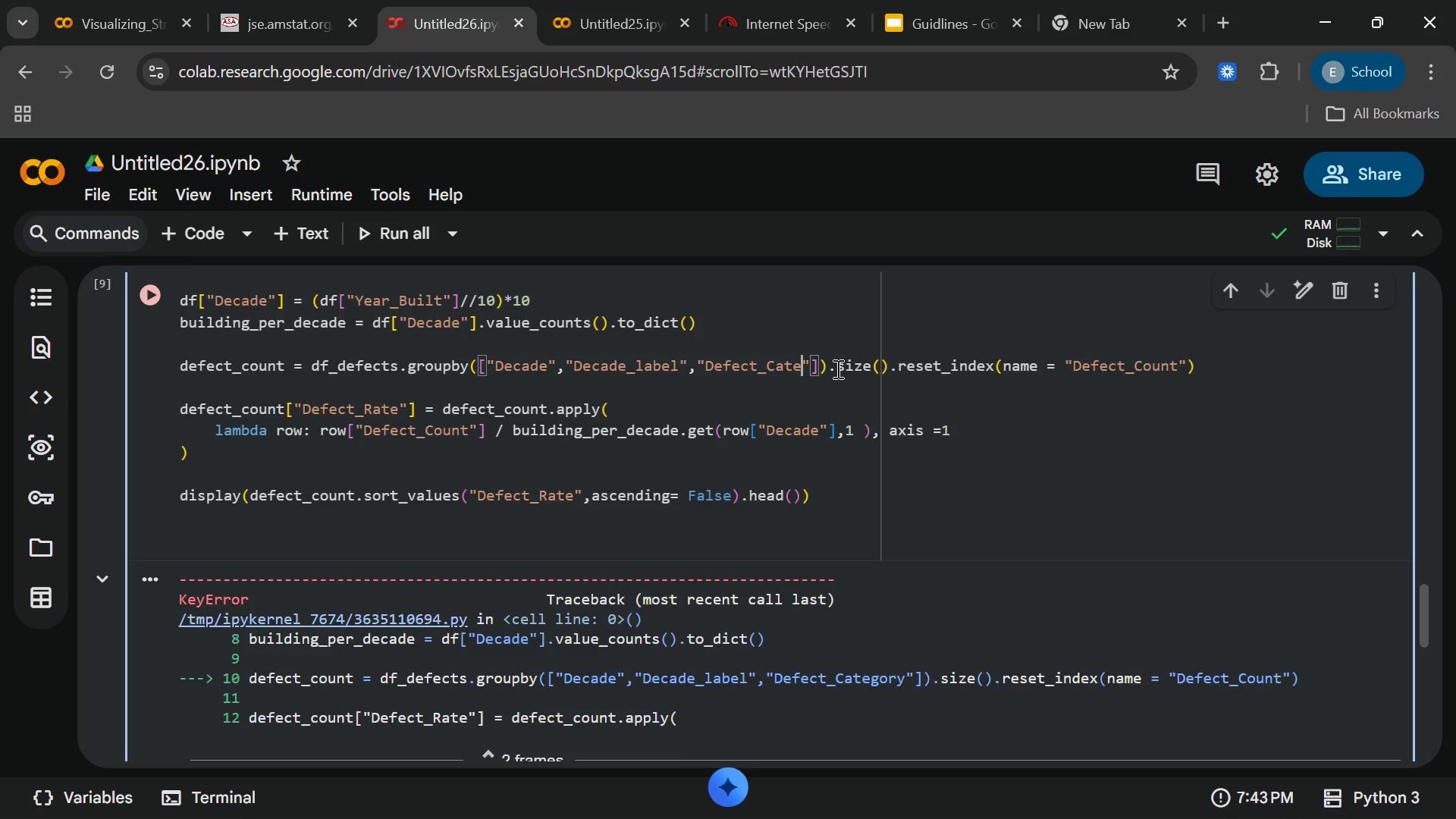 
key(Backspace)
 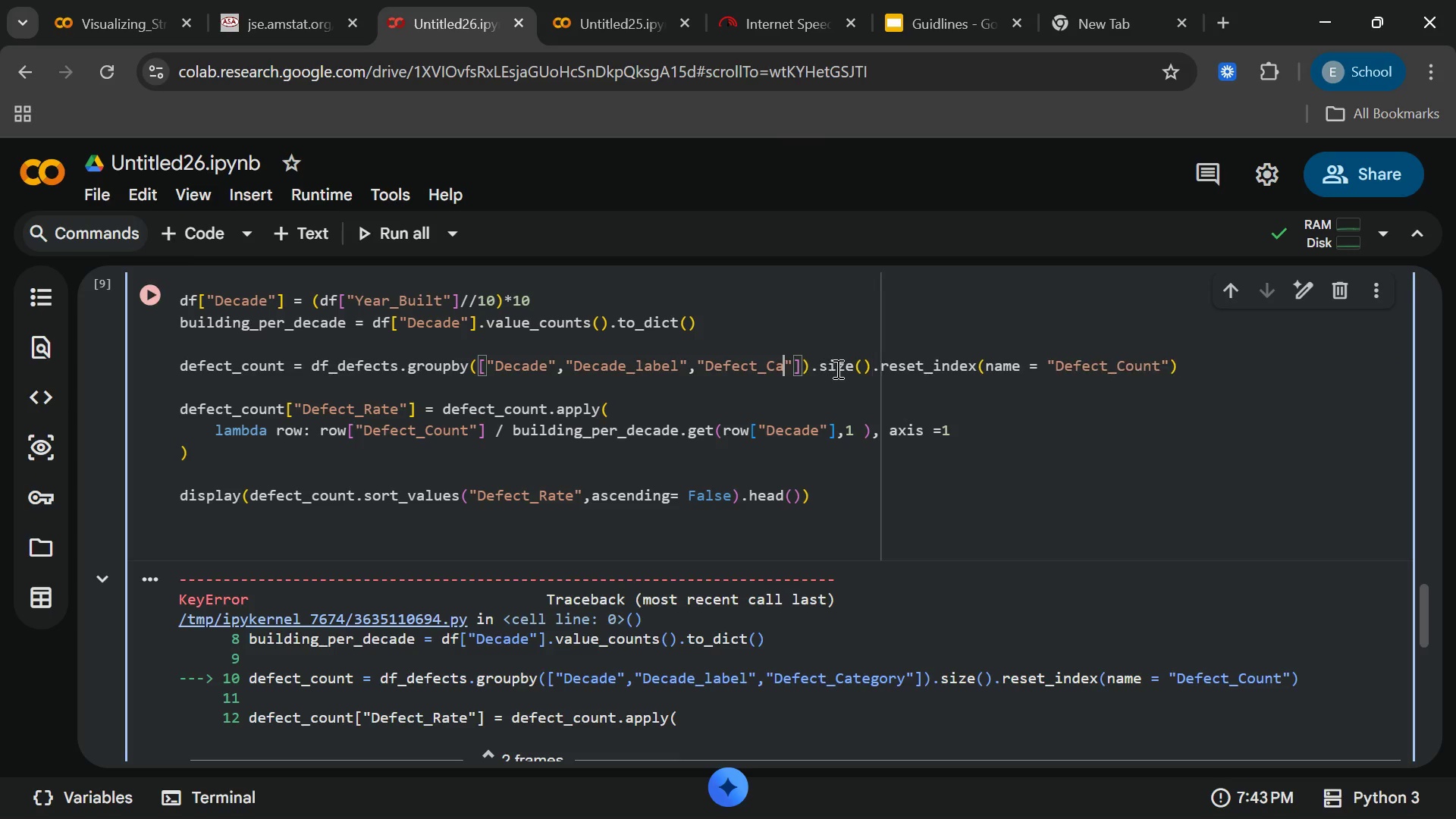 
key(Backspace)
 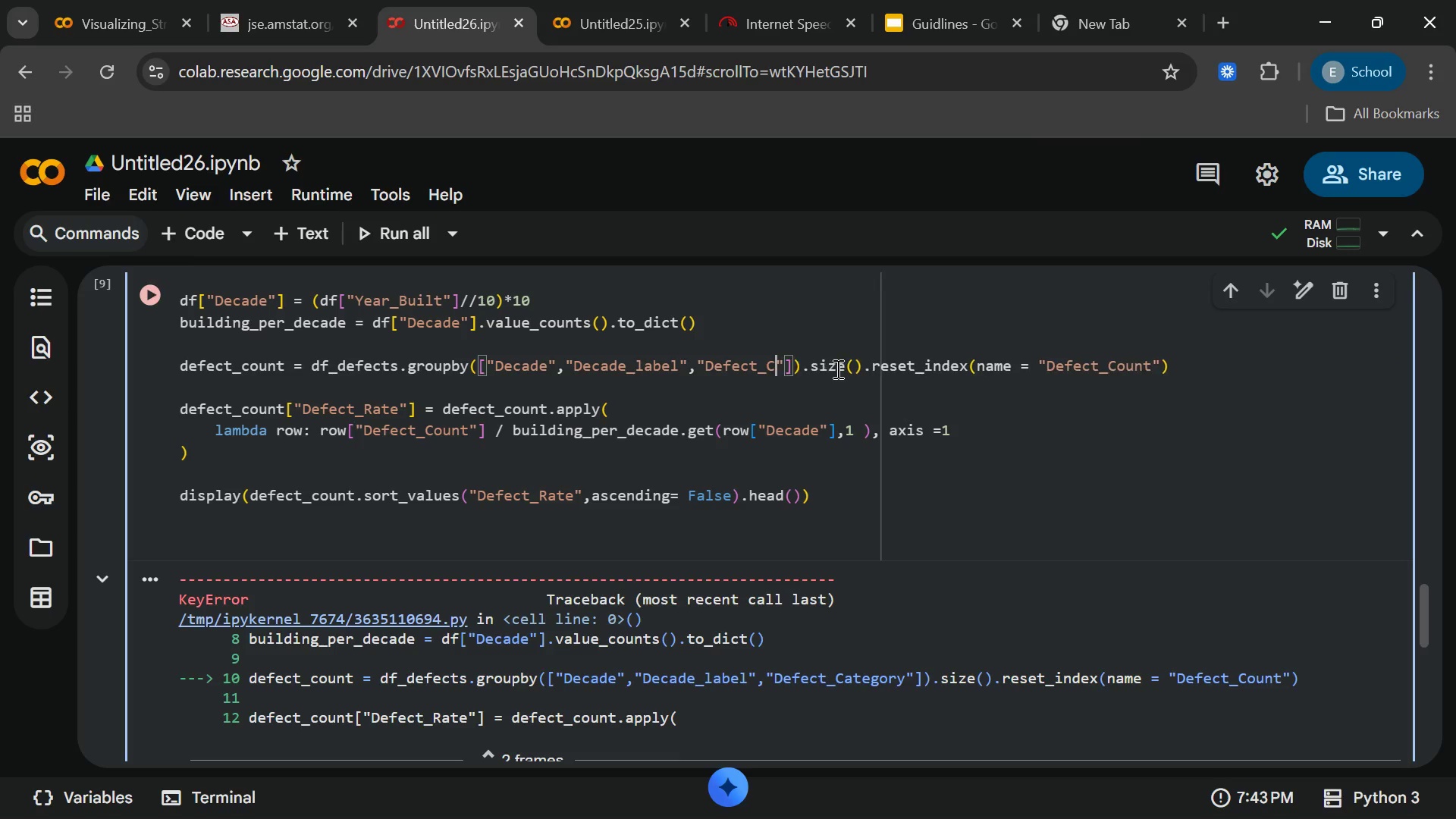 
key(Backspace)
 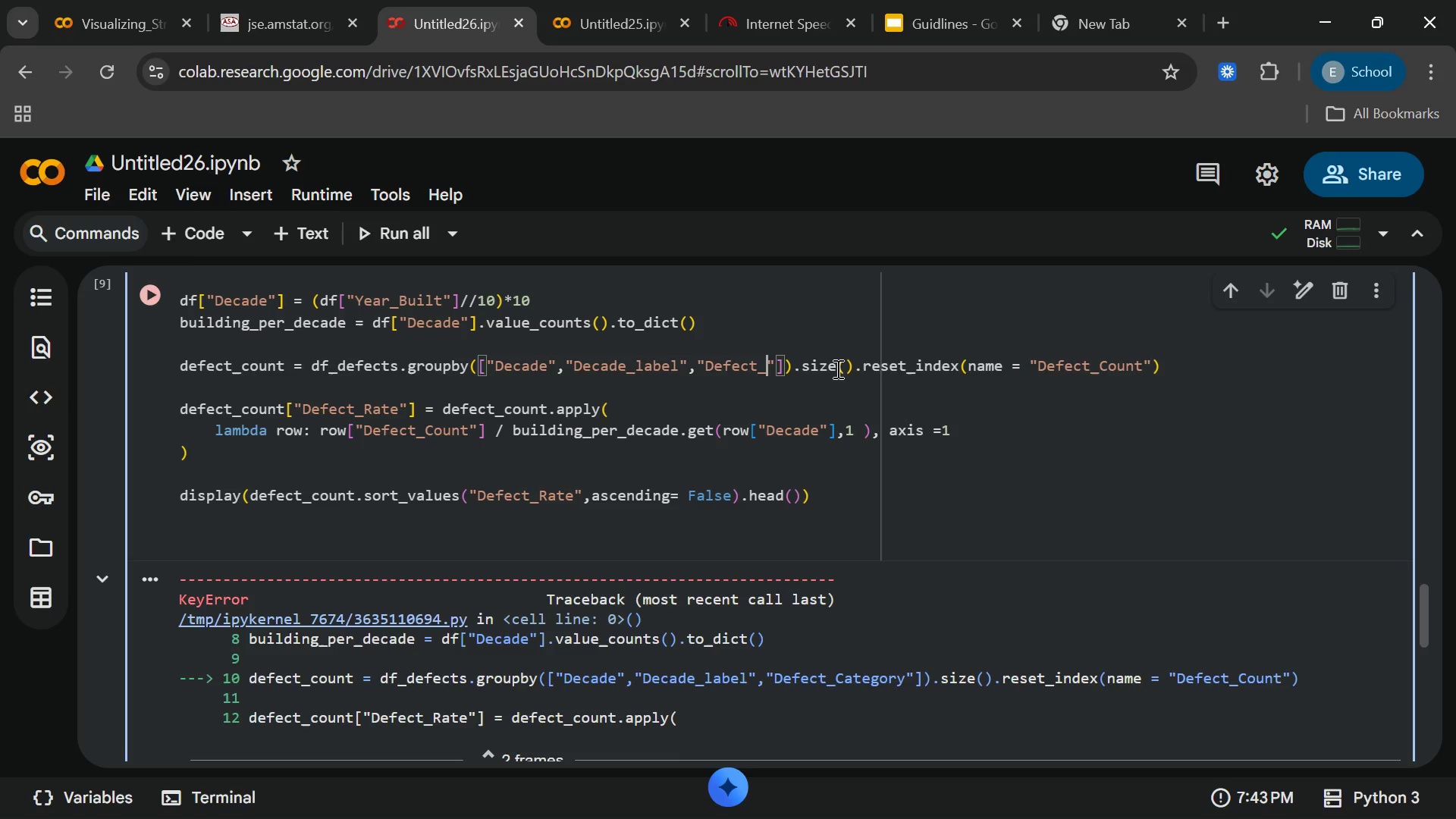 
key(Backspace)
 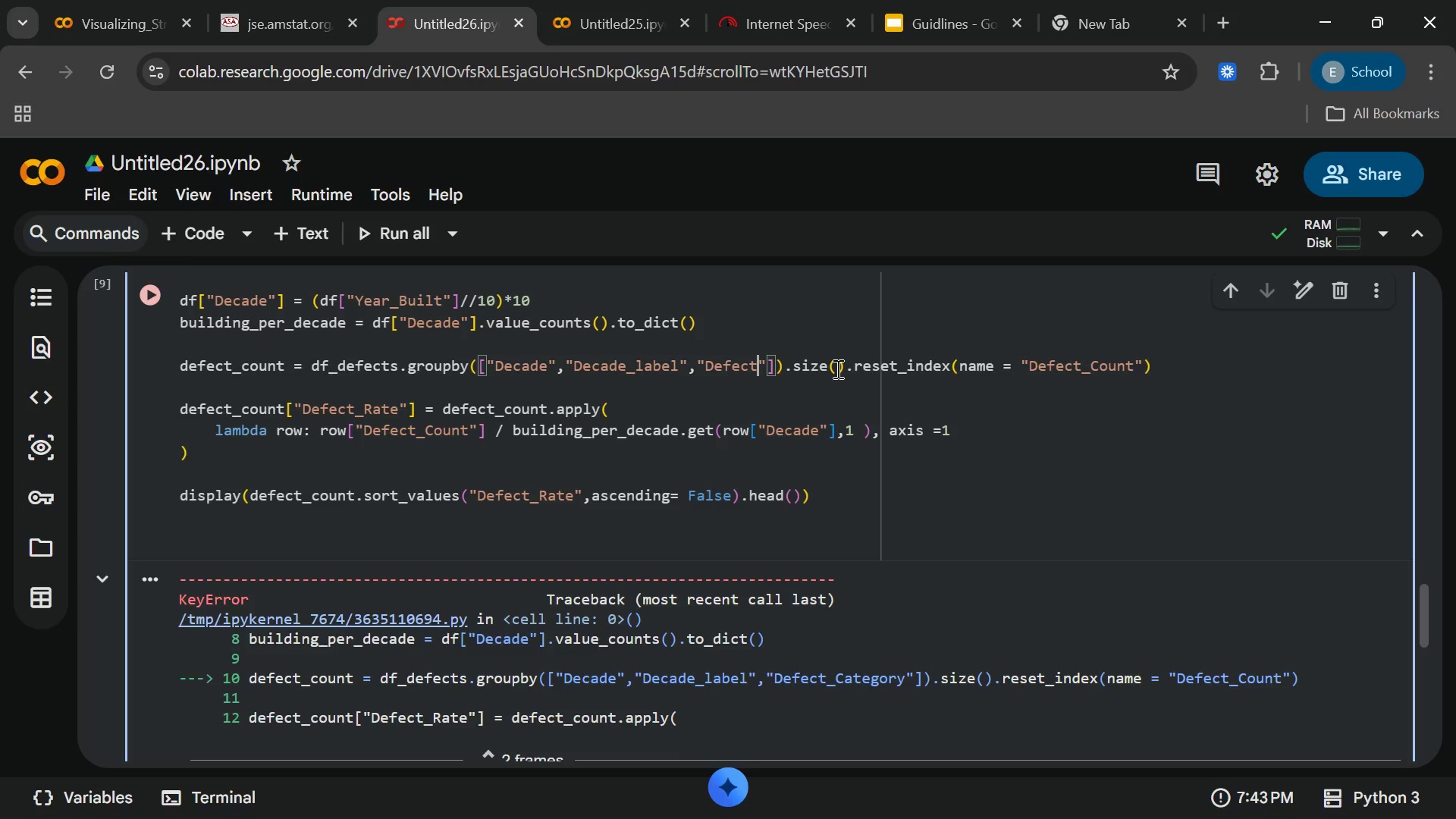 
key(Backspace)
 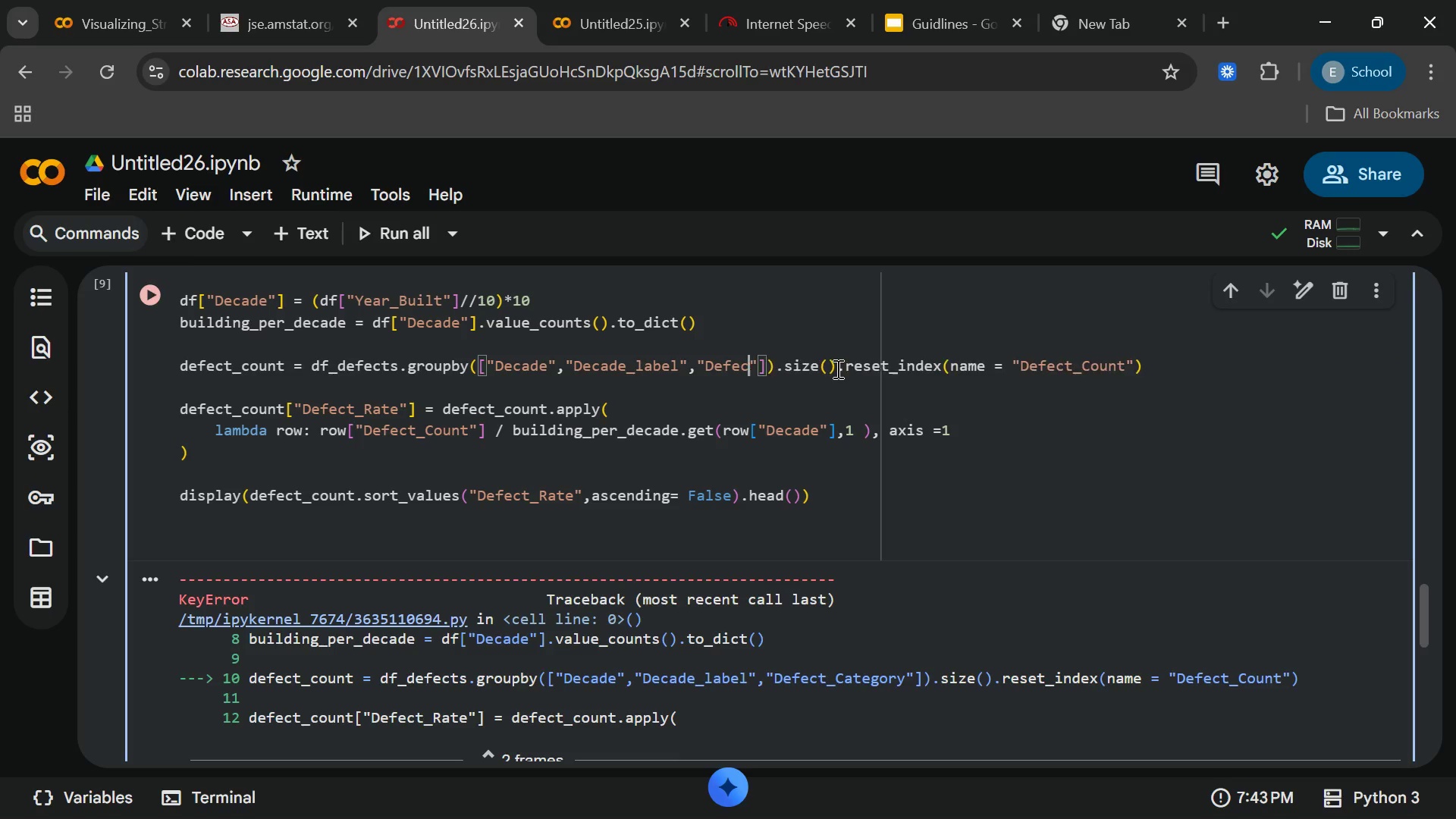 
key(Backspace)
 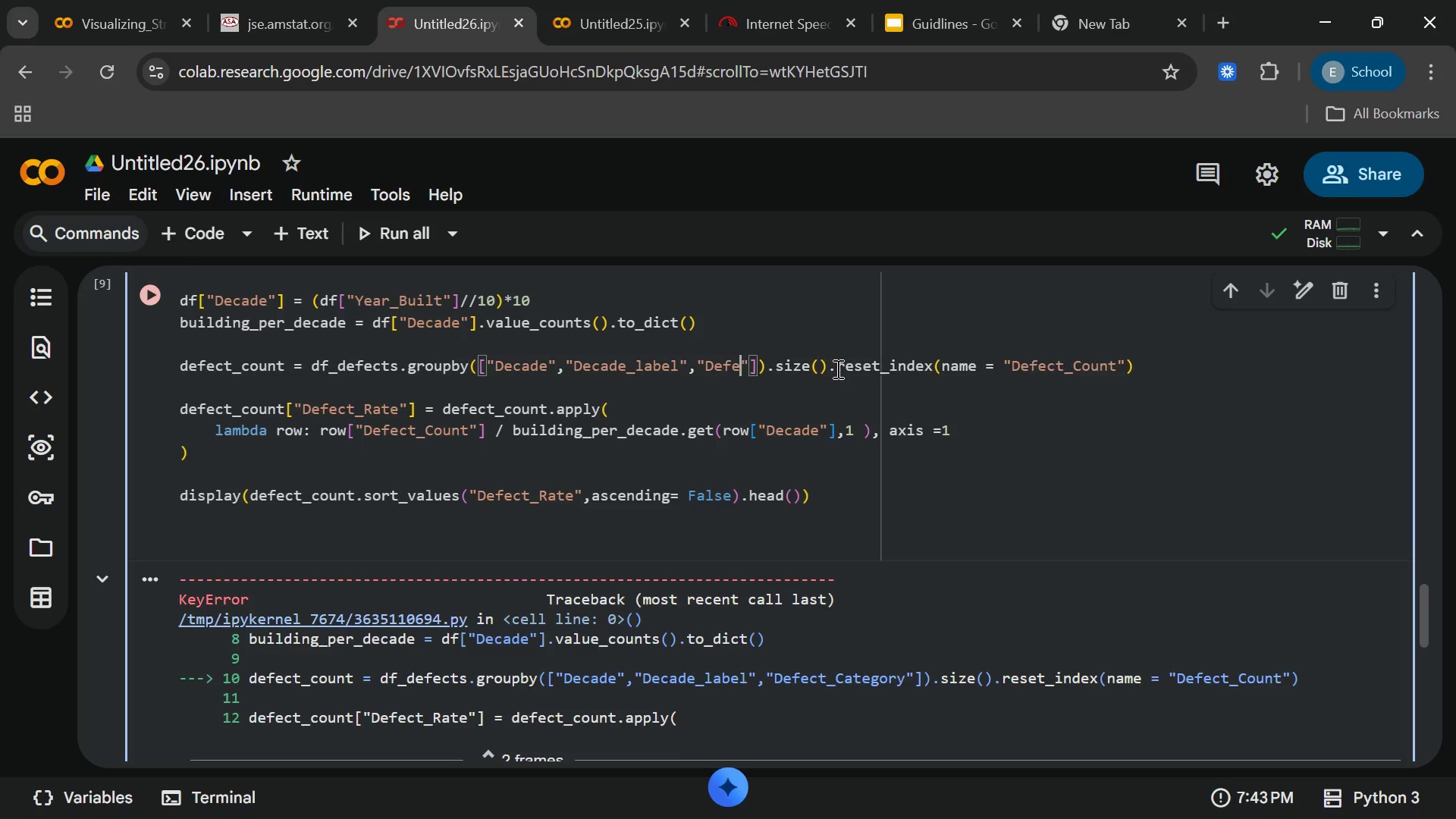 
key(Backspace)
 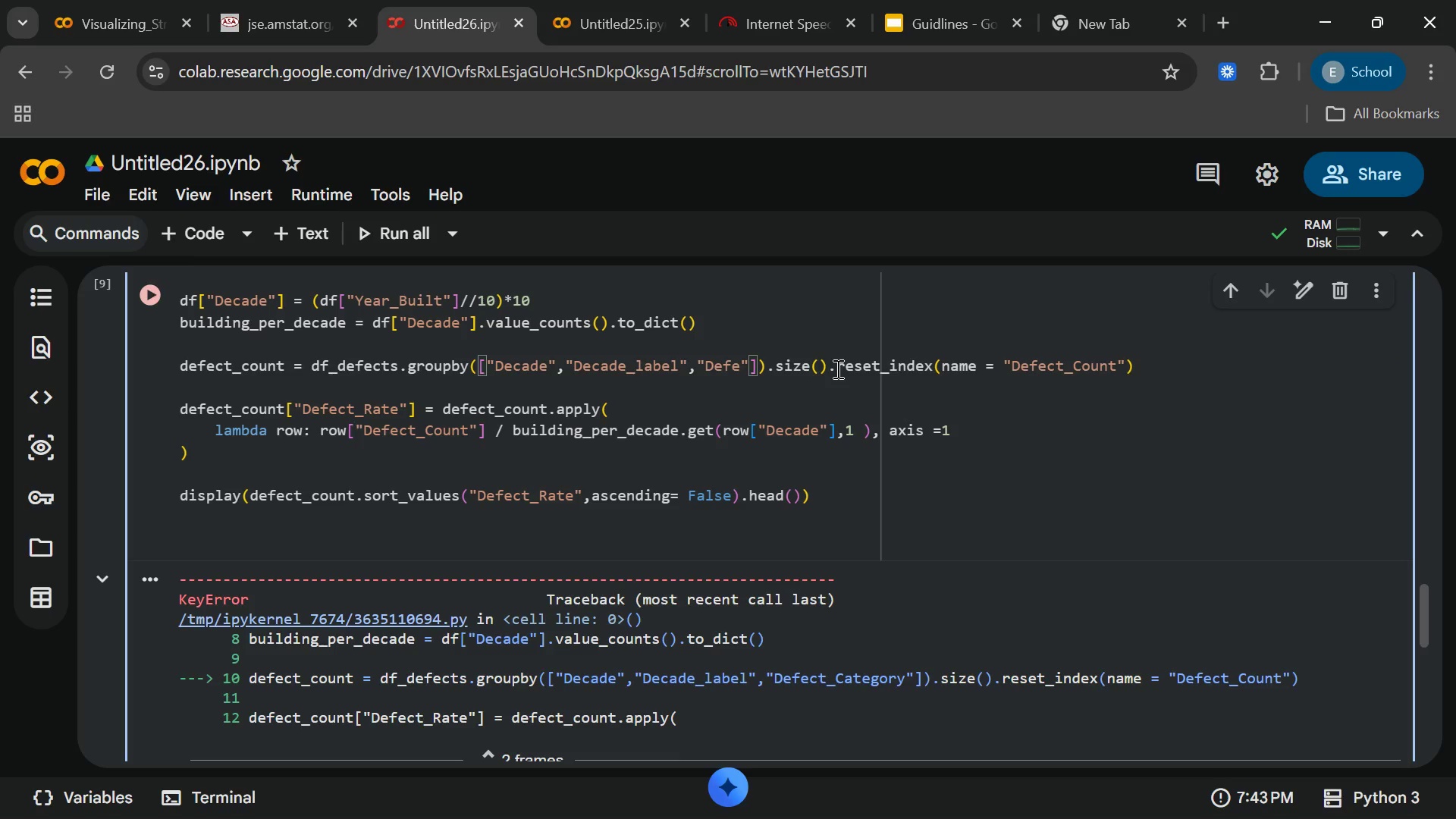 
key(Backspace)
 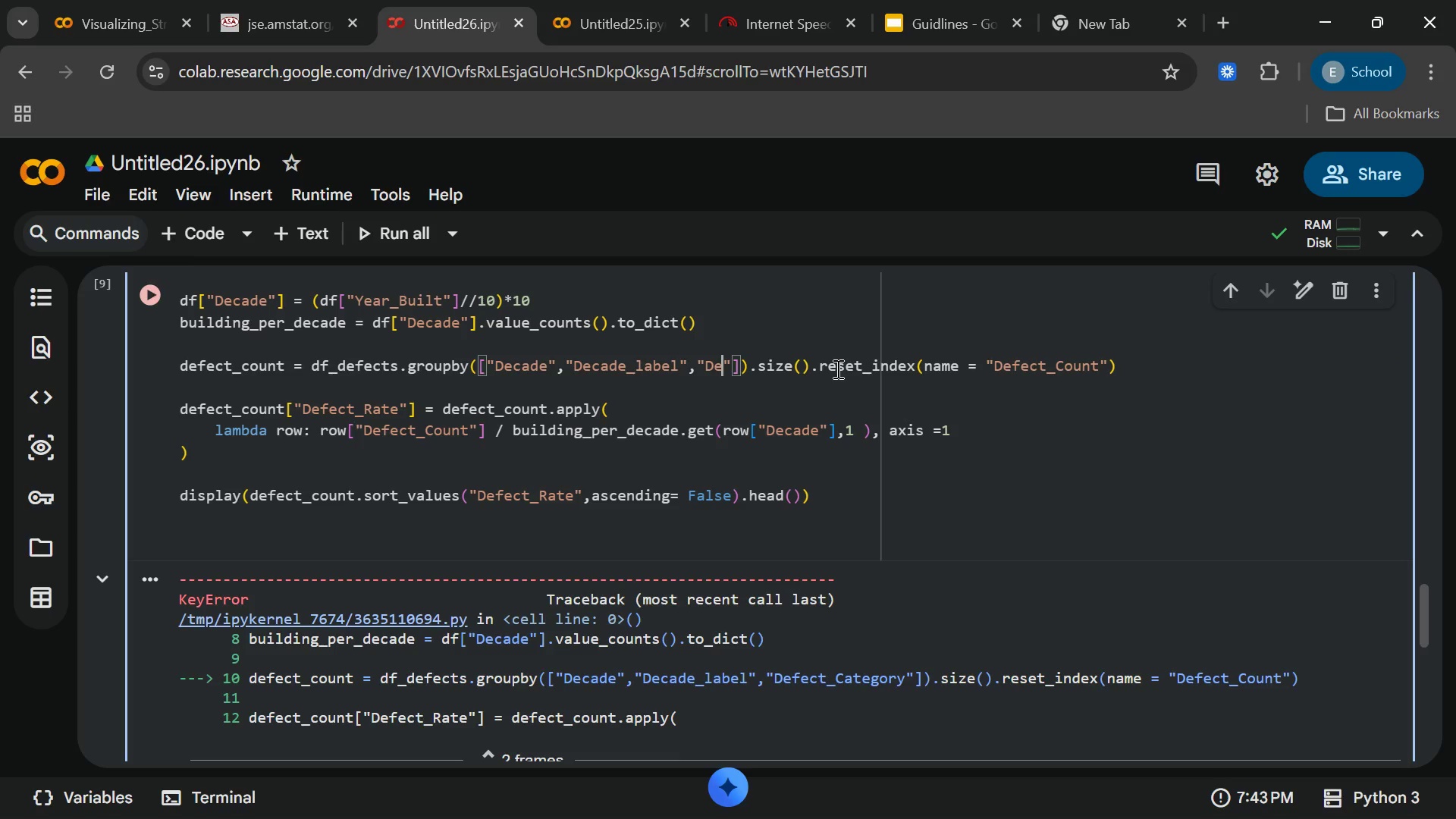 
key(Backspace)
 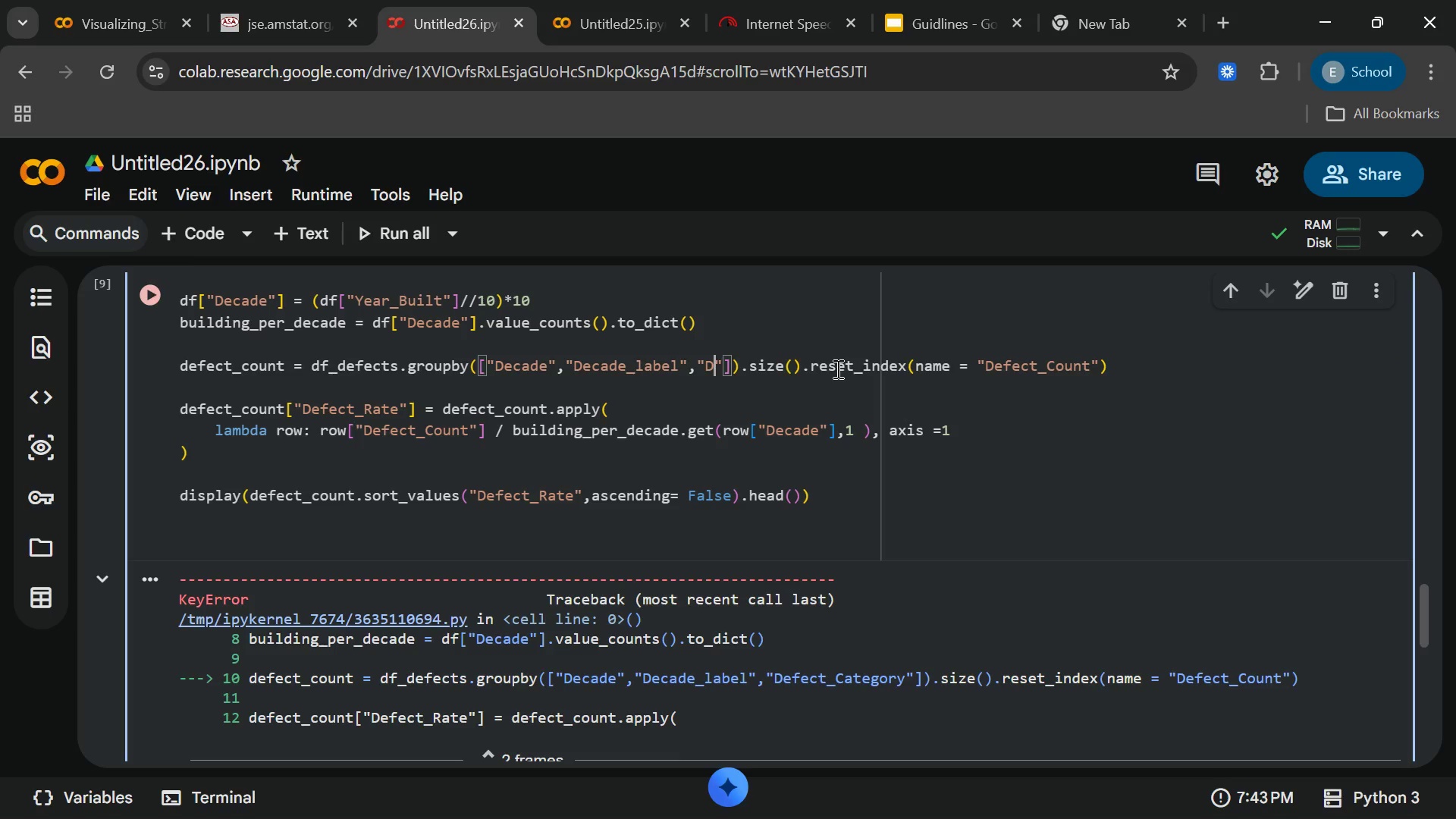 
key(Backspace)
 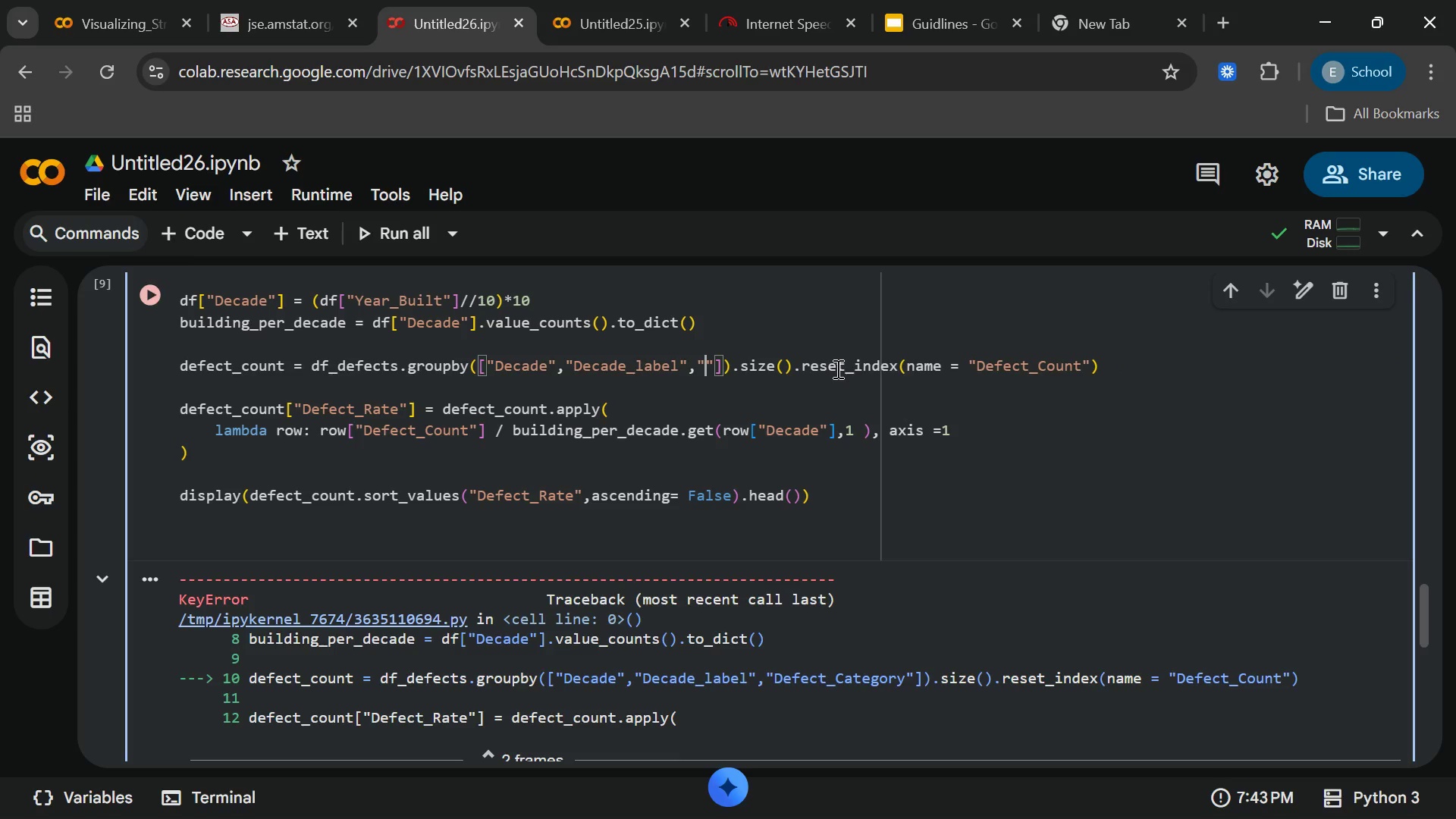 
key(Backspace)
 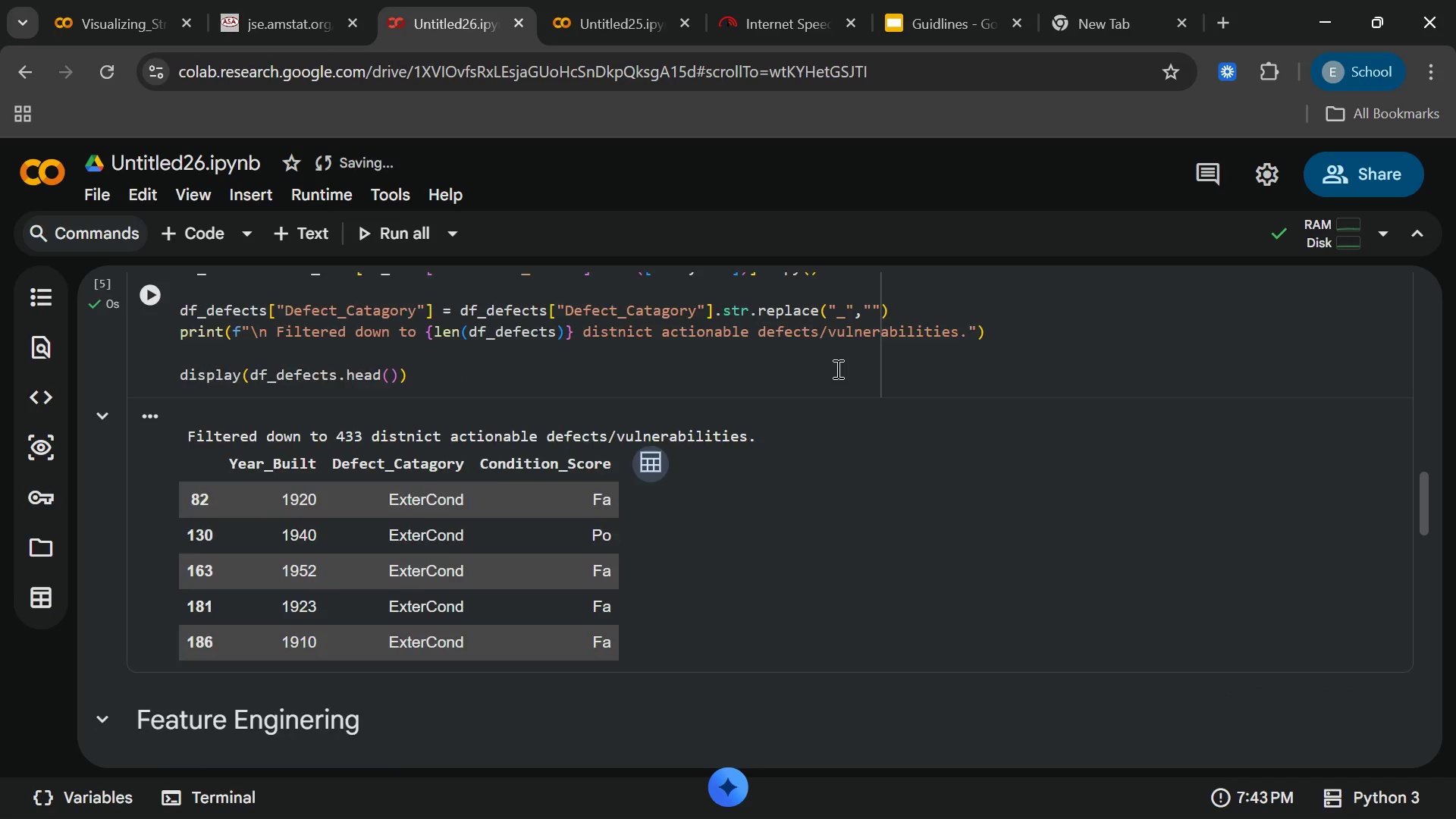 
wait(9.91)
 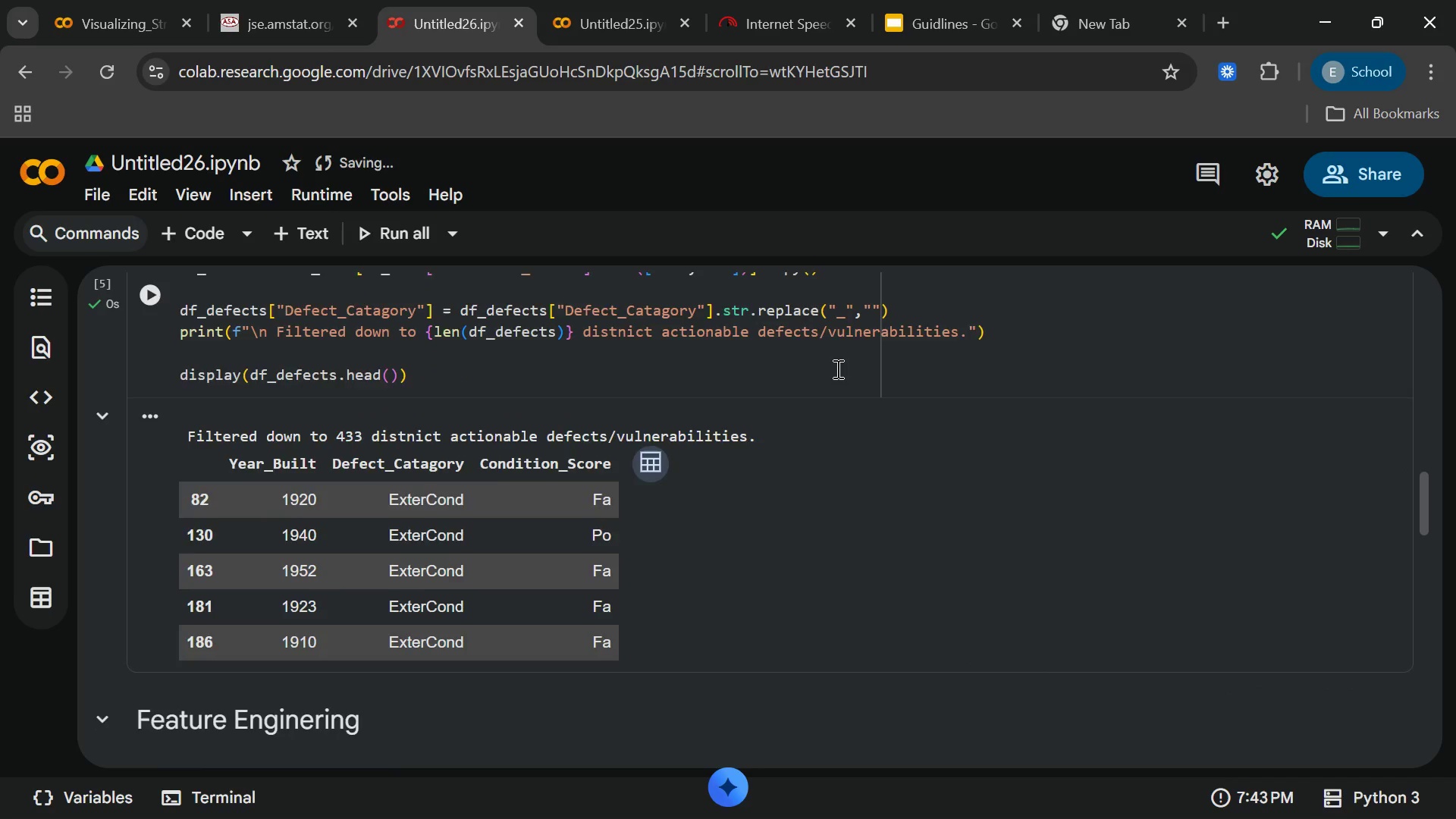 
left_click([665, 481])
 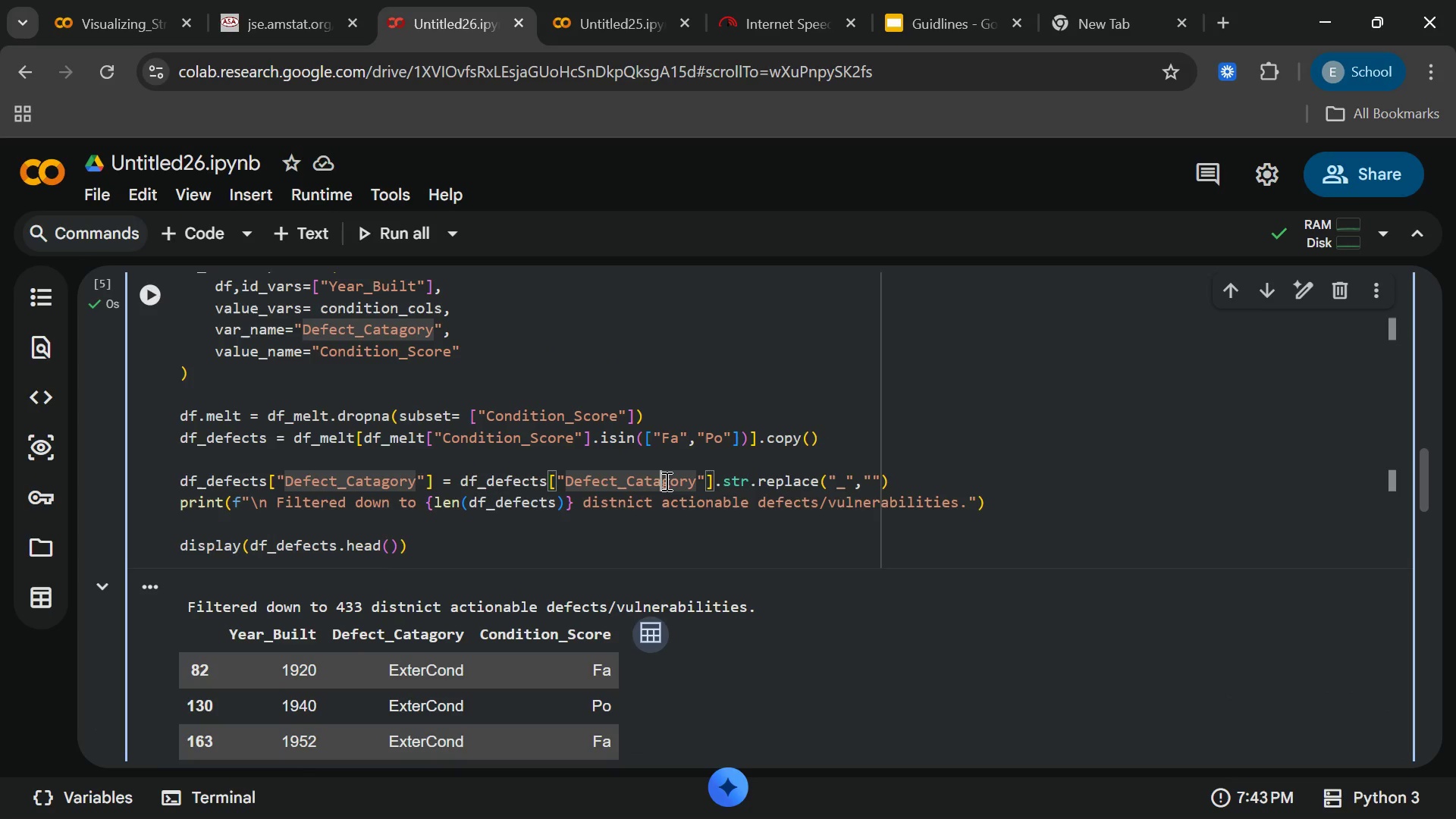 
key(Backspace)
 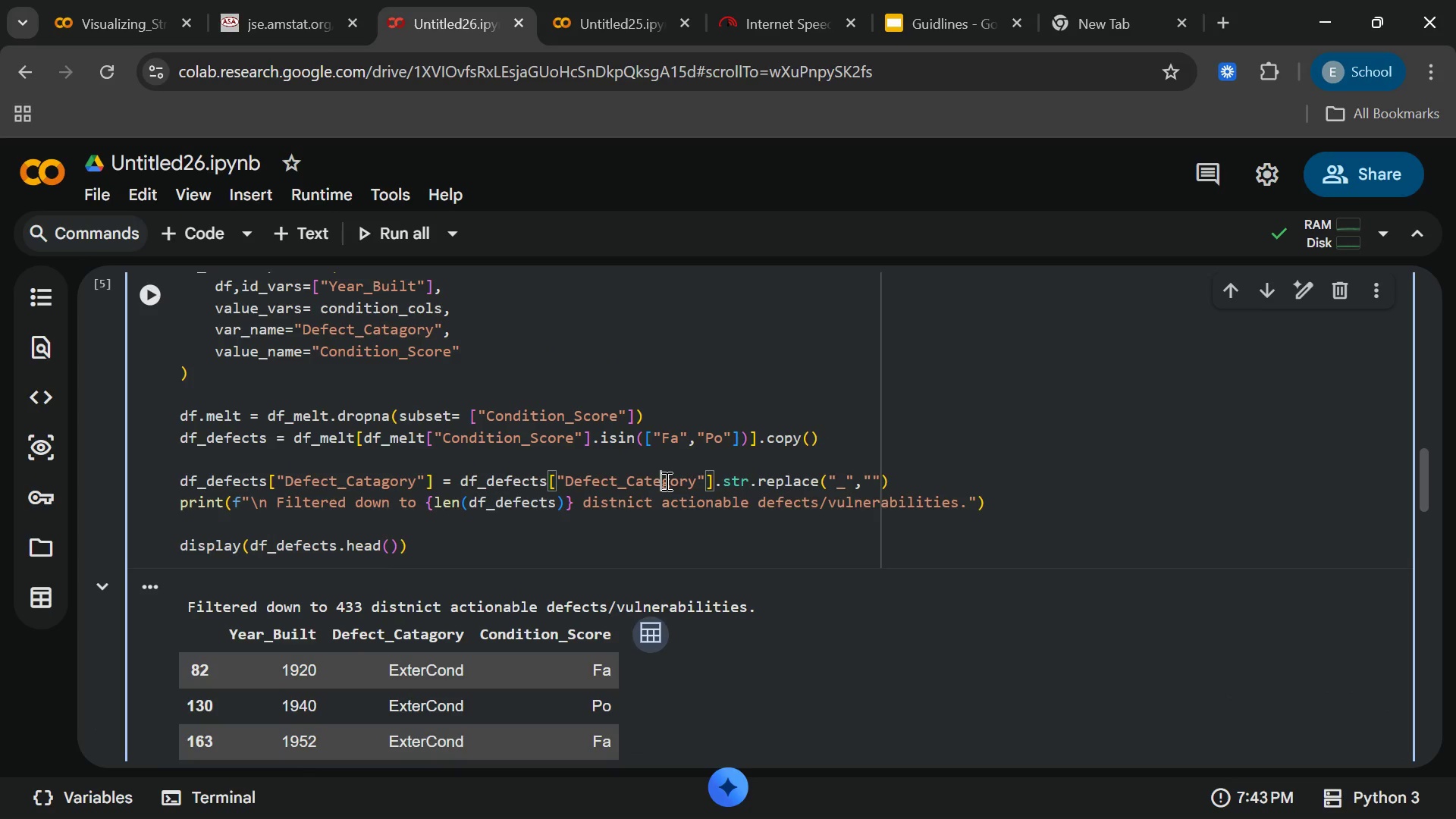 
key(E)
 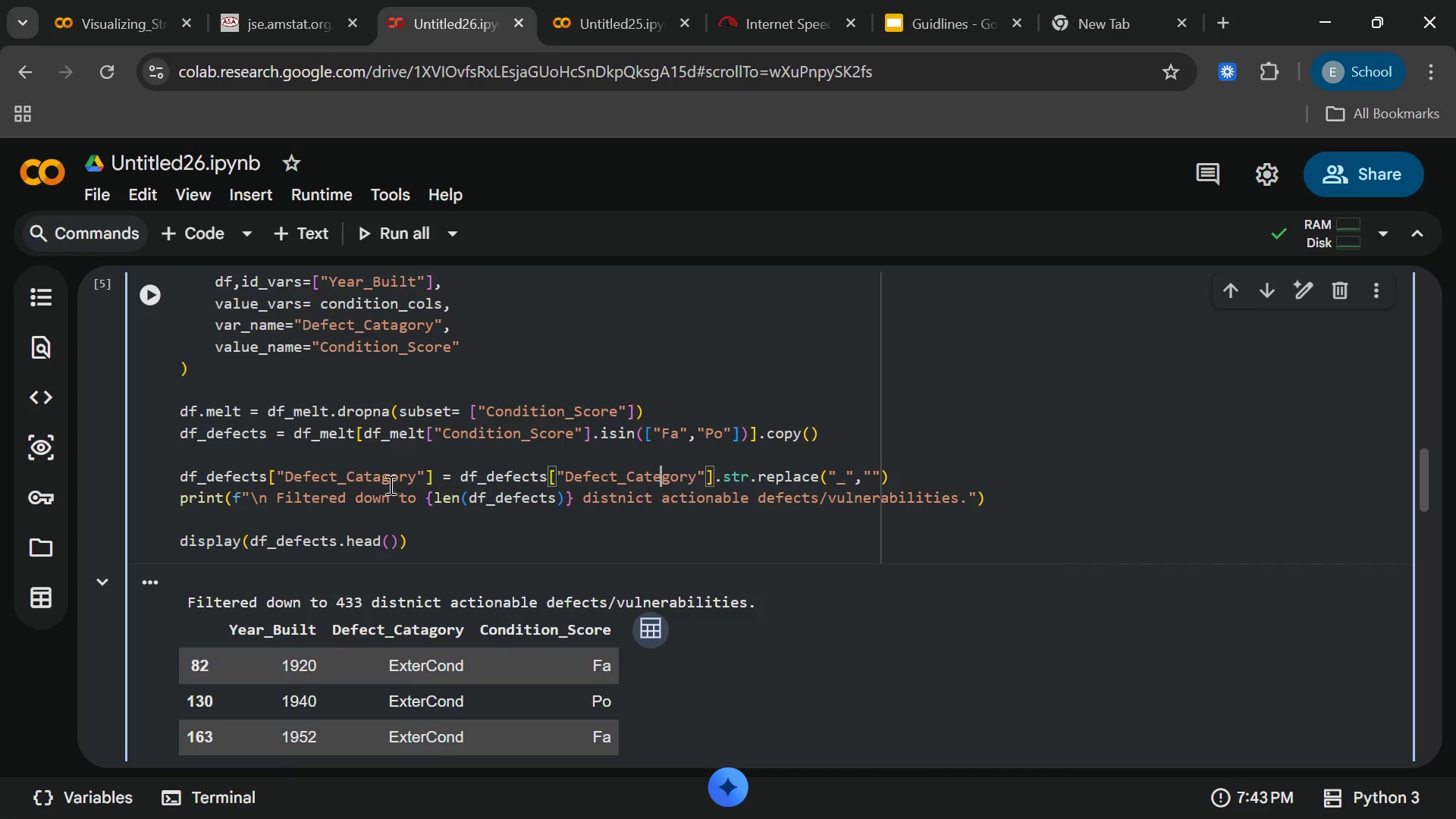 
left_click([382, 481])
 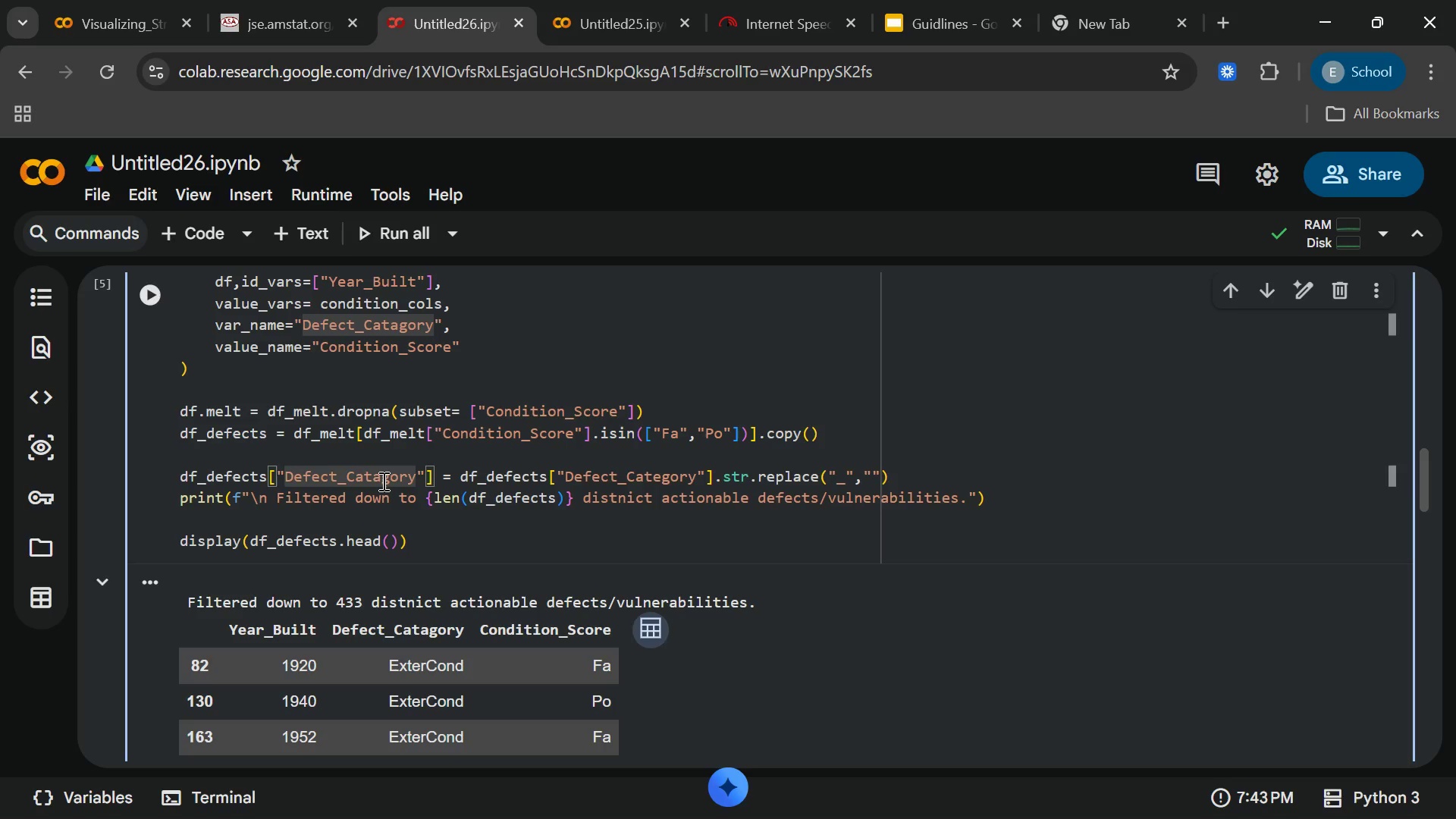 
key(Backspace)
 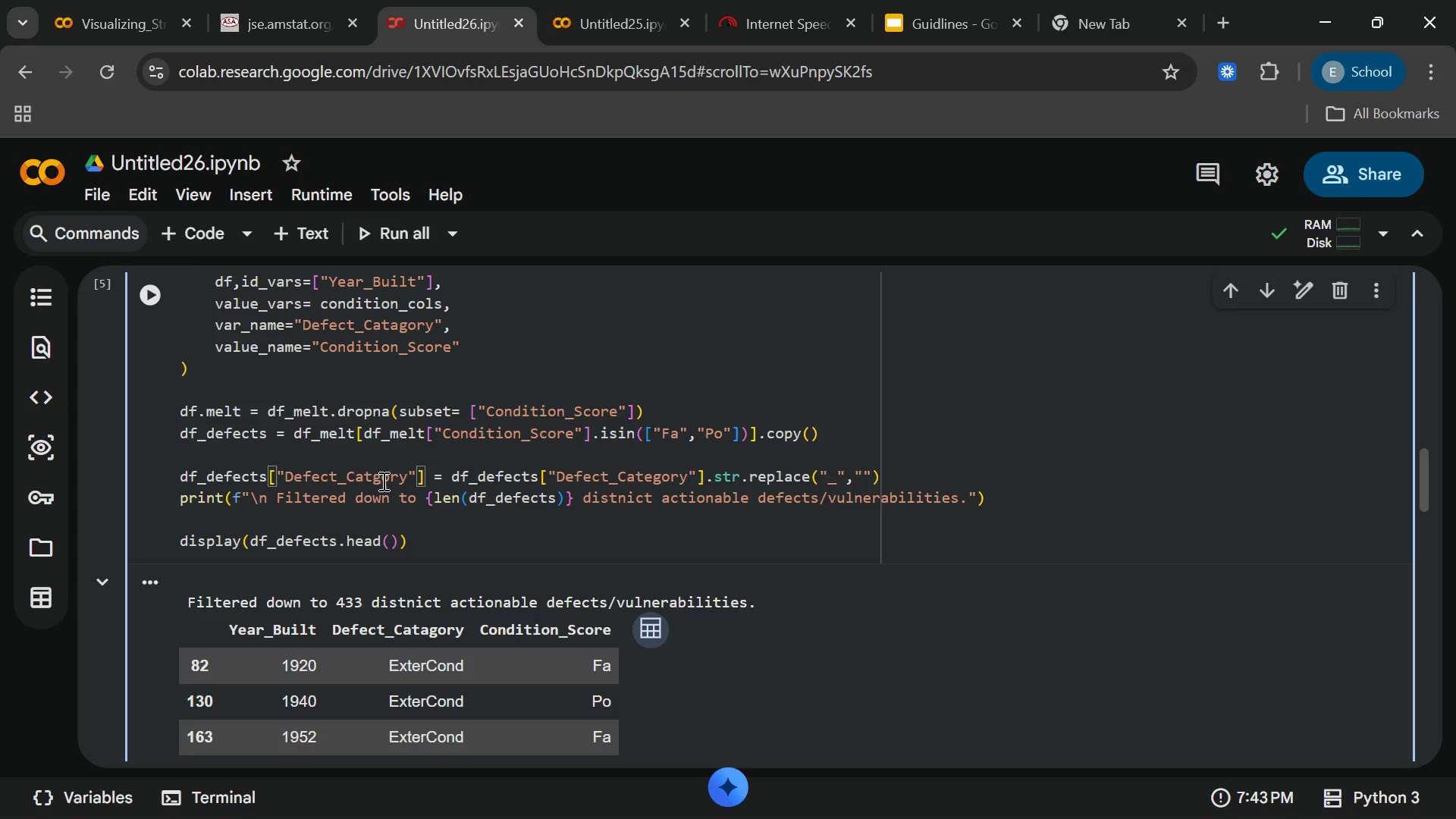 
key(E)
 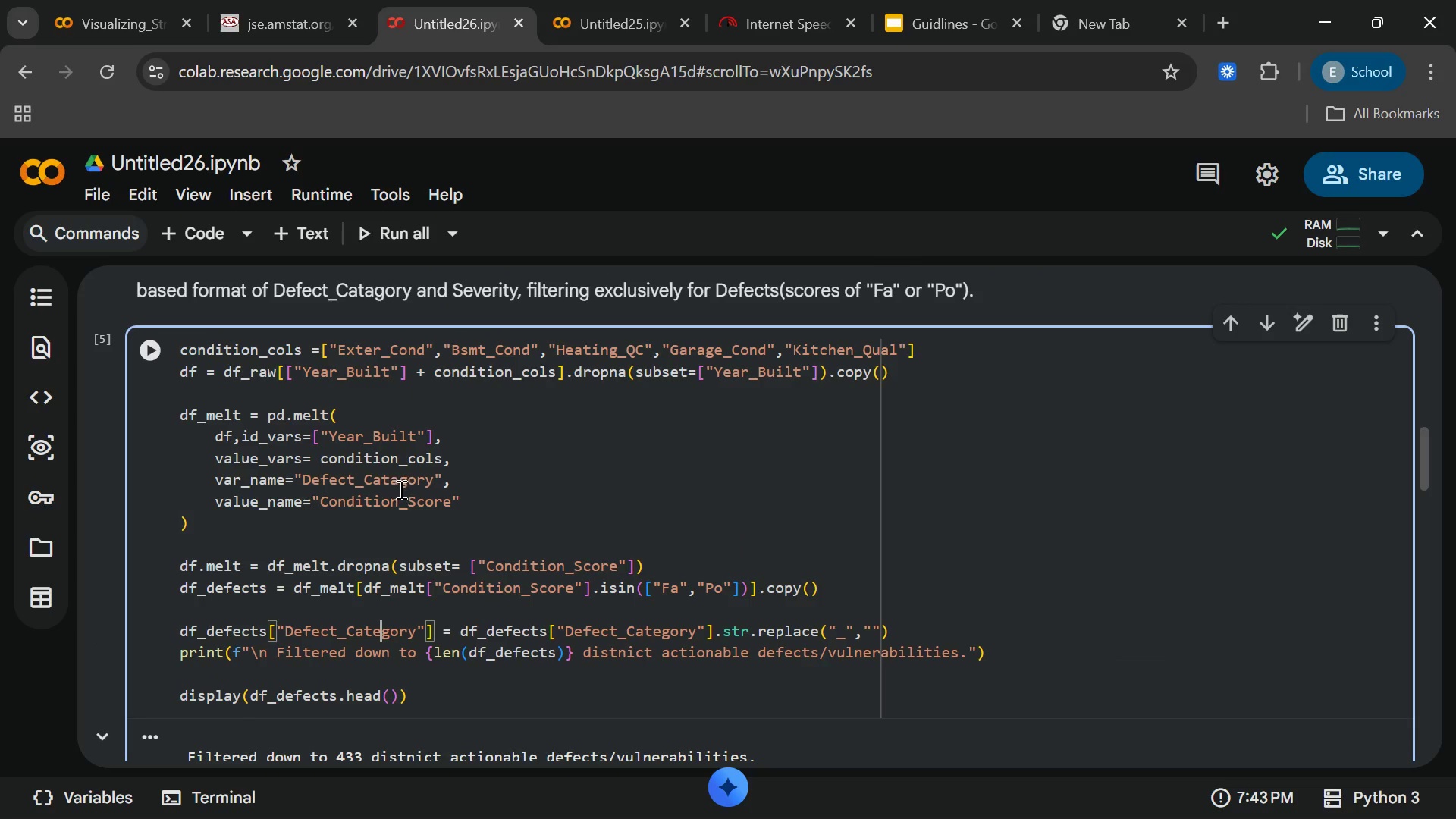 
left_click([396, 479])
 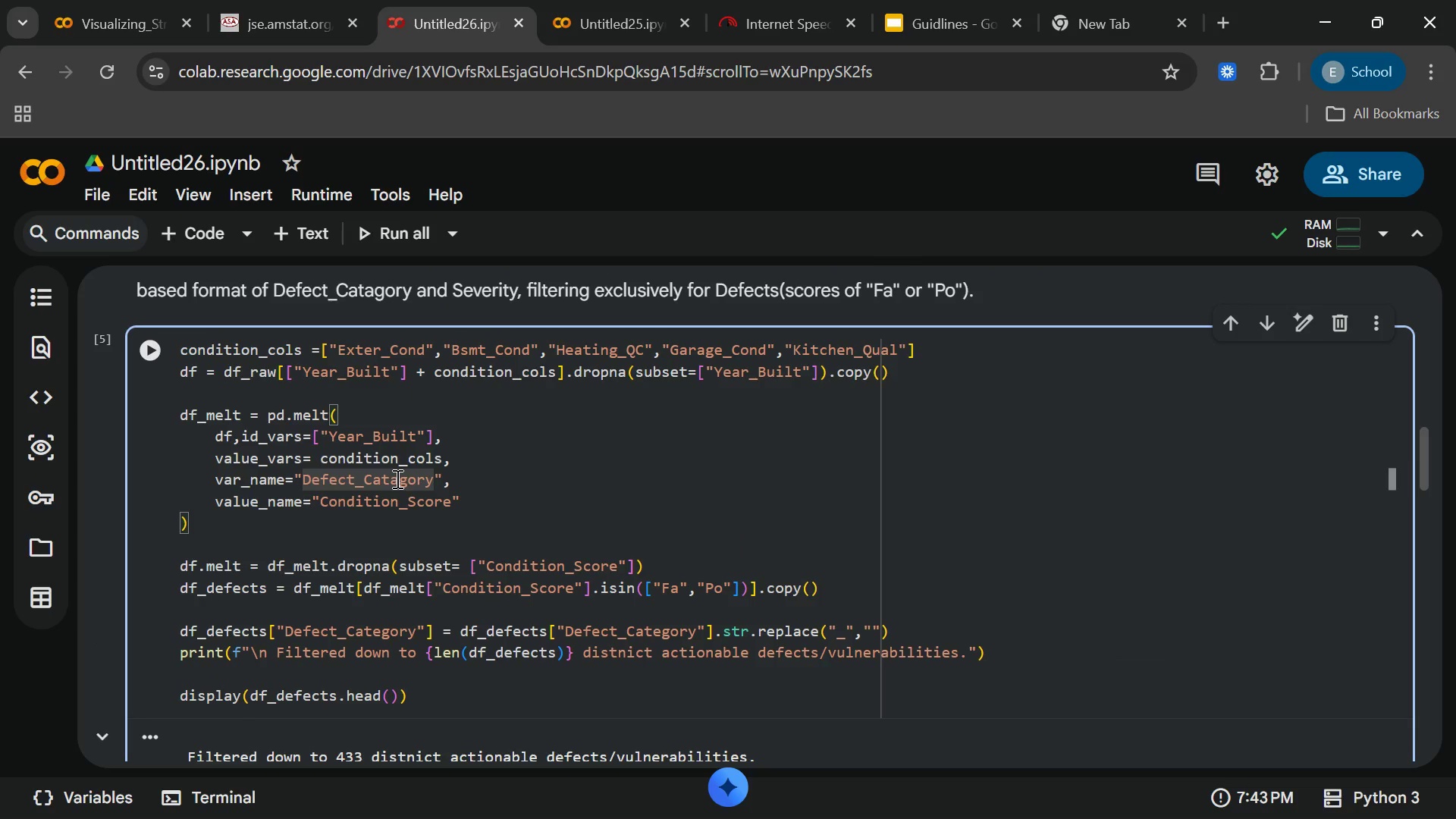 
key(Backspace)
 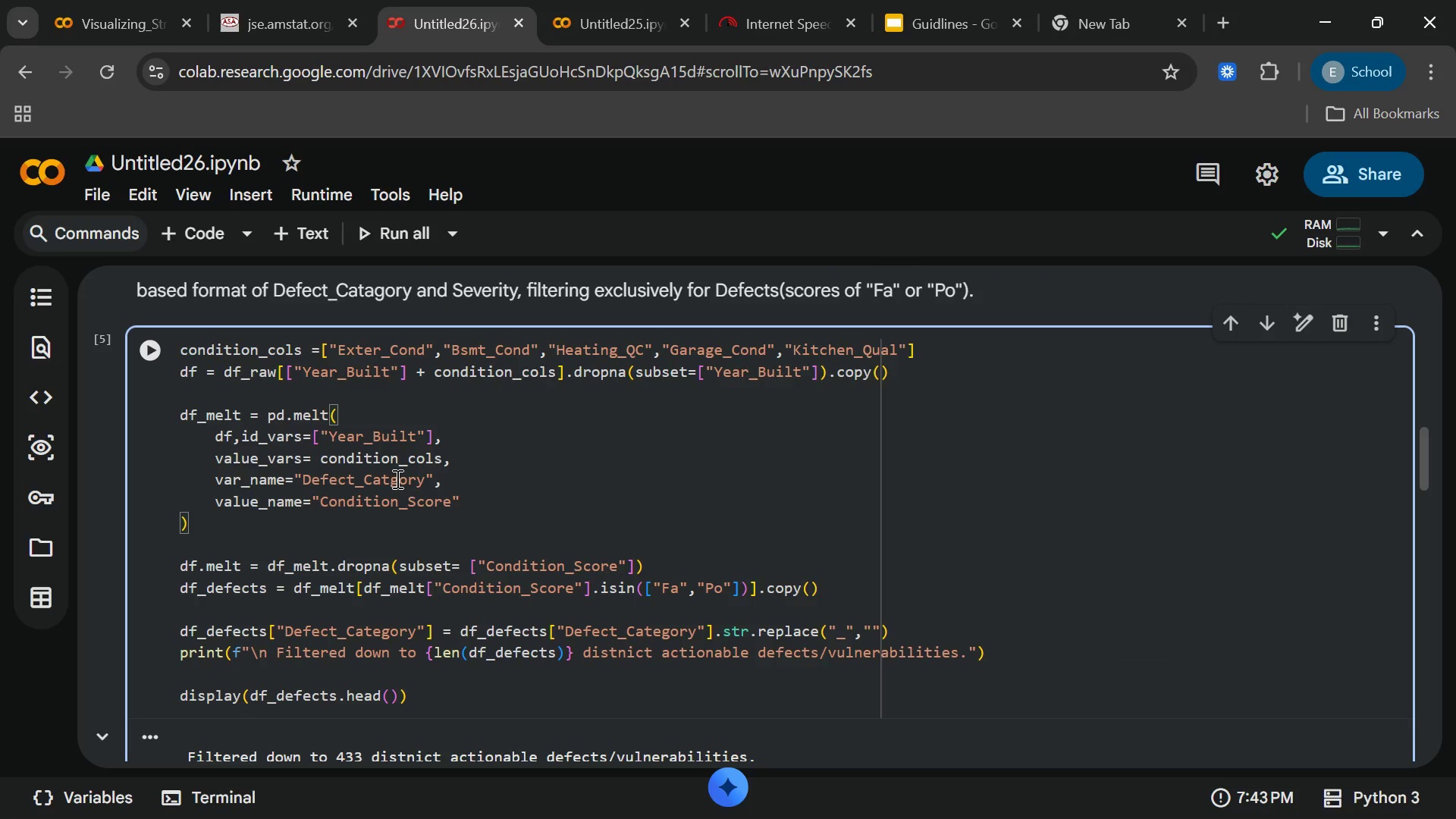 
key(E)
 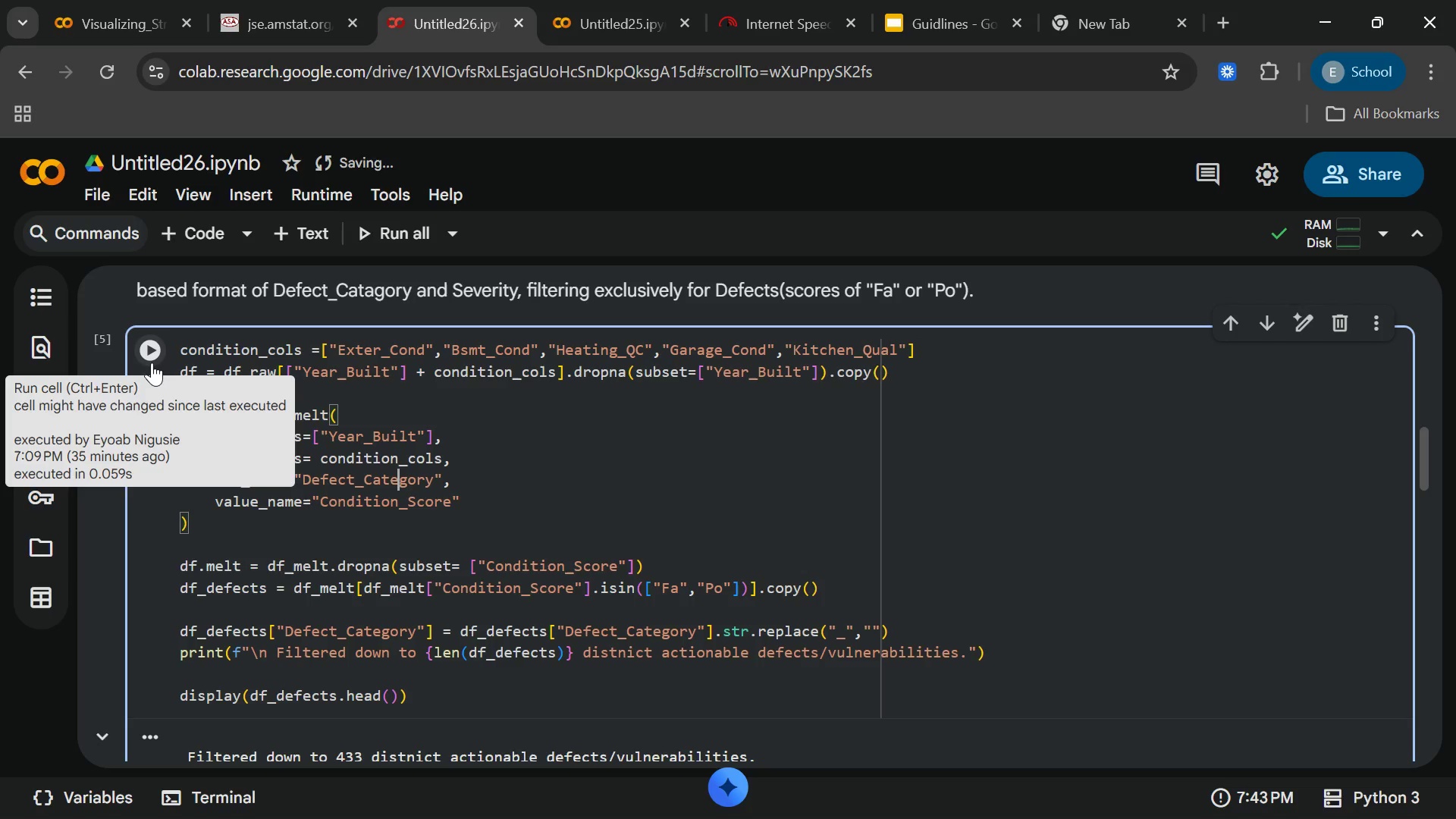 
wait(22.14)
 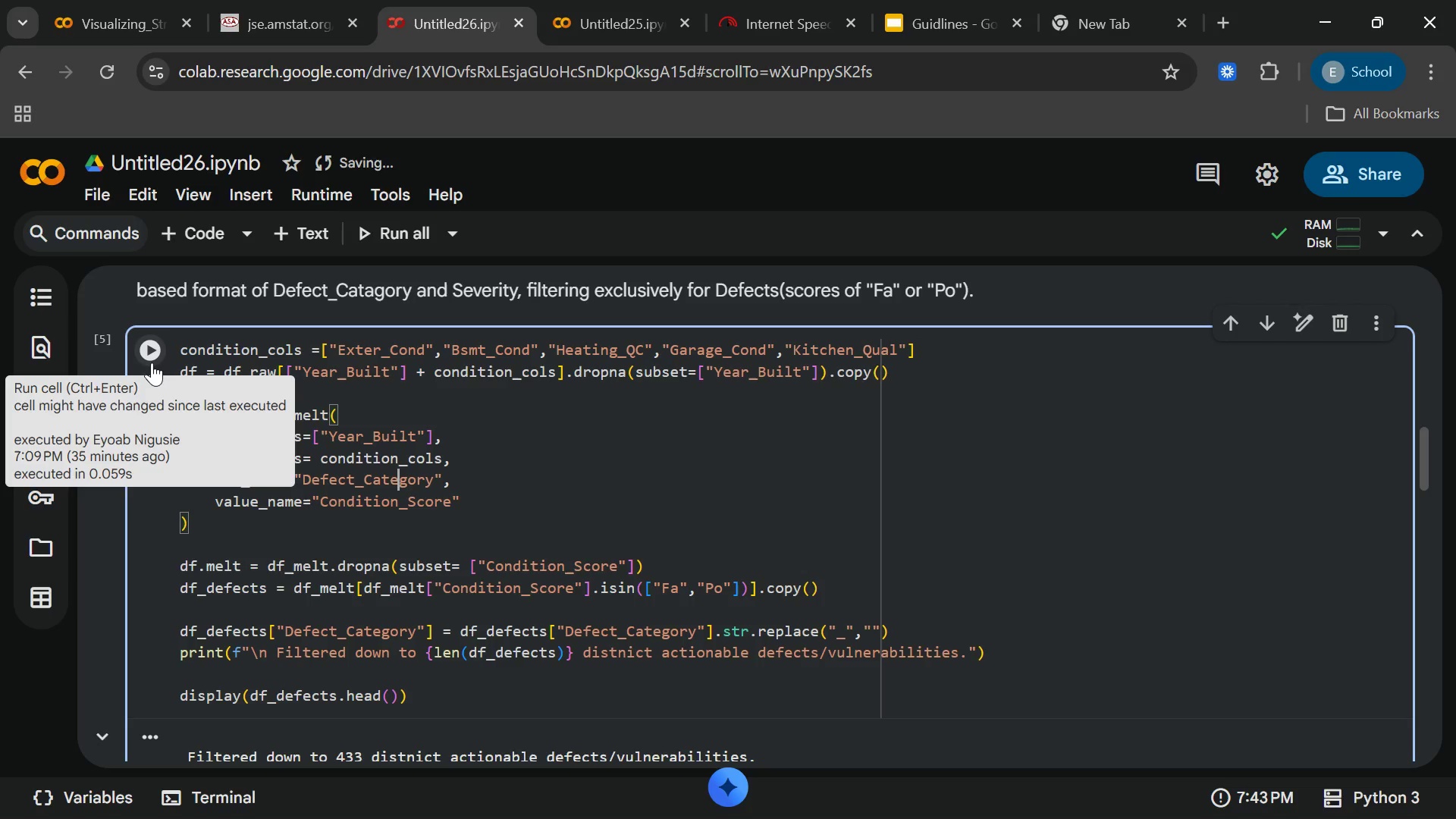 
left_click([150, 293])
 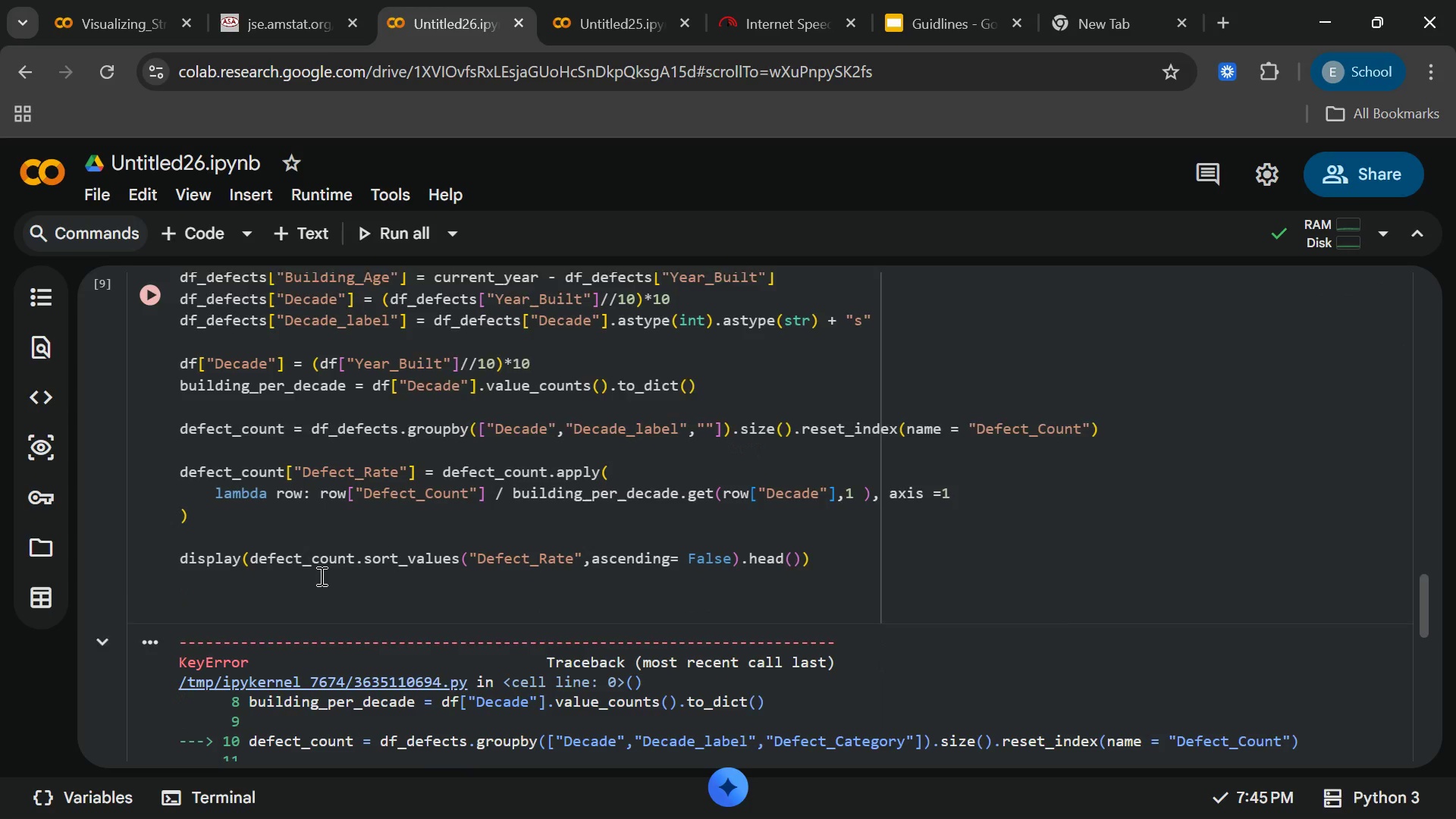 
wait(6.97)
 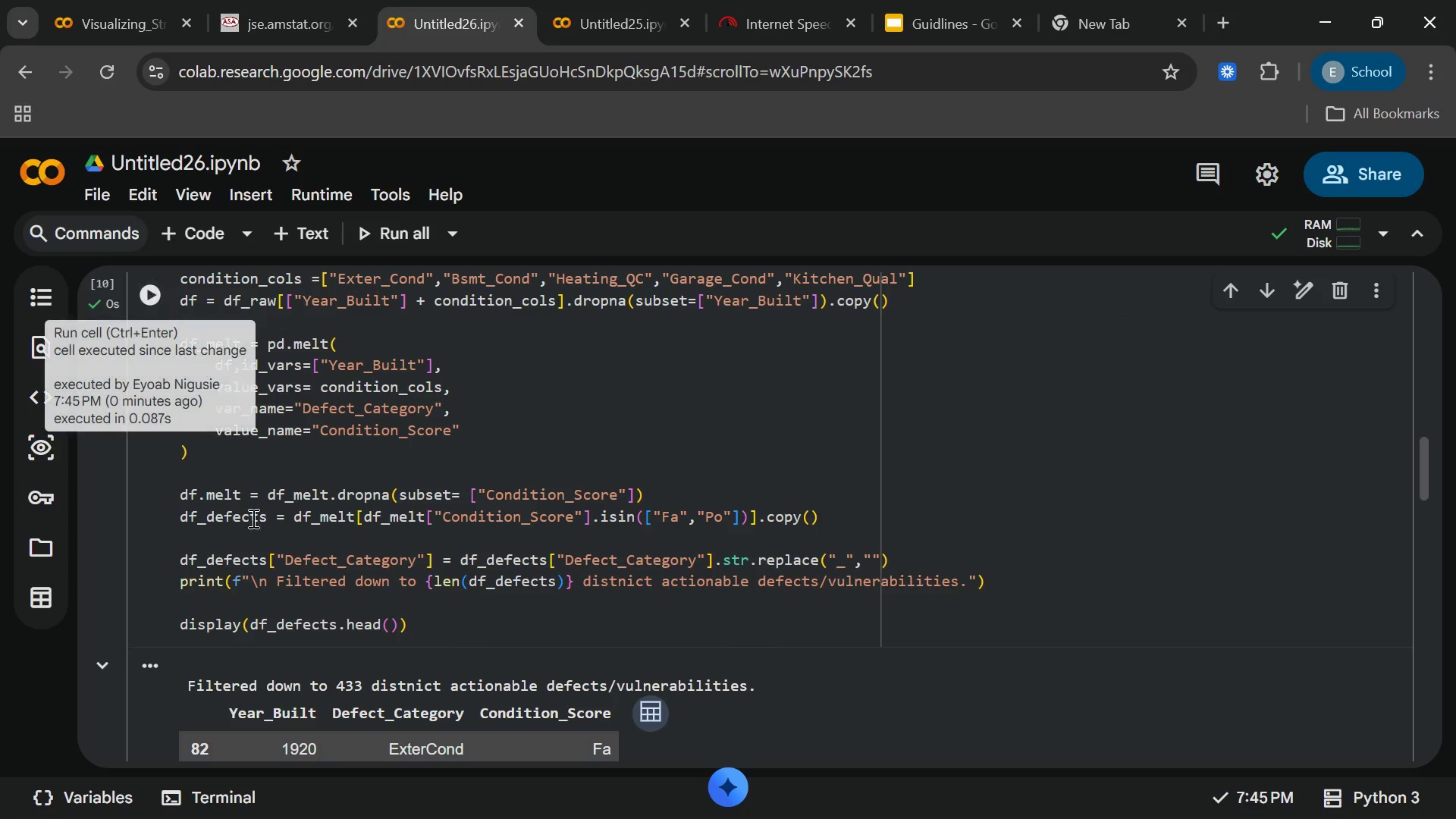 
left_click([700, 391])
 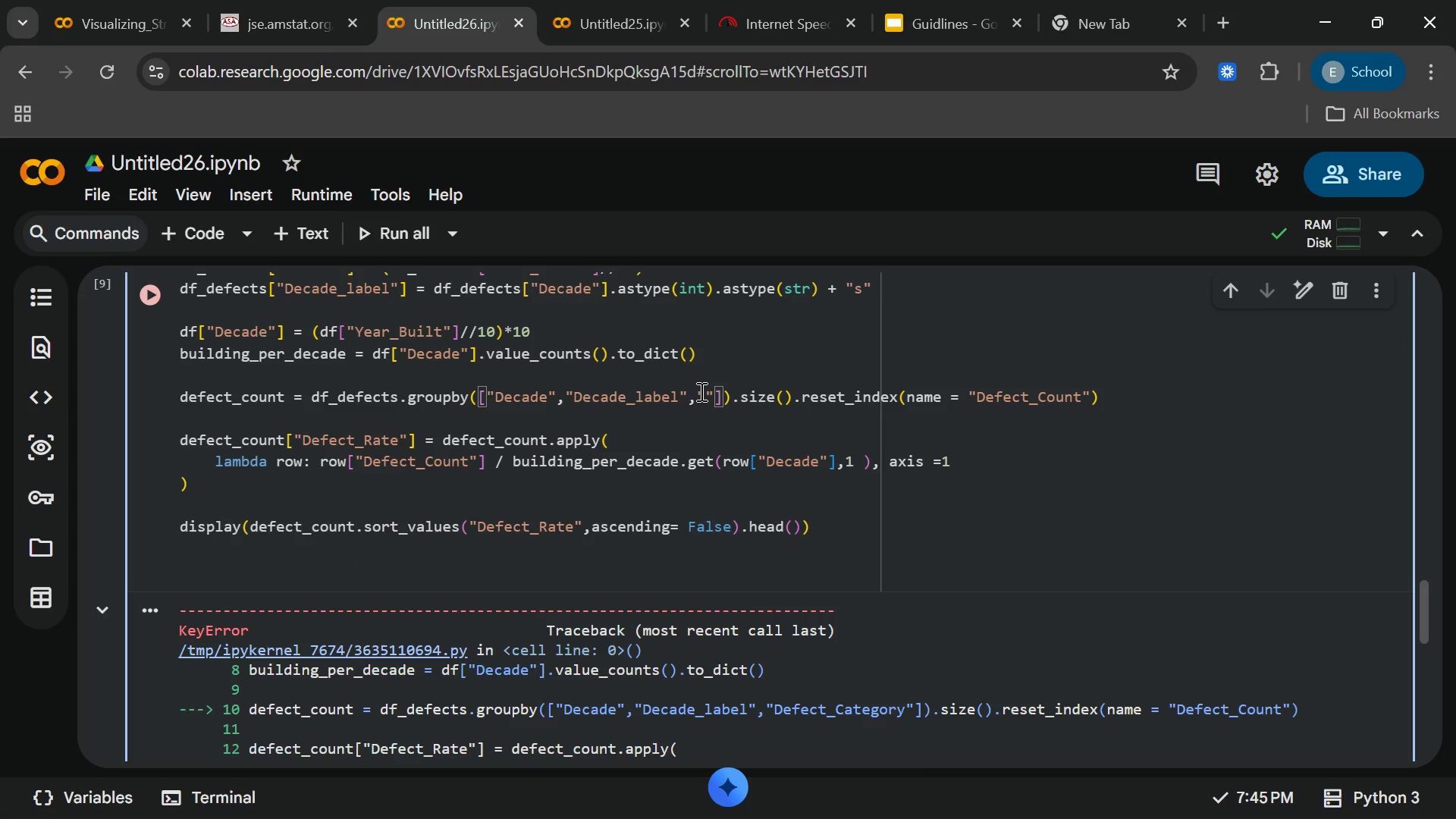 
key(Control+Z)
 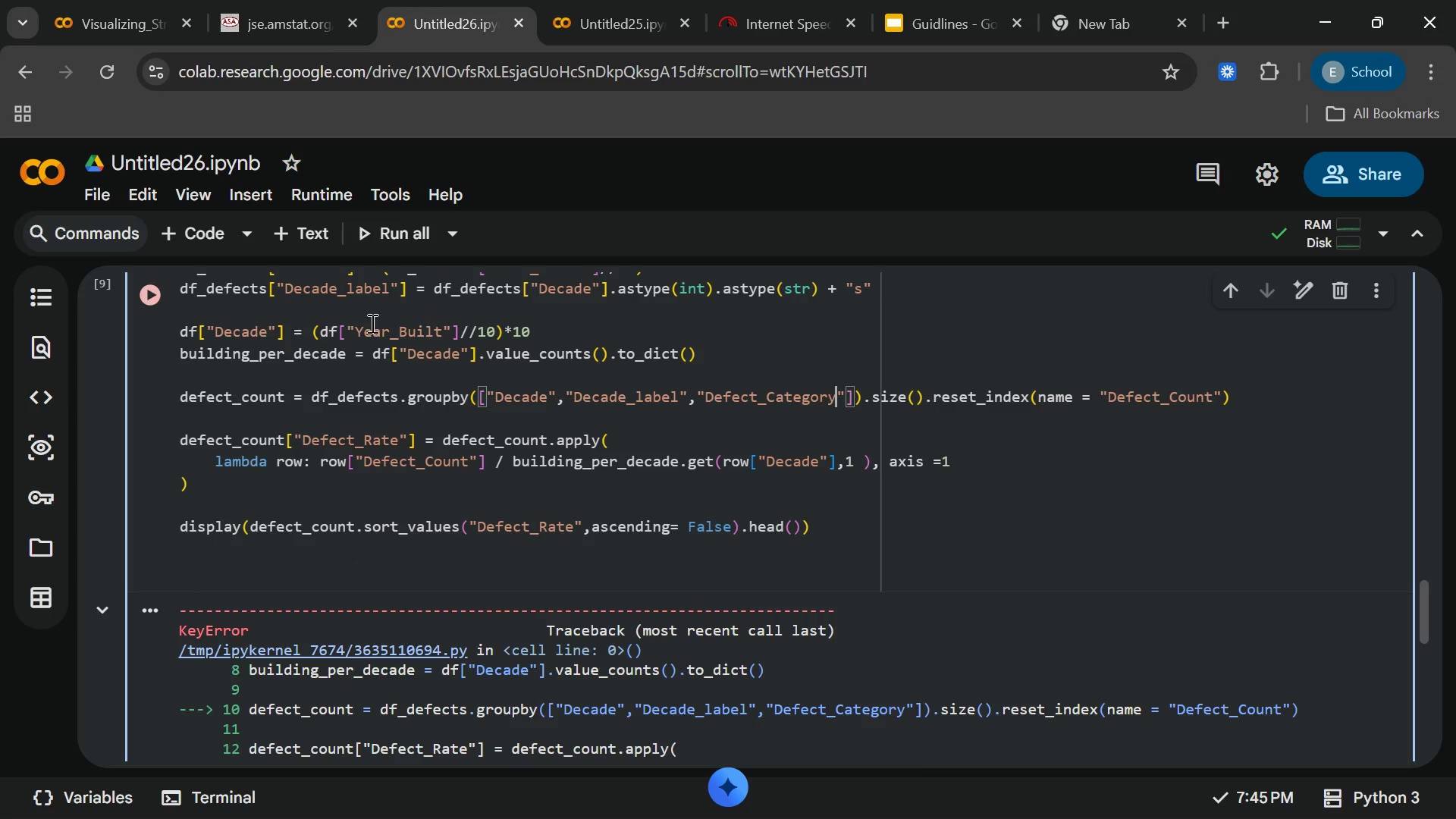 
left_click([147, 303])
 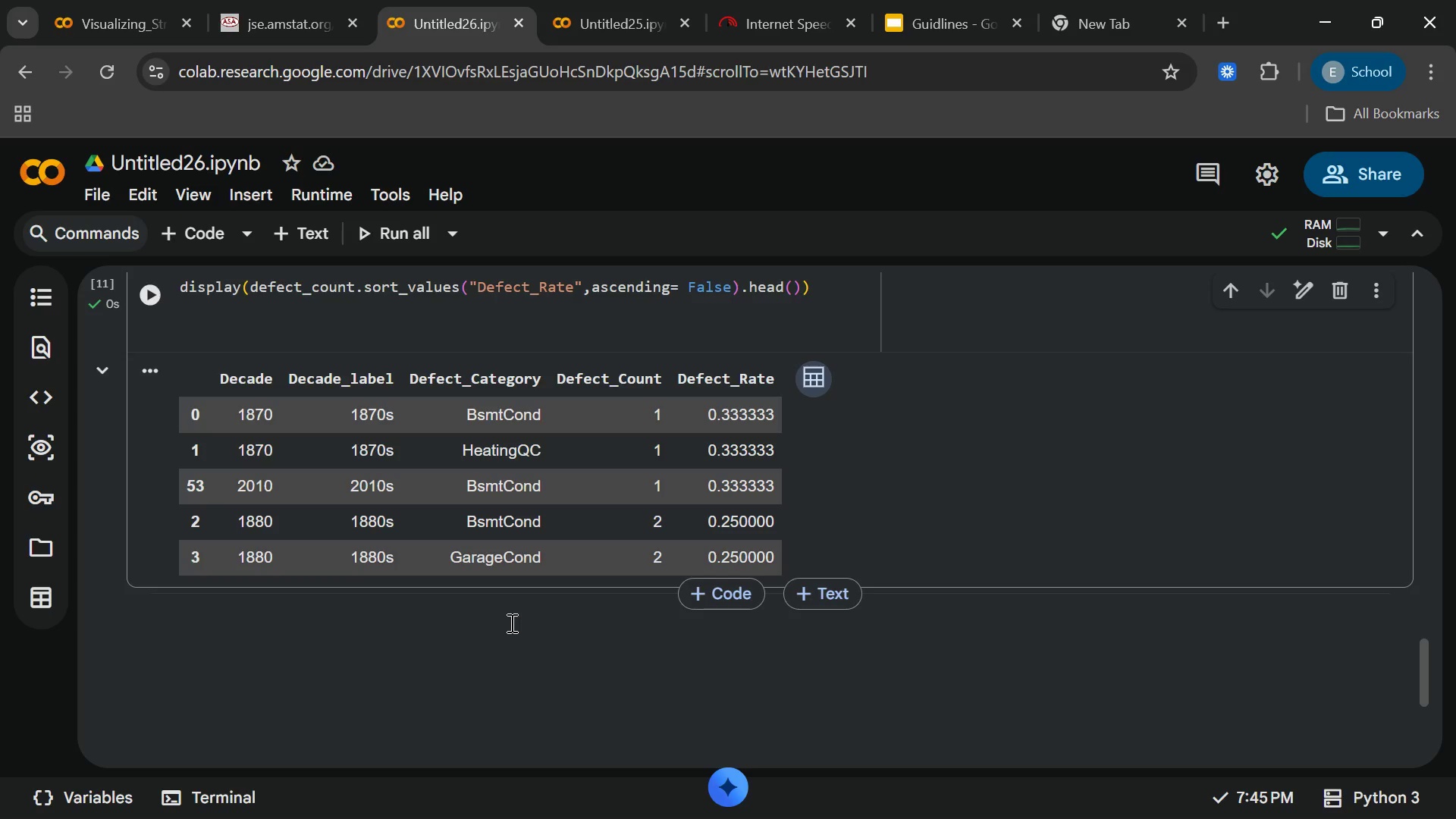 
wait(27.66)
 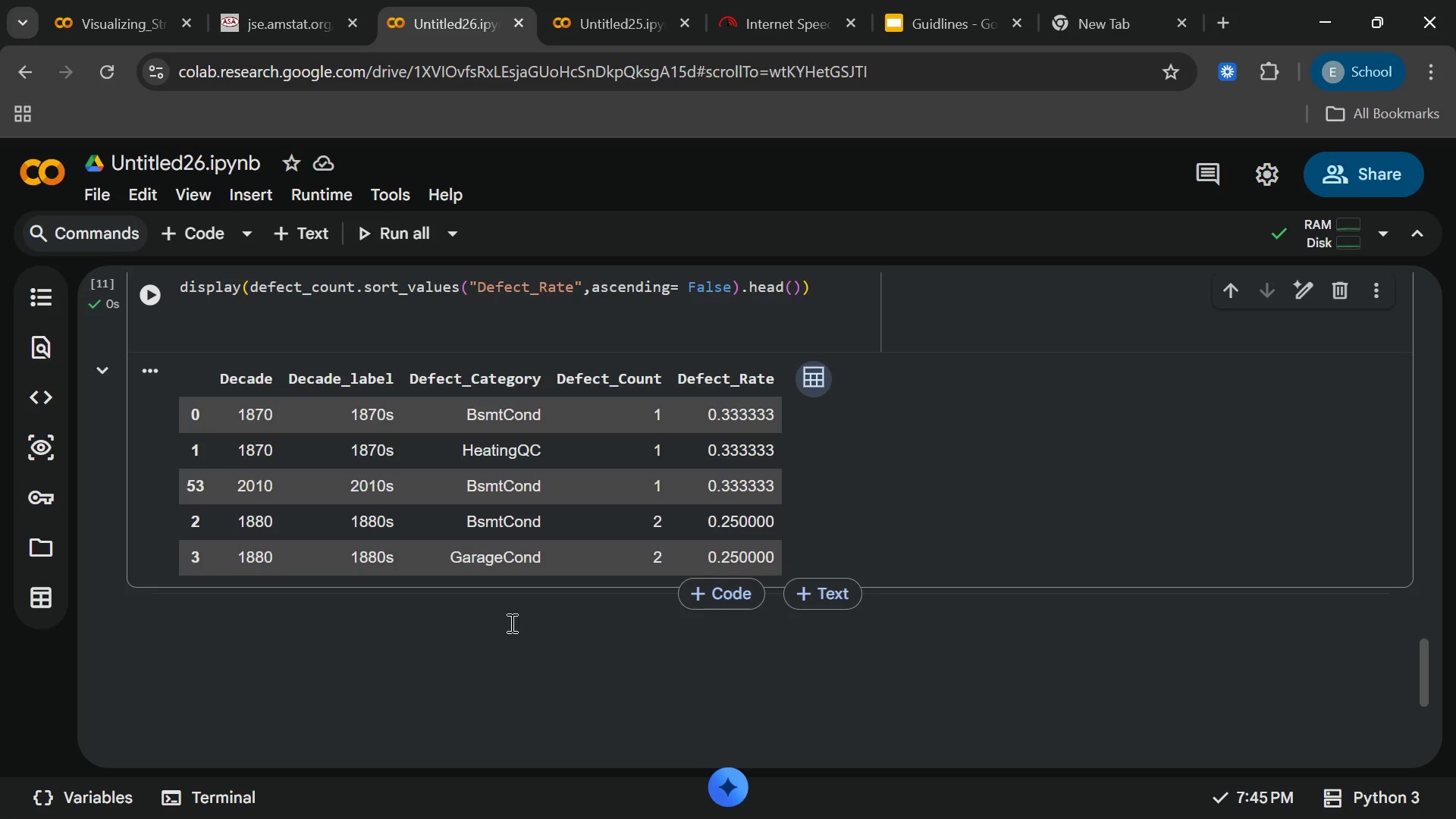 
left_click([510, 623])
 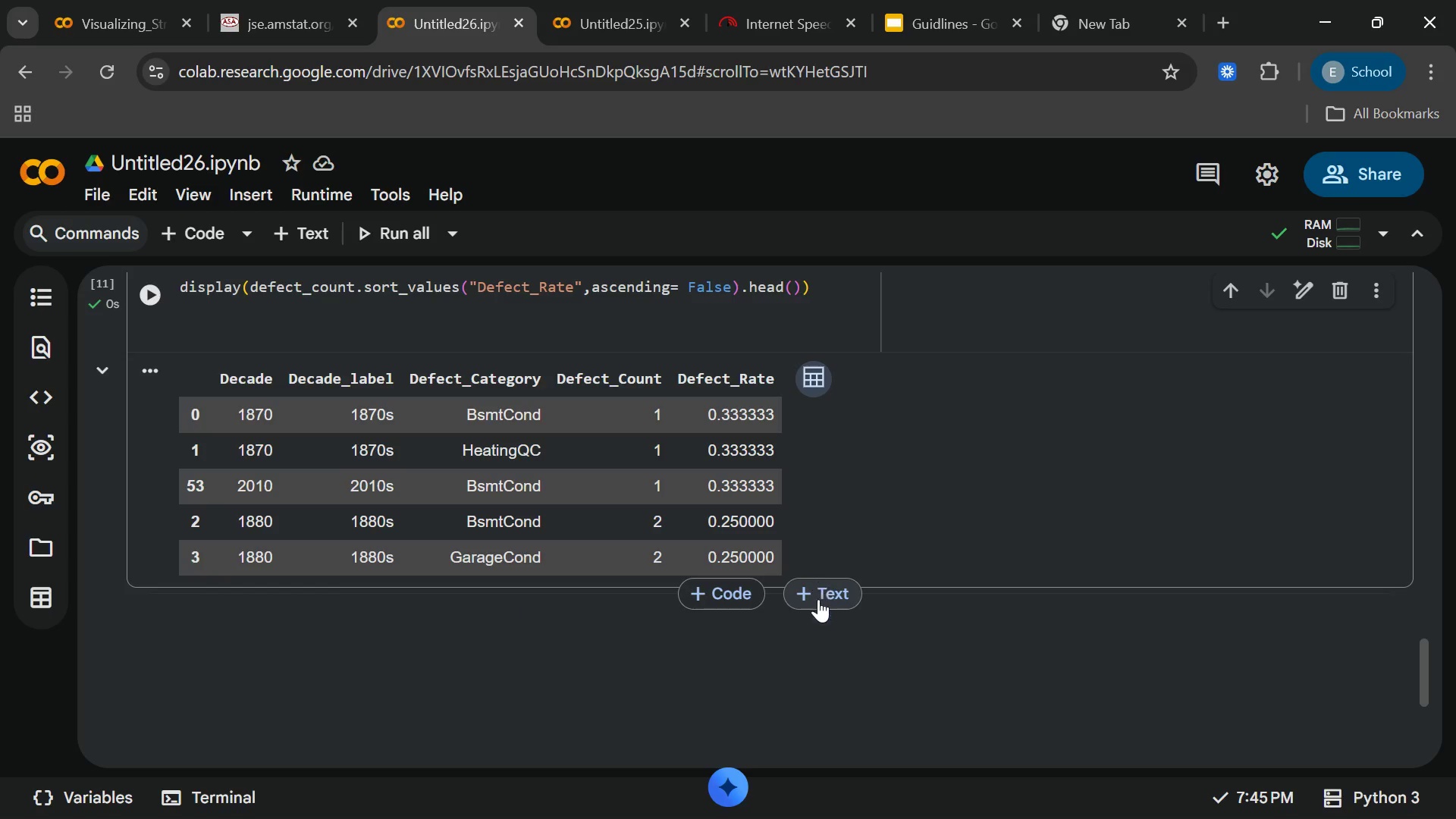 
left_click([818, 603])
 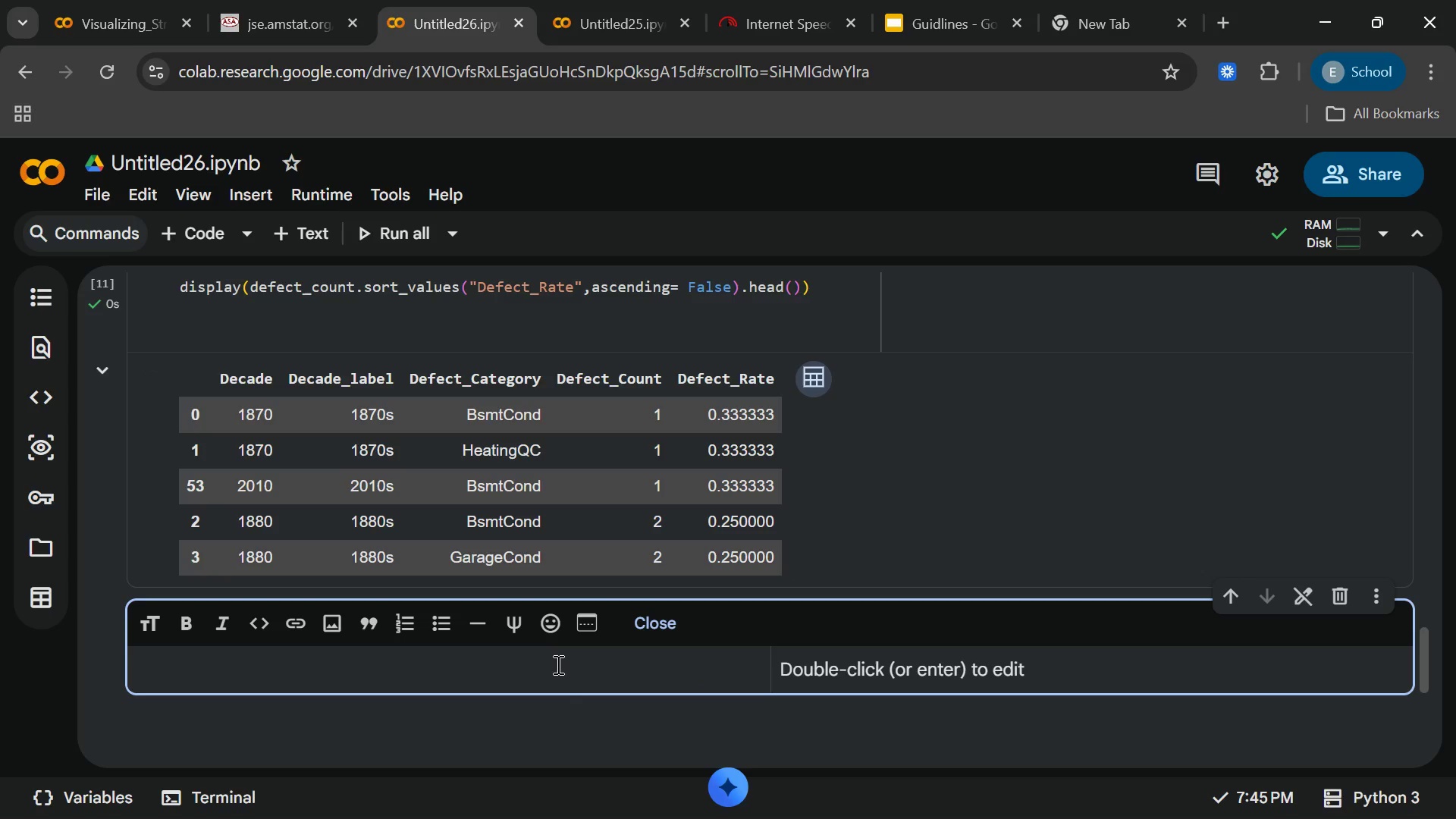 
wait(15.67)
 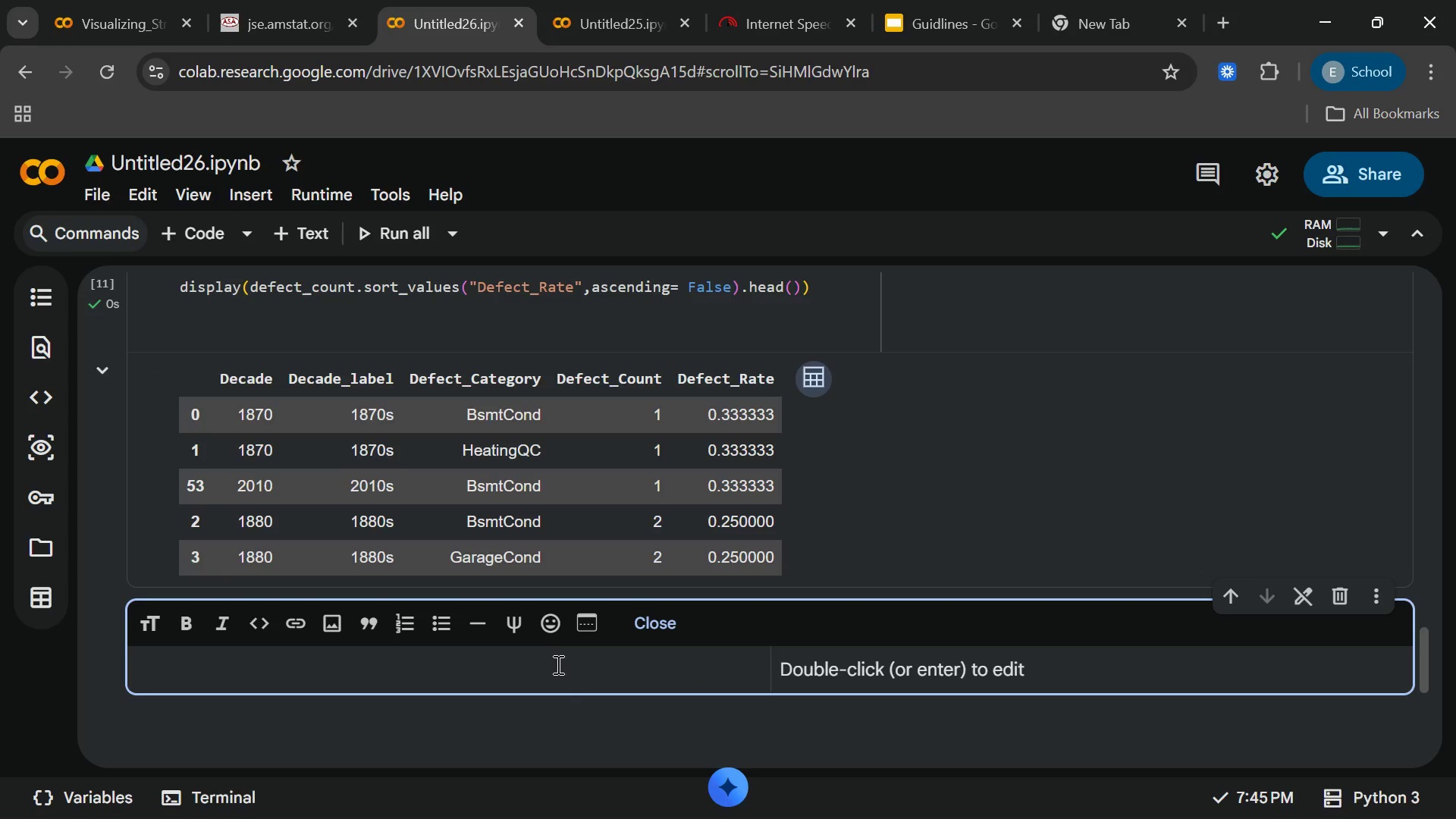 
type(explor)
key(Backspace)
key(Backspace)
key(Backspace)
key(Backspace)
key(Backspace)
key(Backspace)
 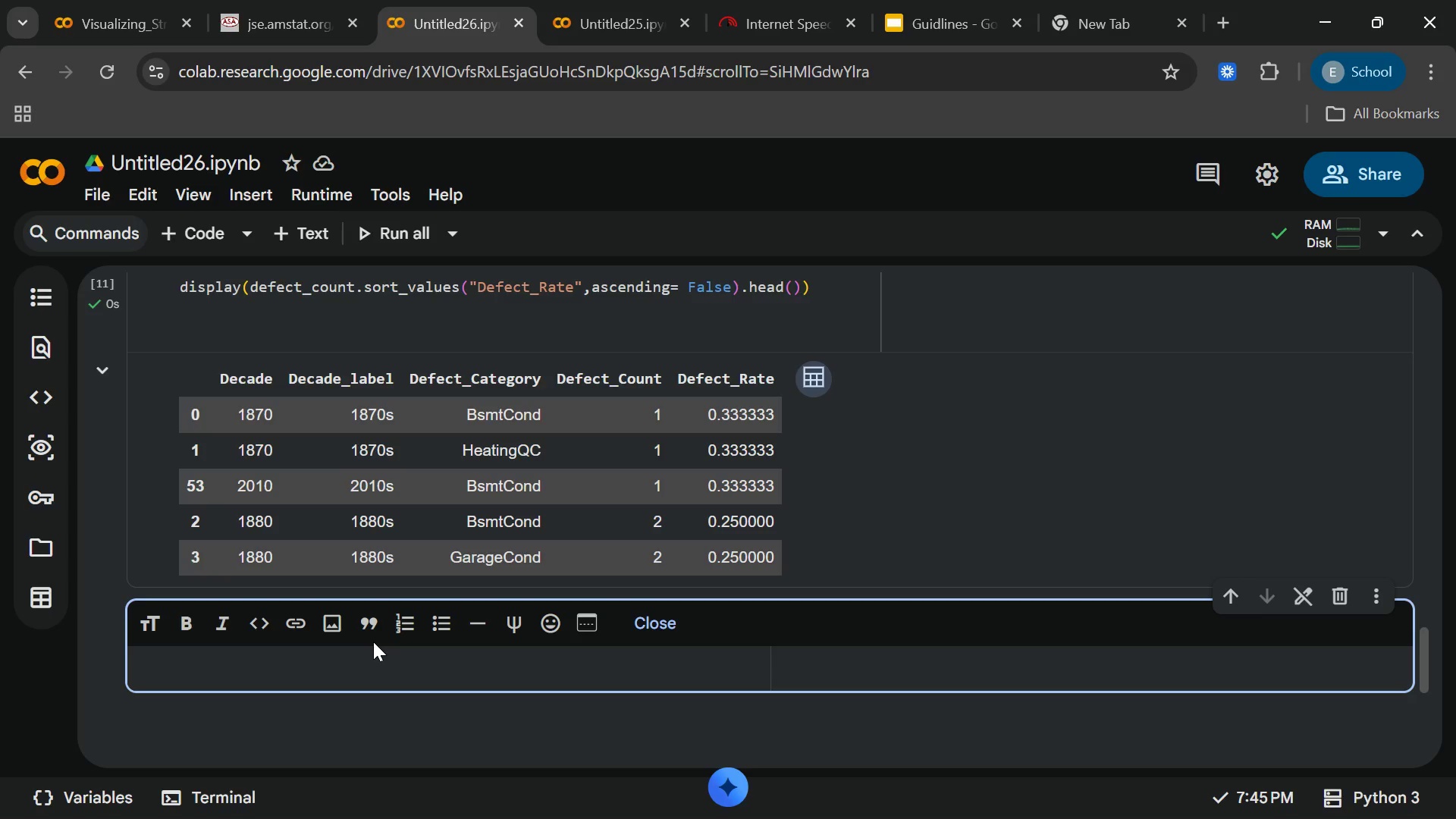 
wait(11.59)
 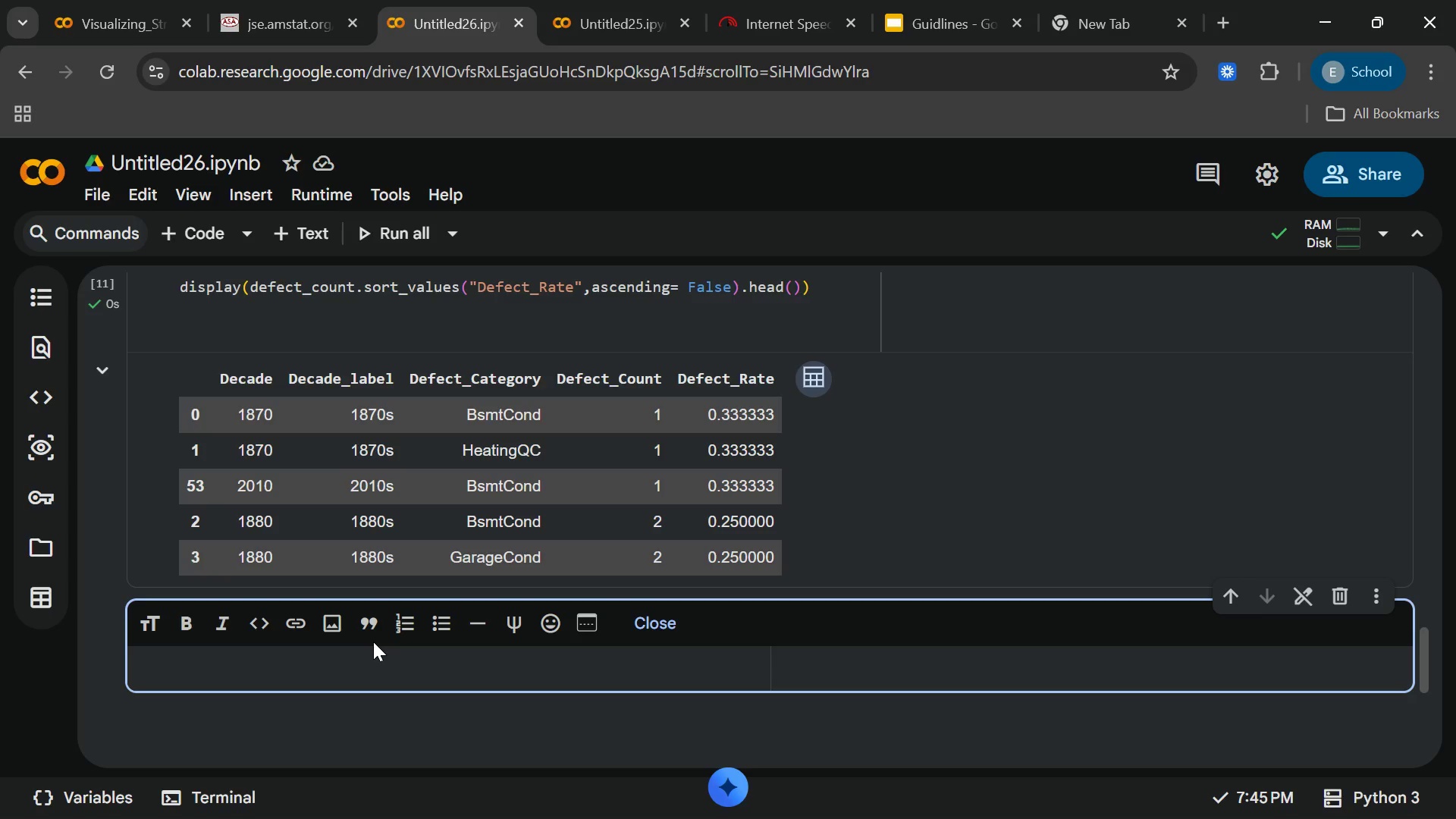 
key(Control+3)
 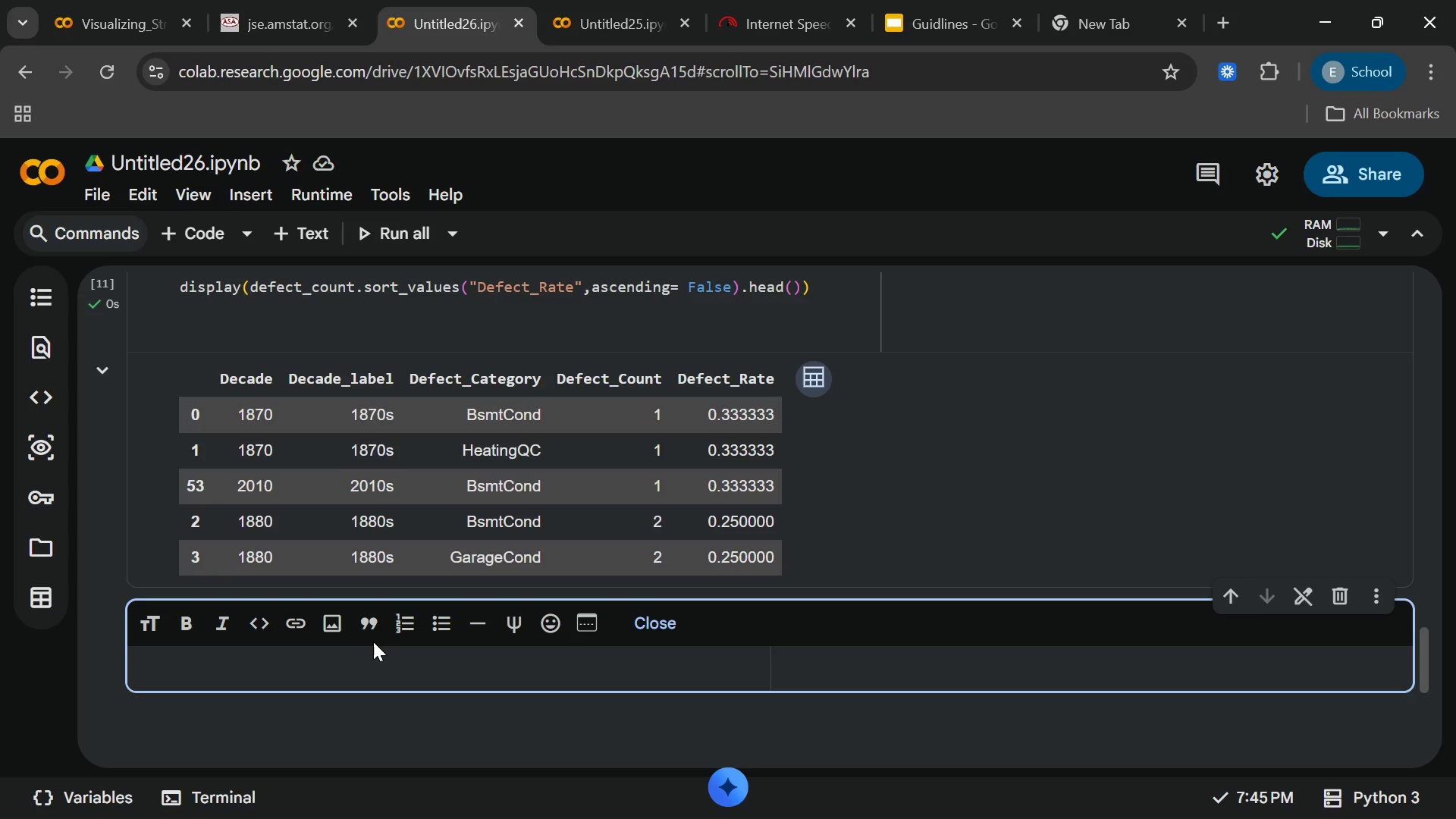 
key(Control+3)
 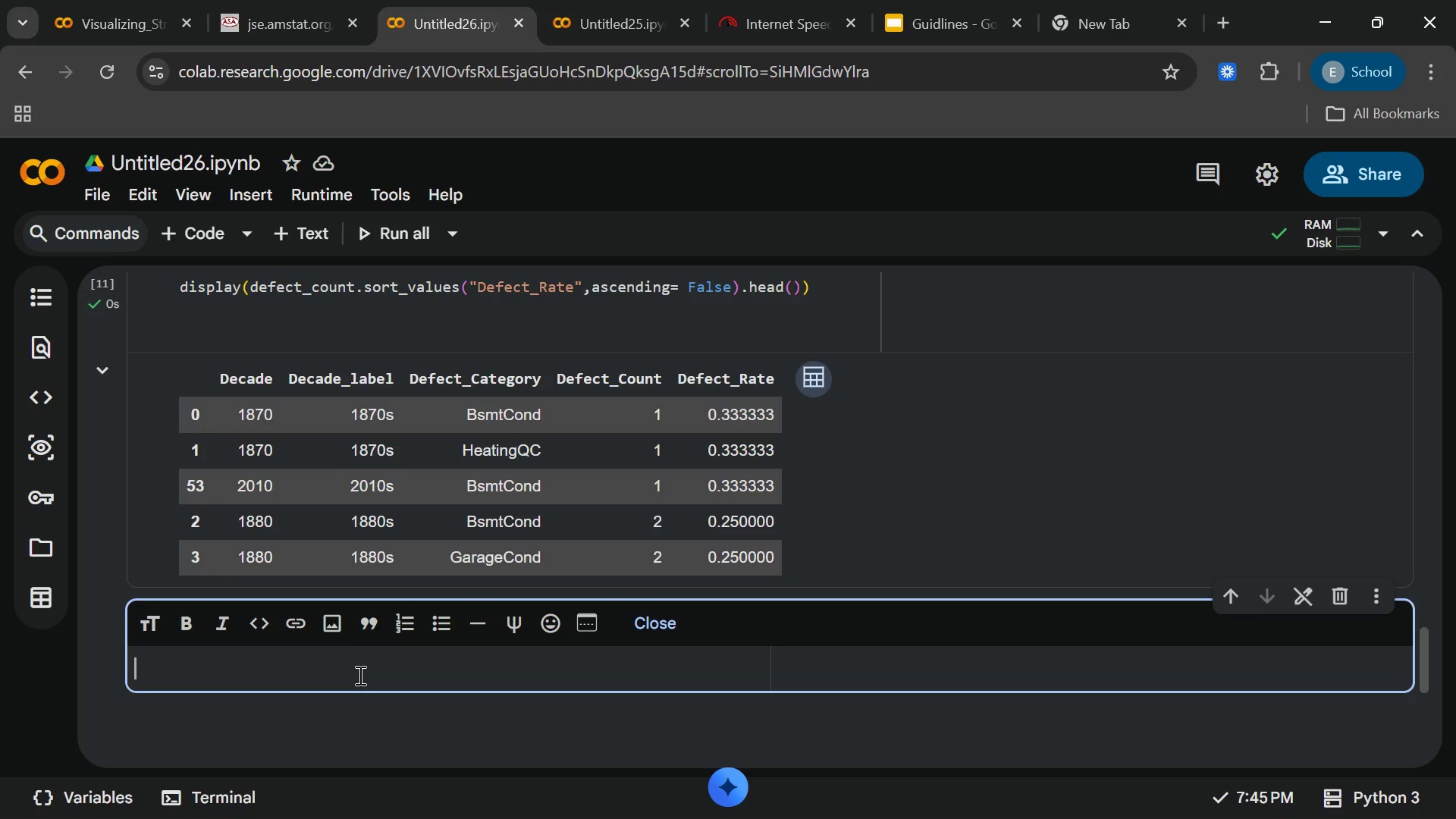 
type(##)
 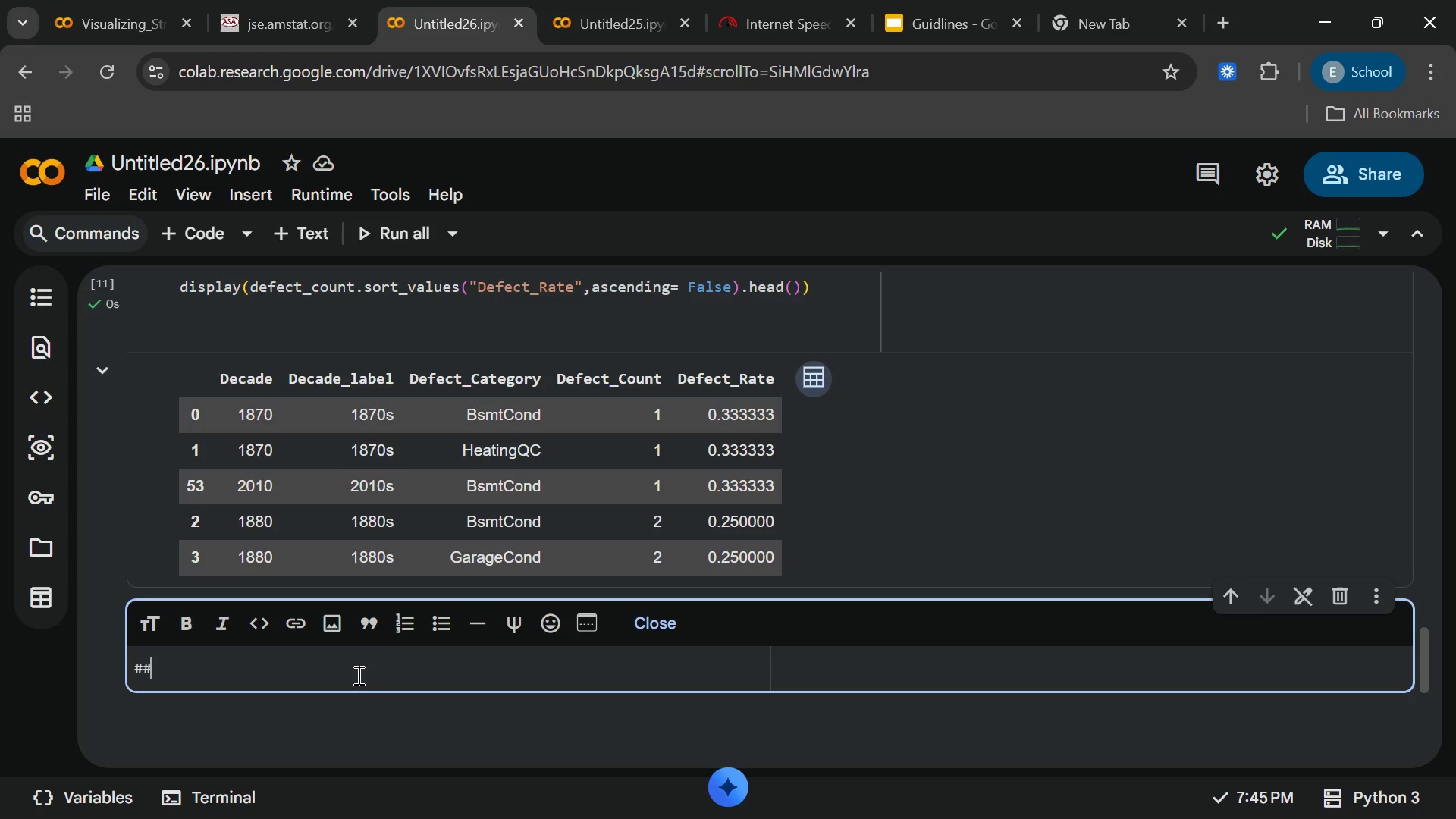 
key(Control+Shift+E)
 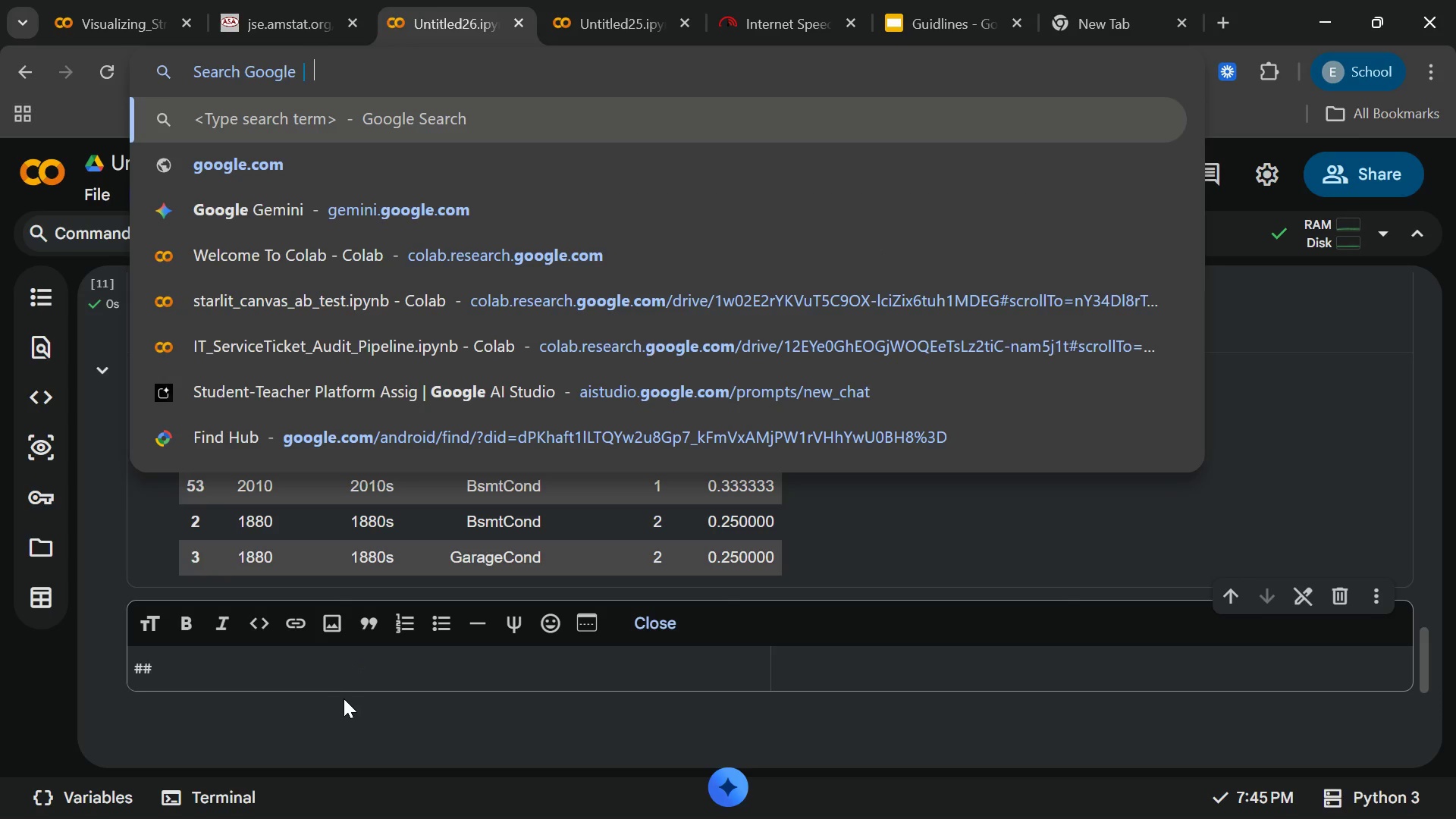 
left_click([329, 691])
 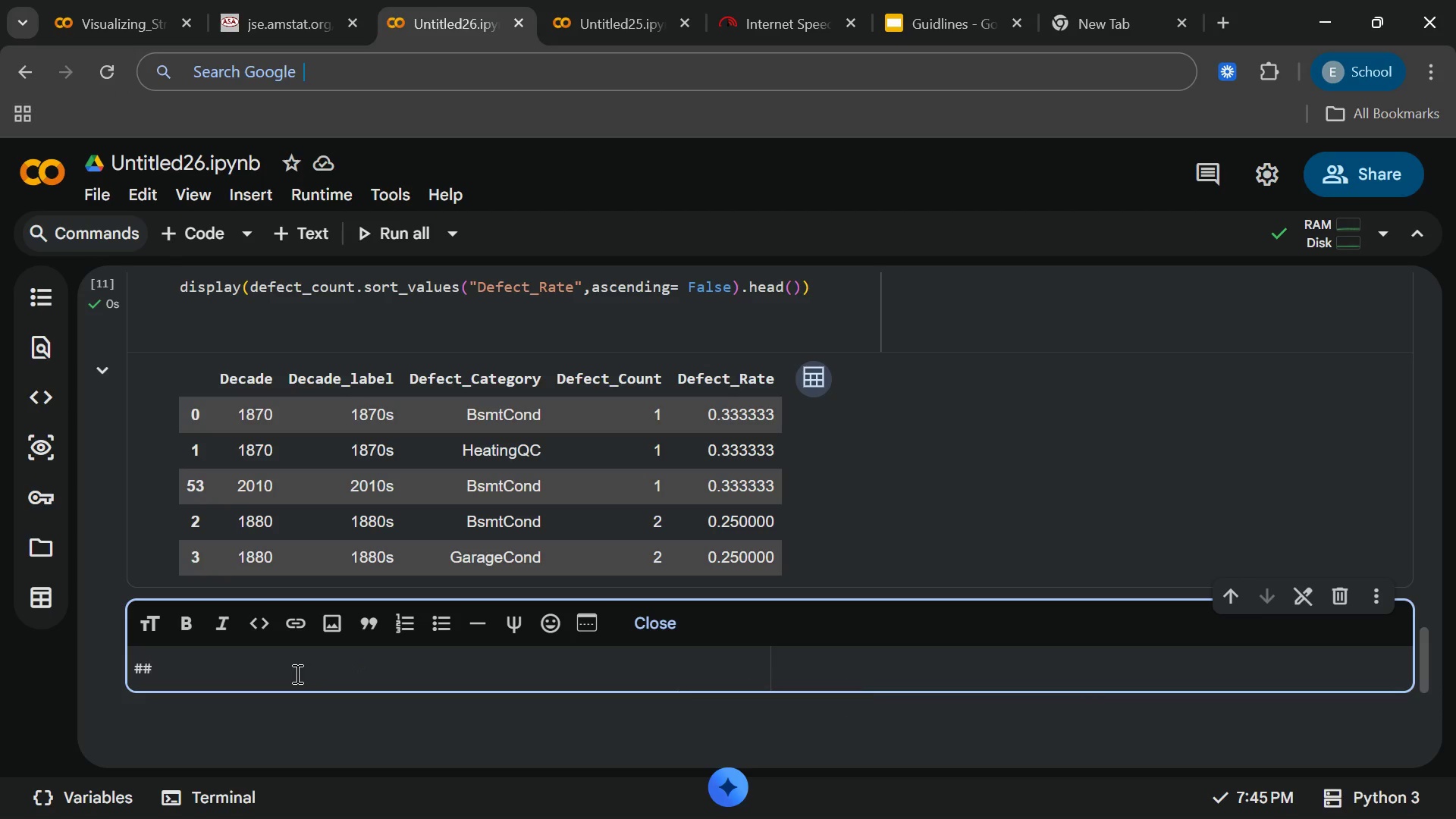 
left_click([296, 673])
 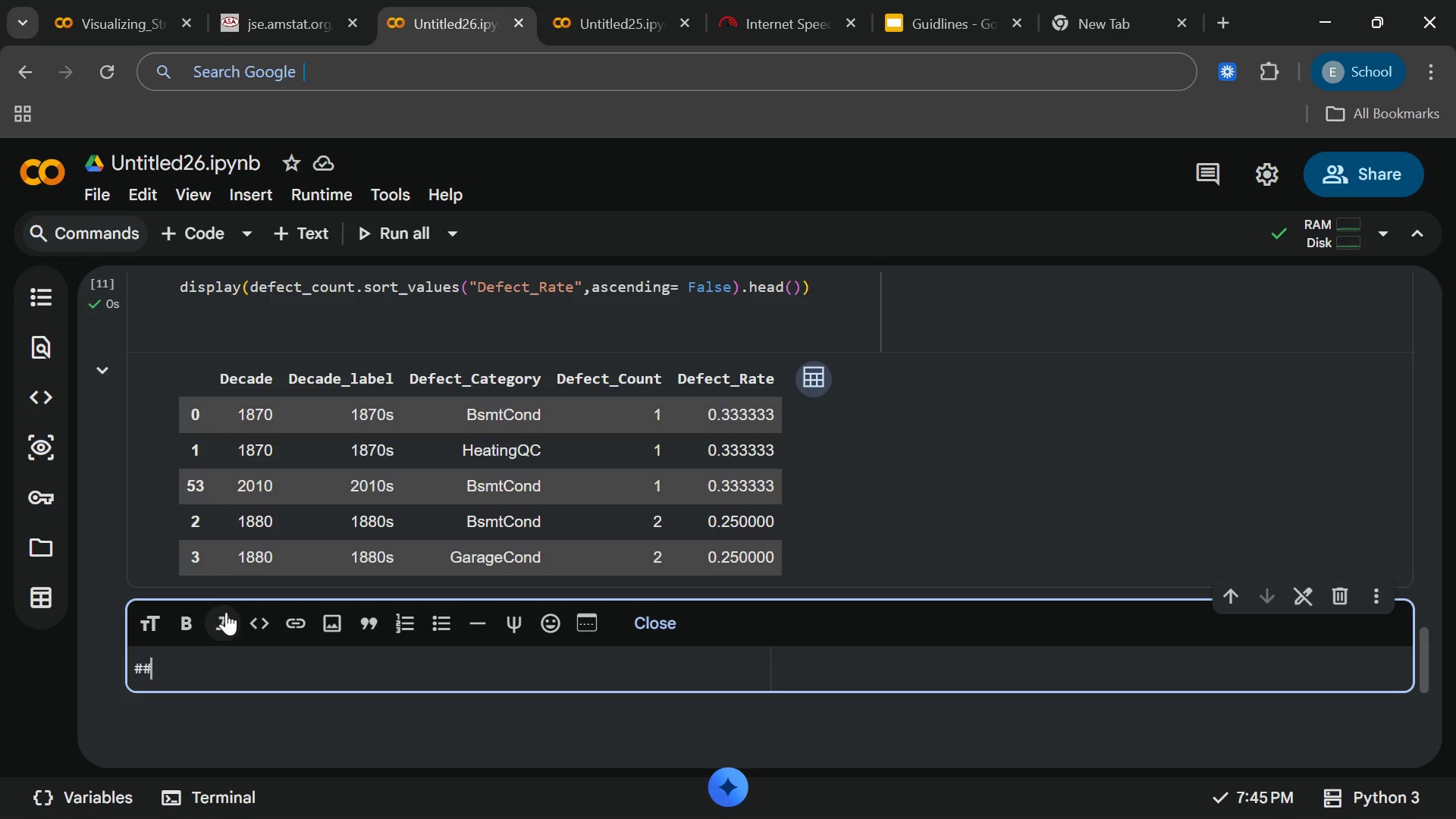 
type(Explora)
 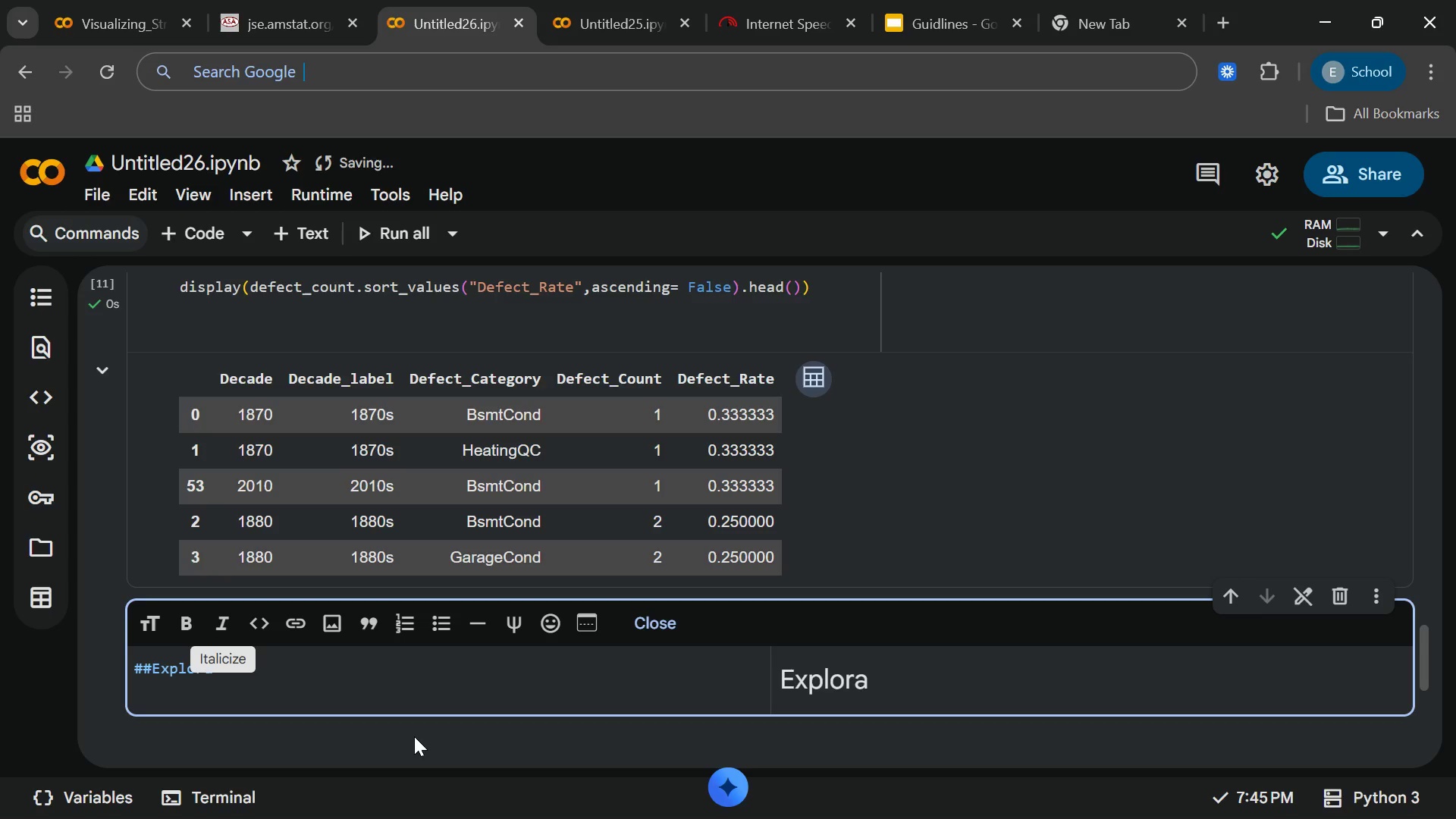 
left_click([325, 689])
 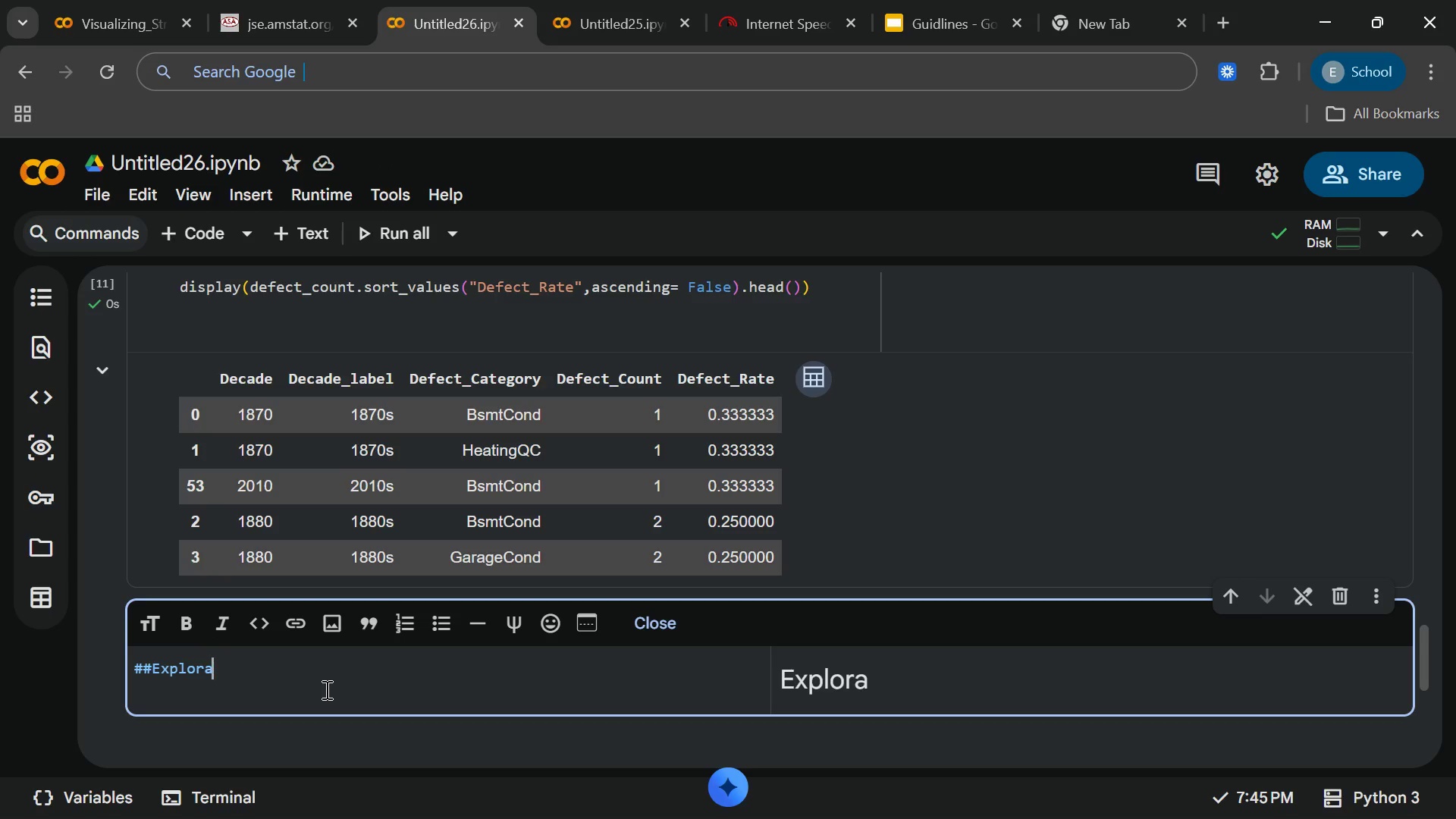 
type(tory)
 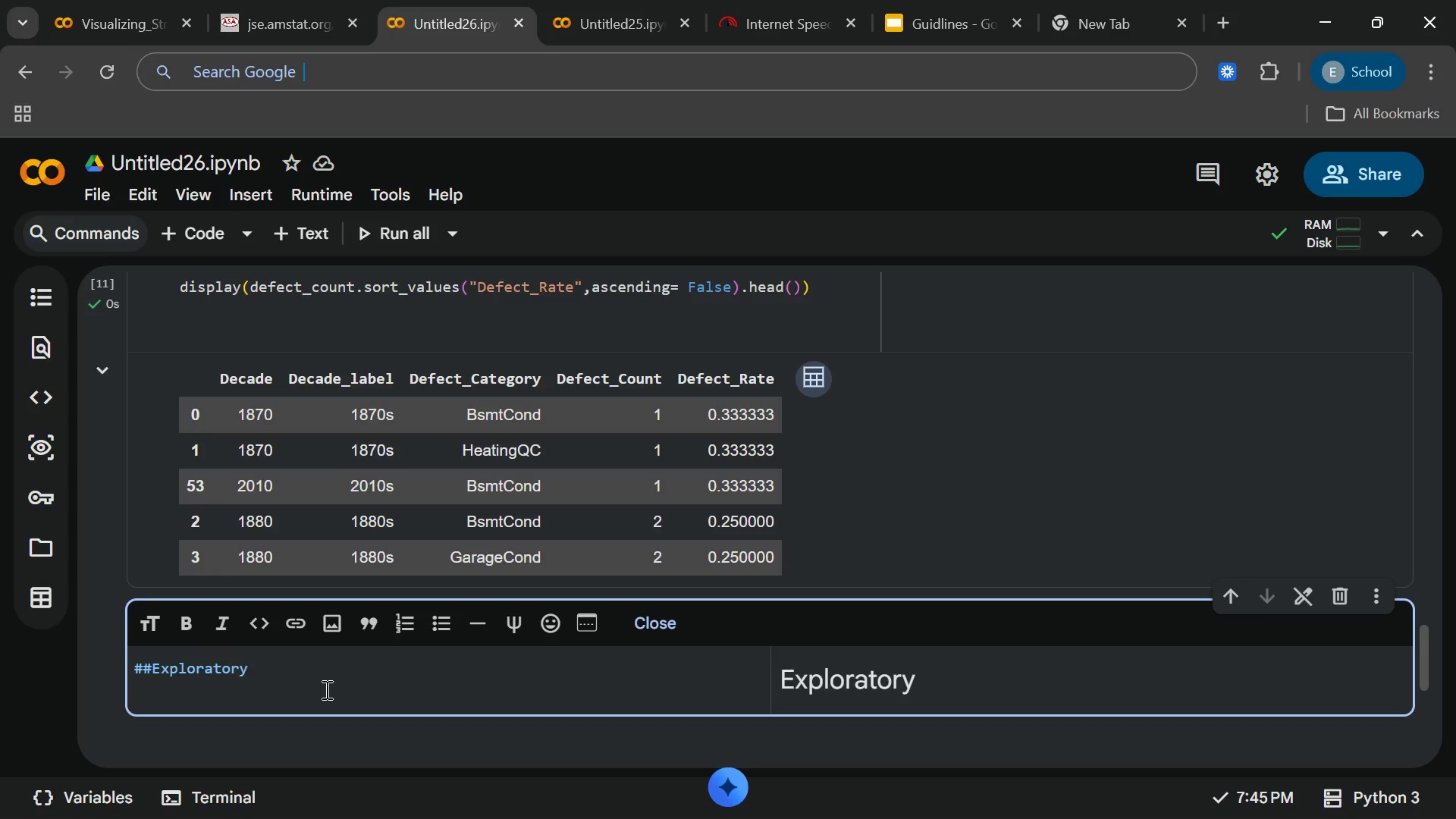 
type( Data Analys)
key(Backspace)
type(is)
 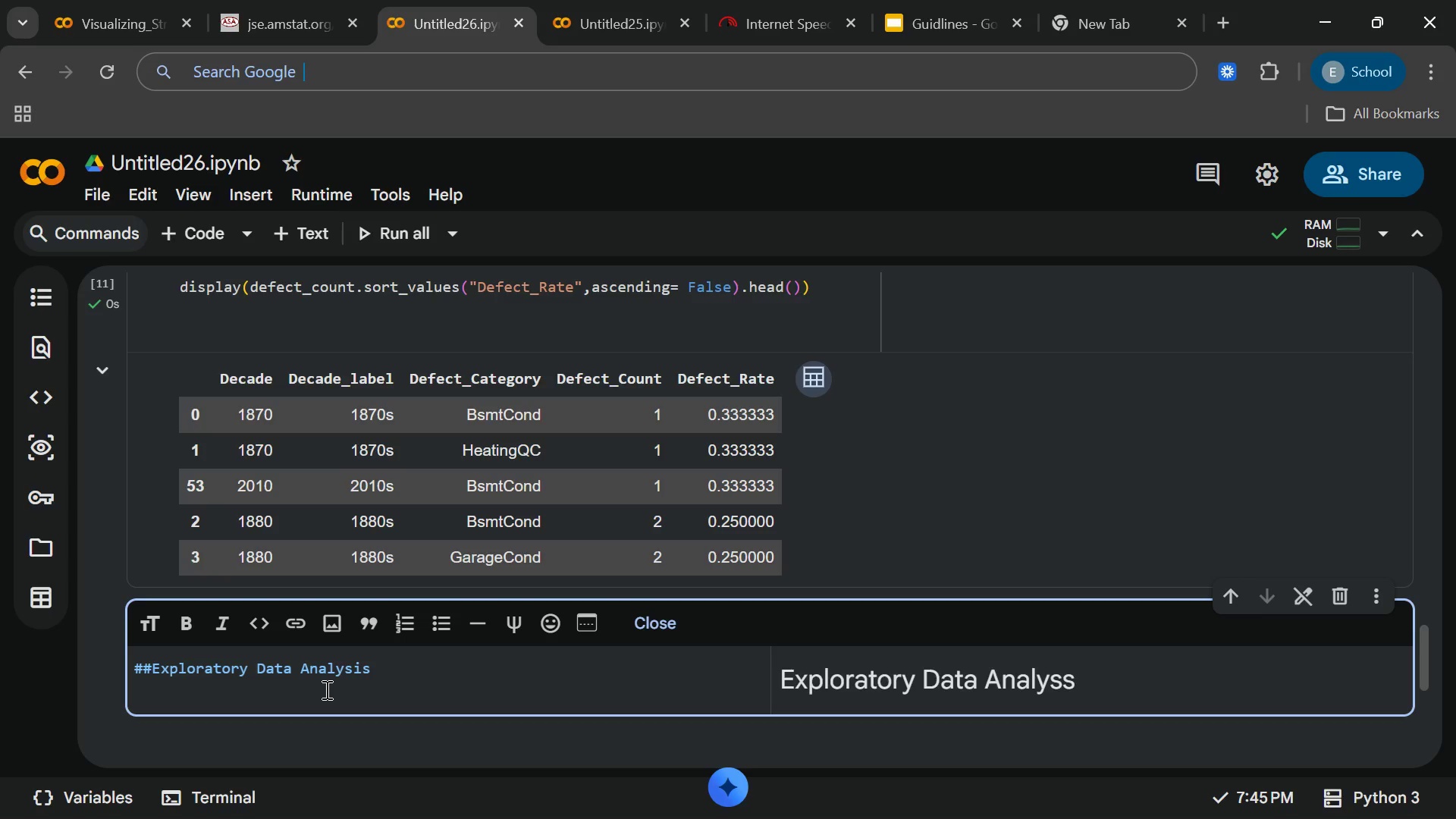 
wait(5.33)
 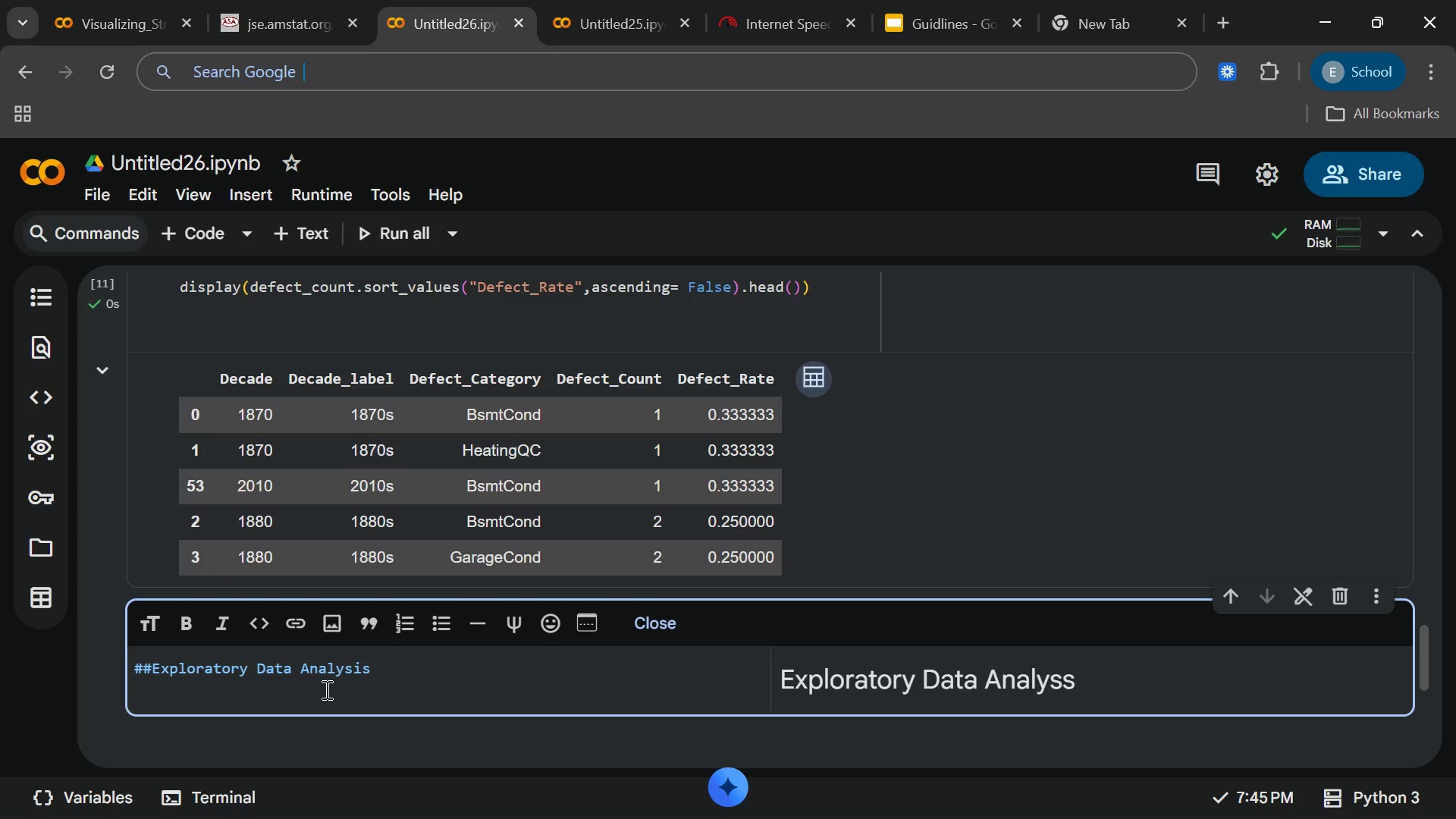 
type((EDE)
key(Backspace)
type(a))
 